 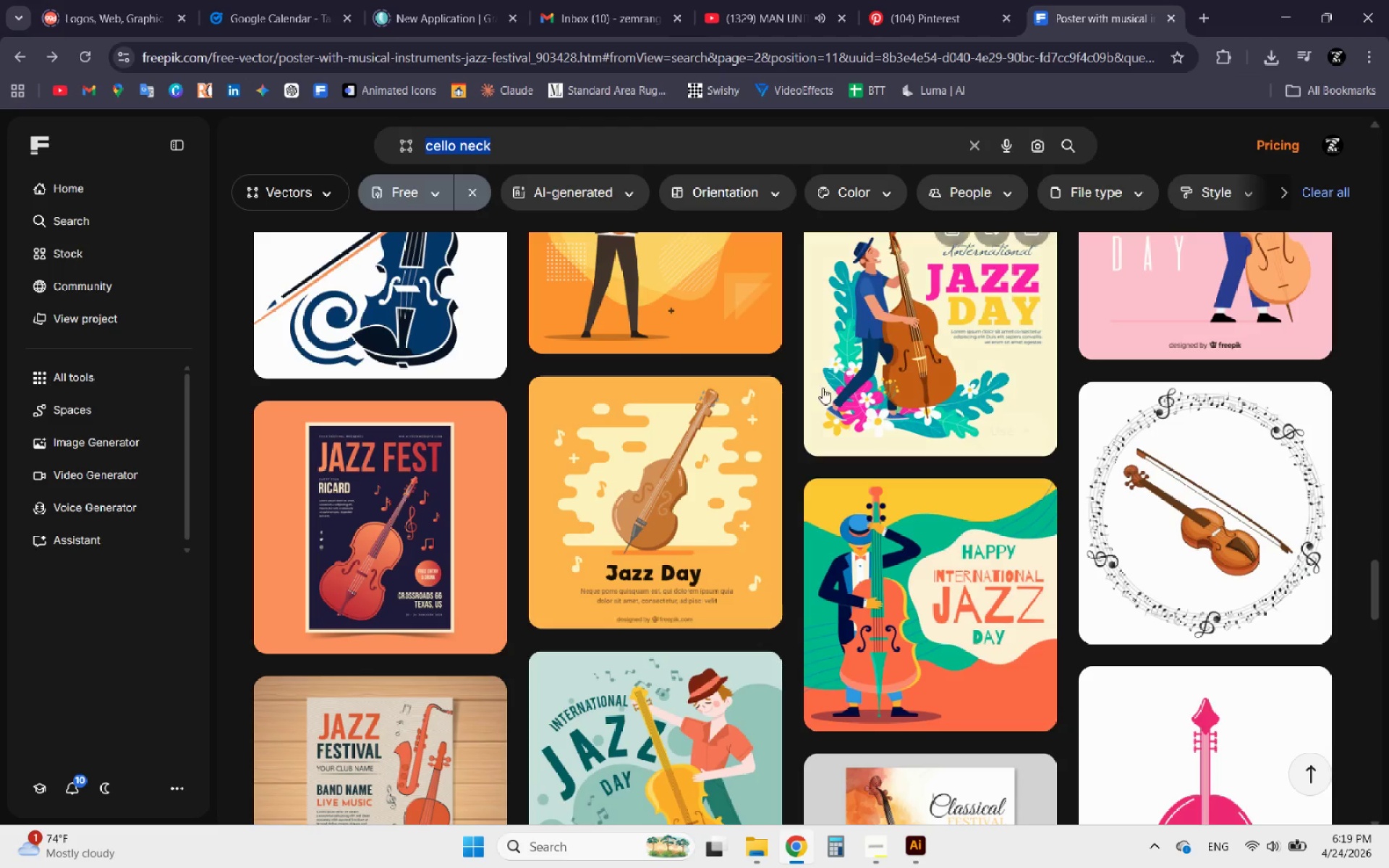 
key(Control+V)
 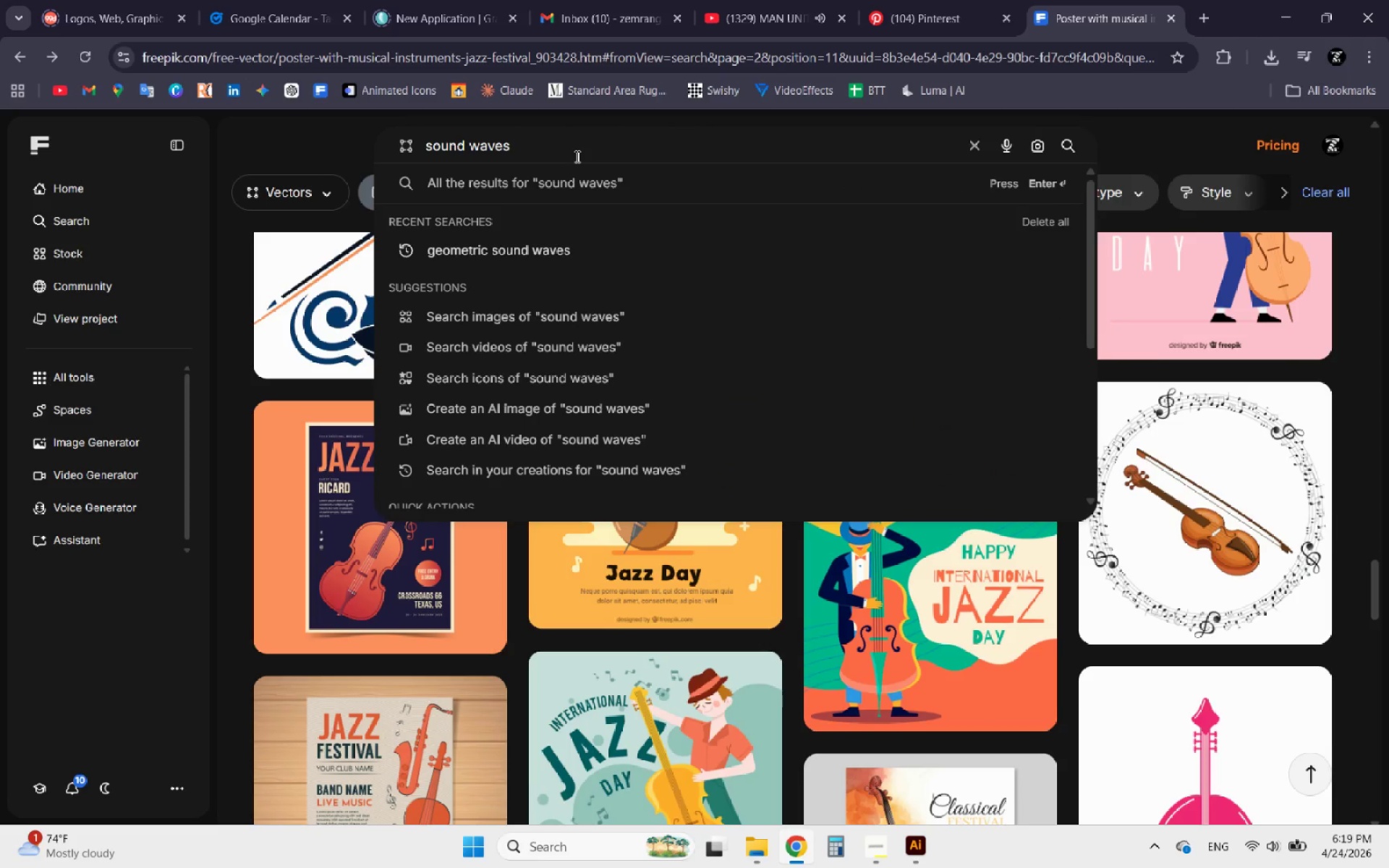 
key(Enter)
 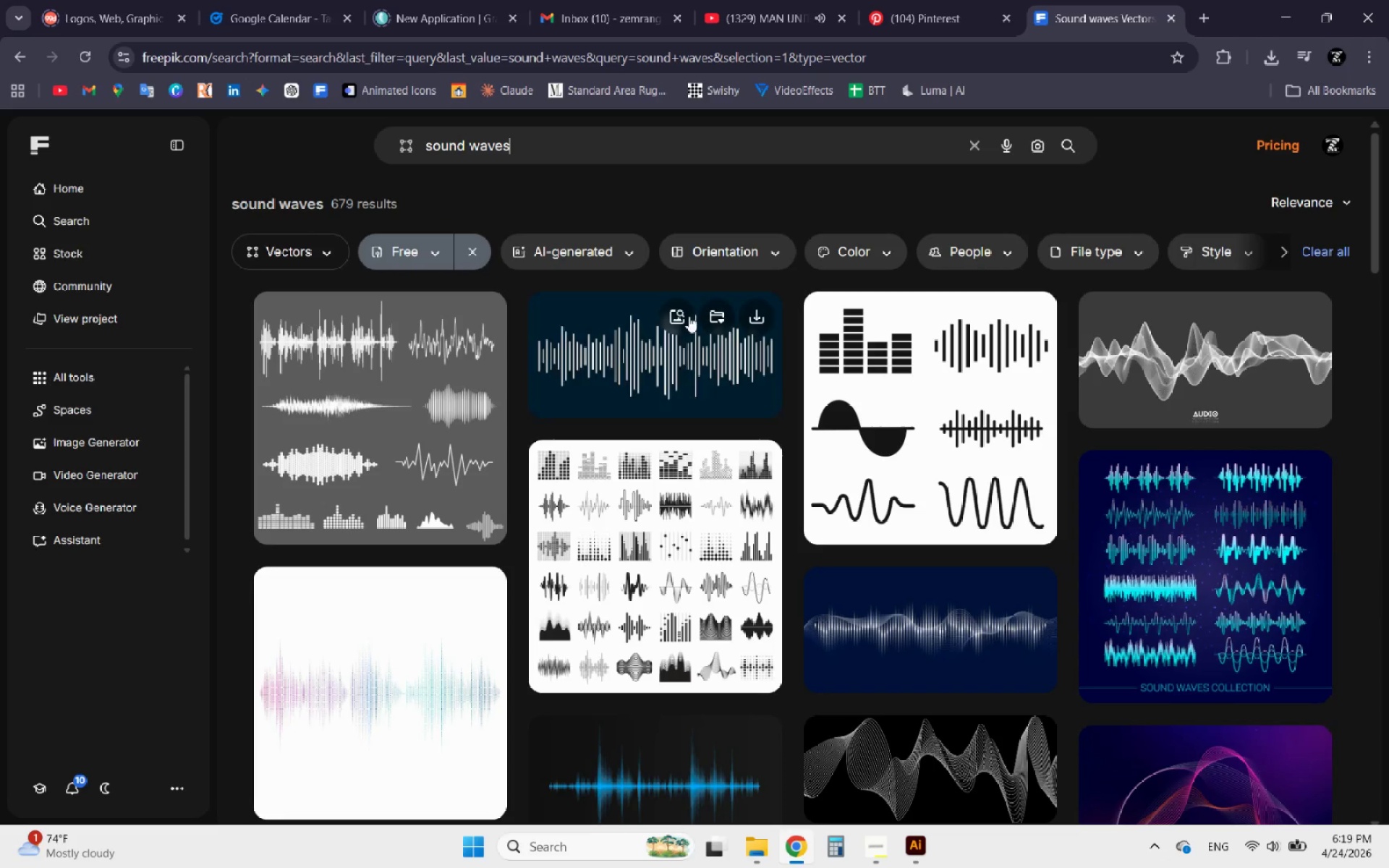 
scroll: coordinate [743, 437], scroll_direction: down, amount: 5.0
 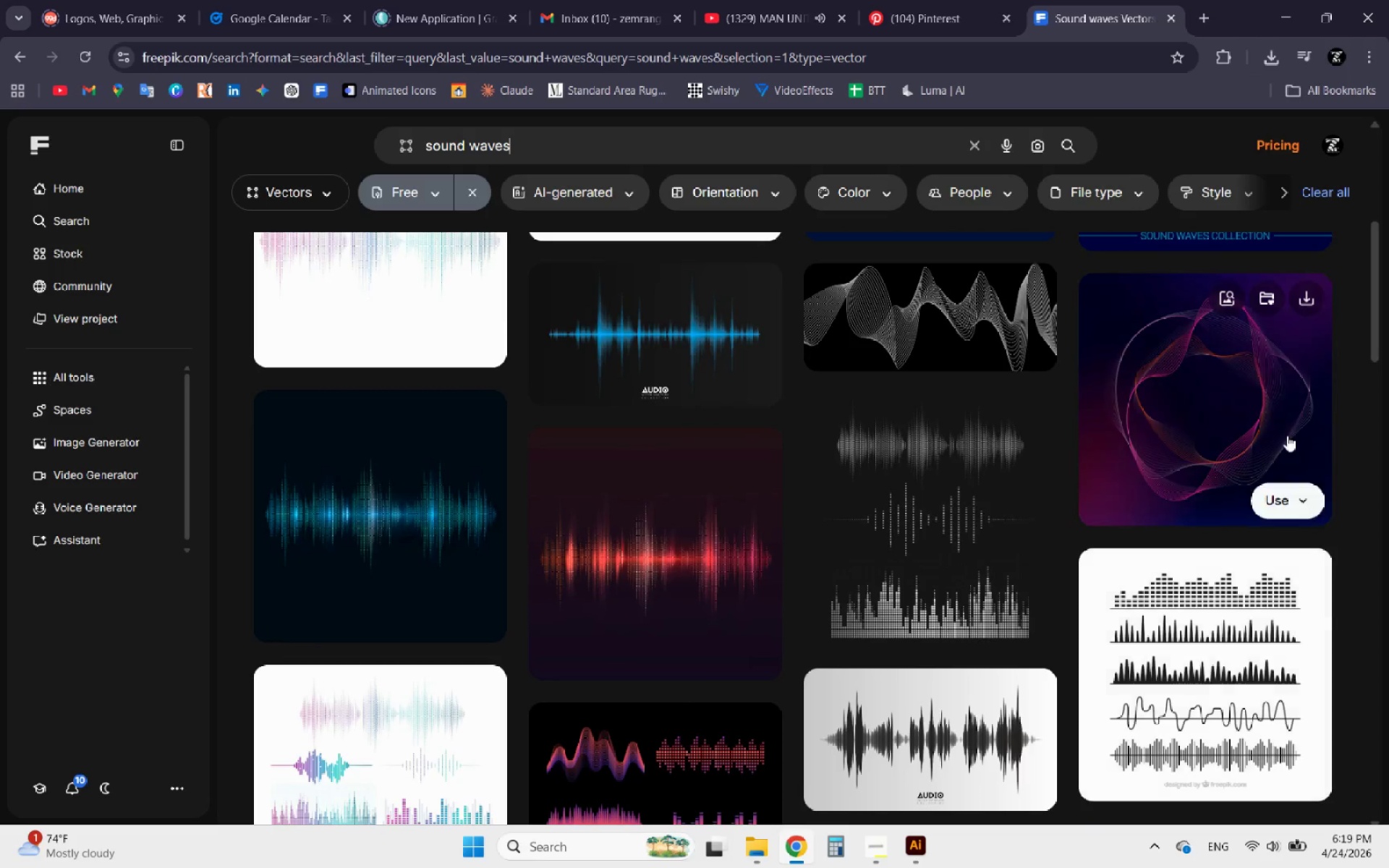 
left_click([1257, 404])
 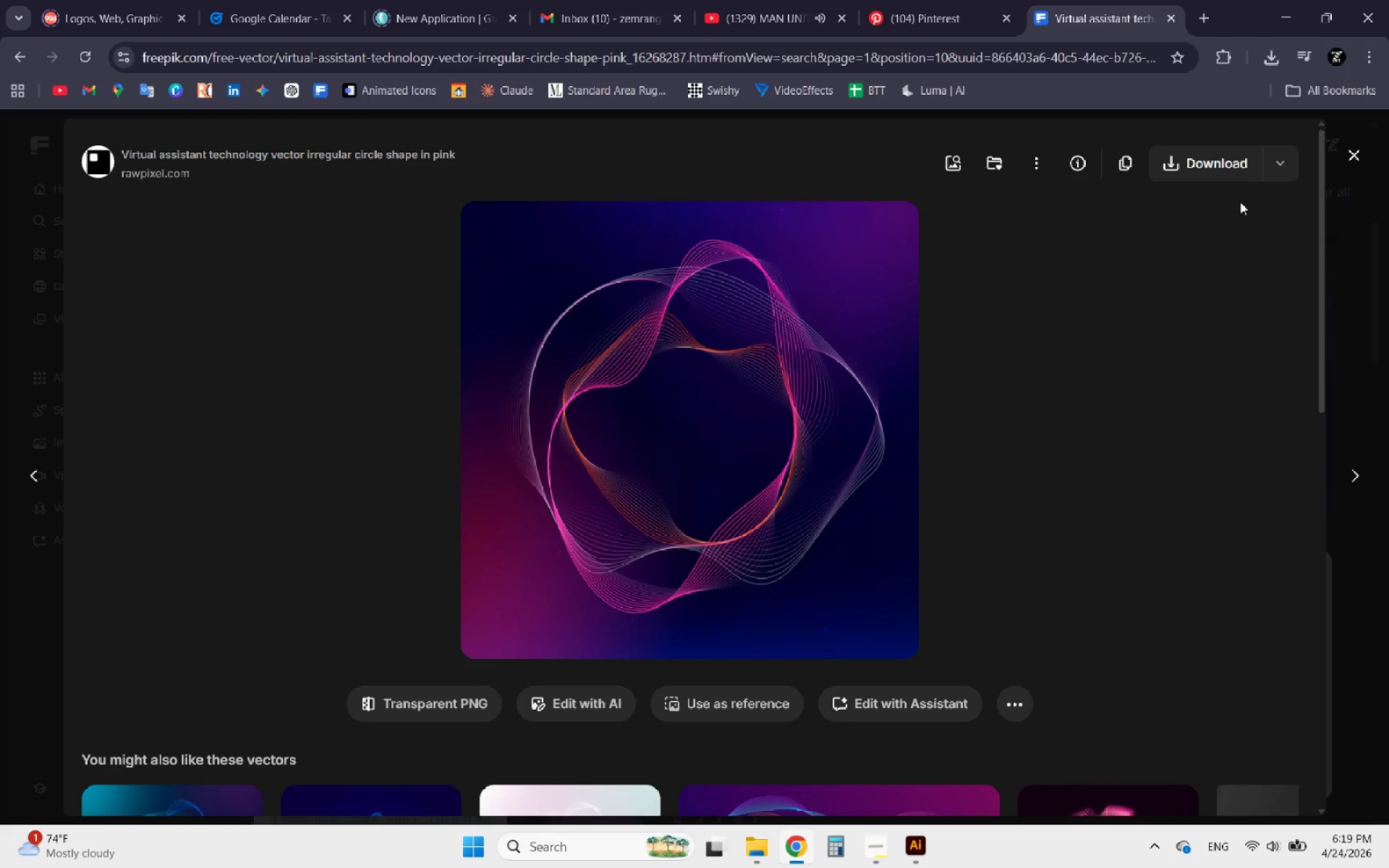 
left_click([1271, 161])
 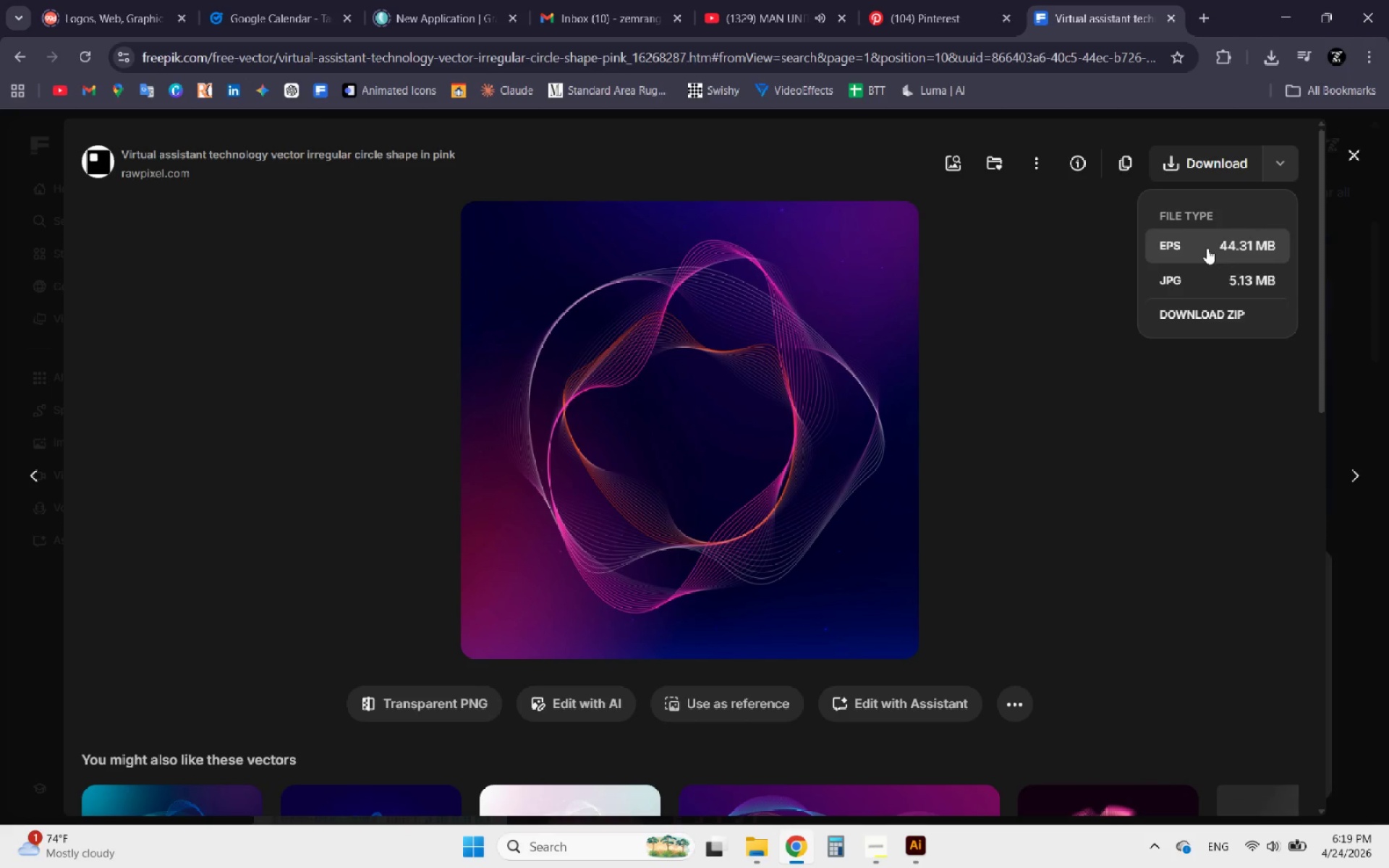 
left_click([1207, 248])
 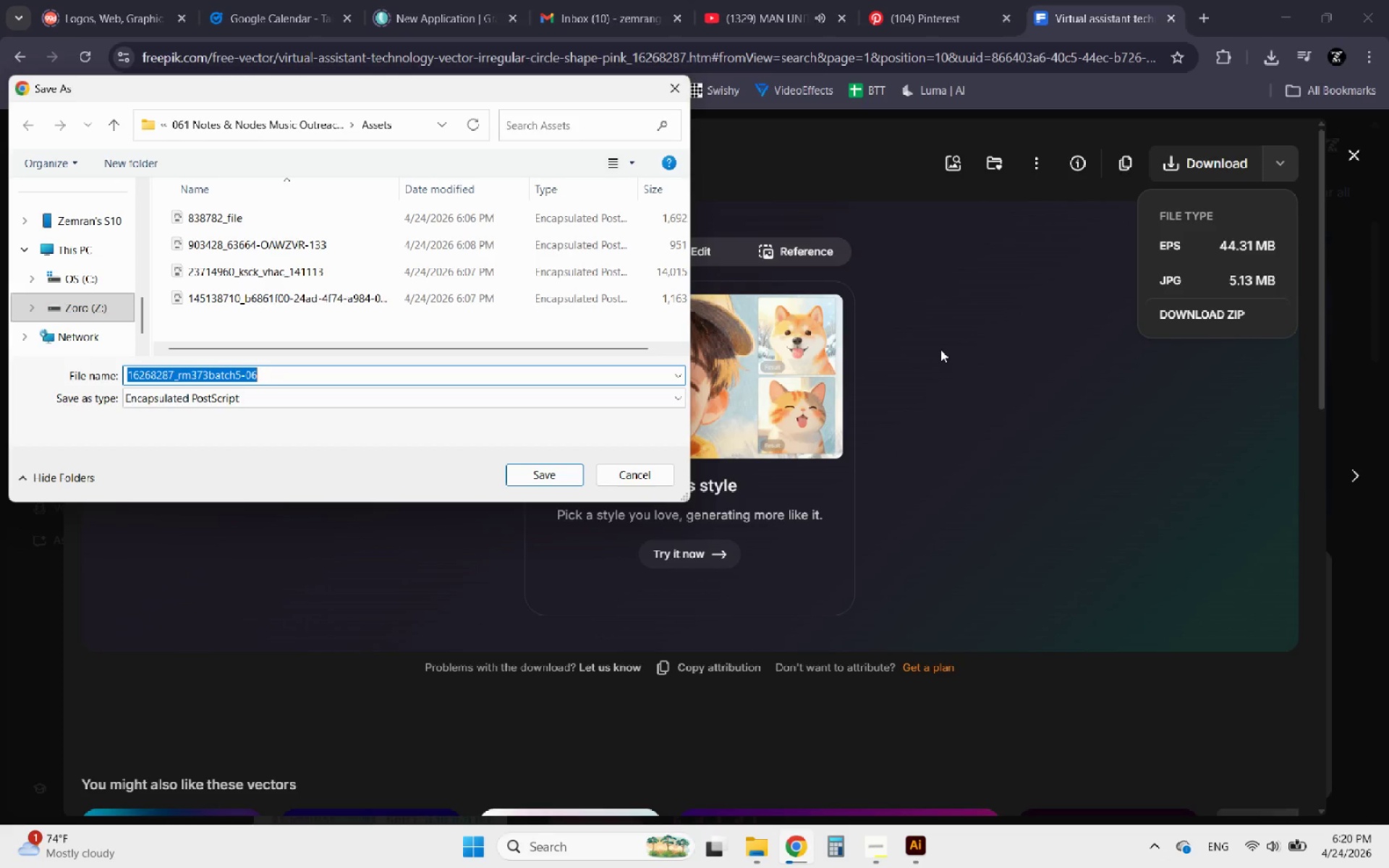 
wait(31.48)
 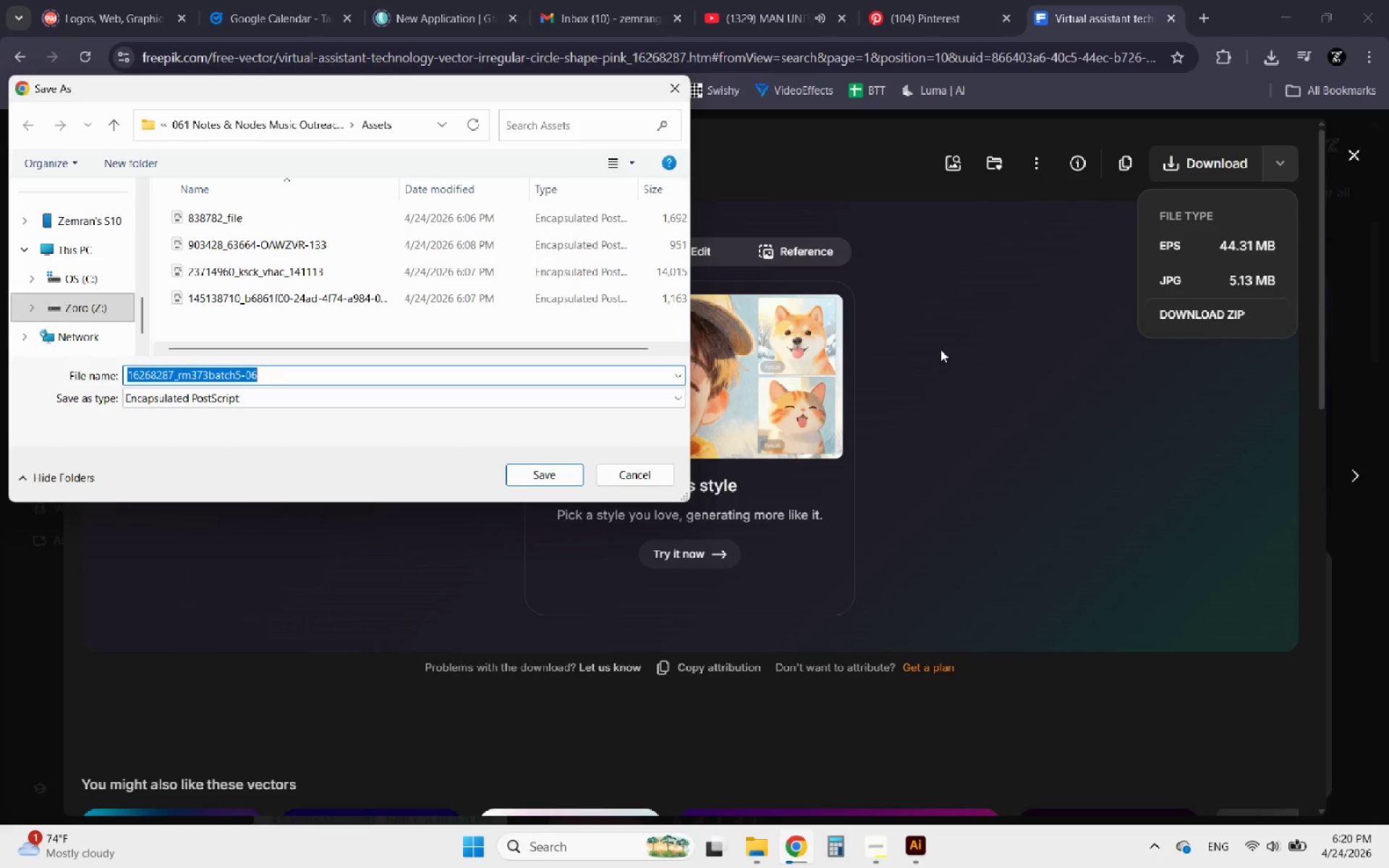 
left_click([564, 477])
 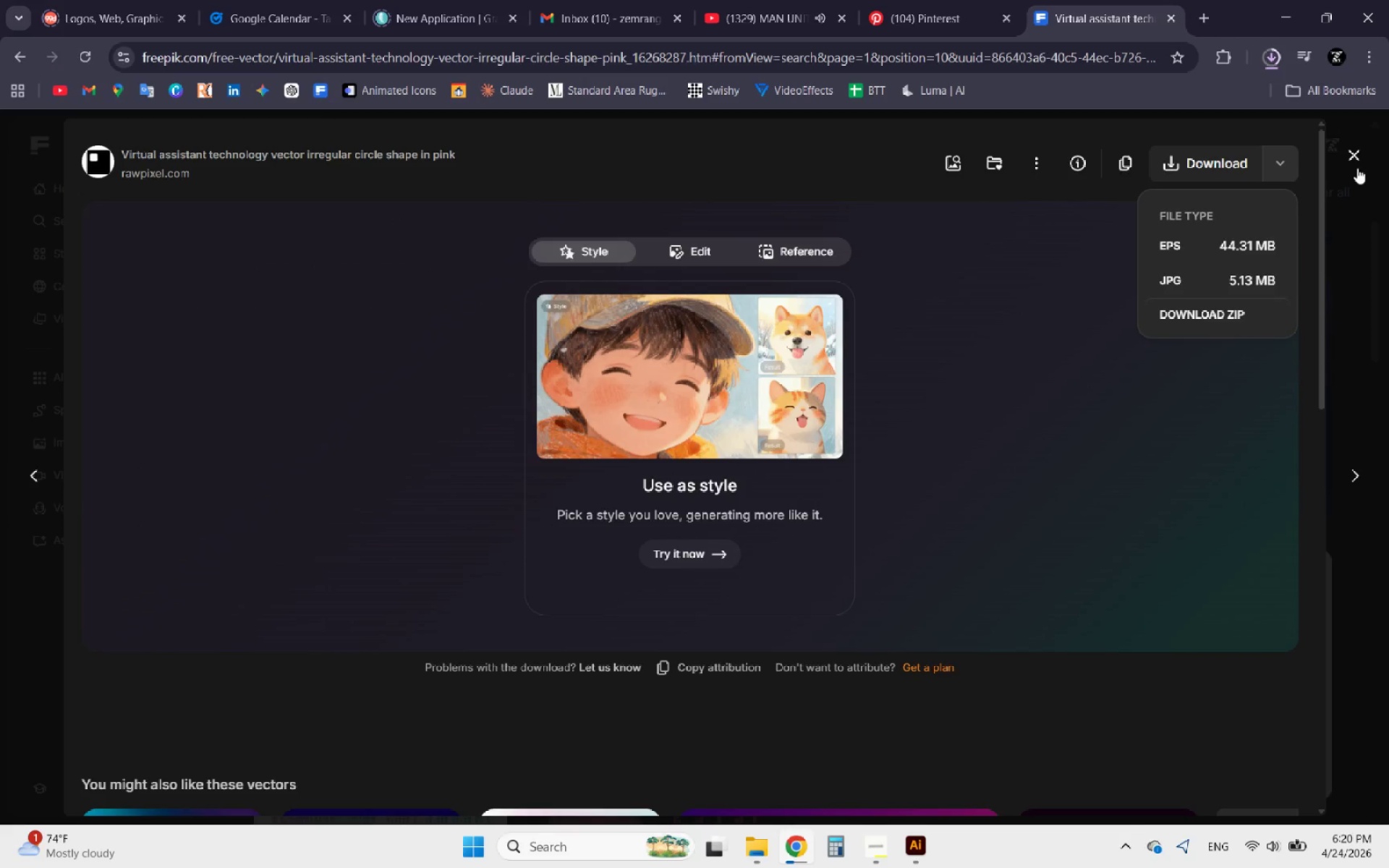 
left_click([1348, 153])
 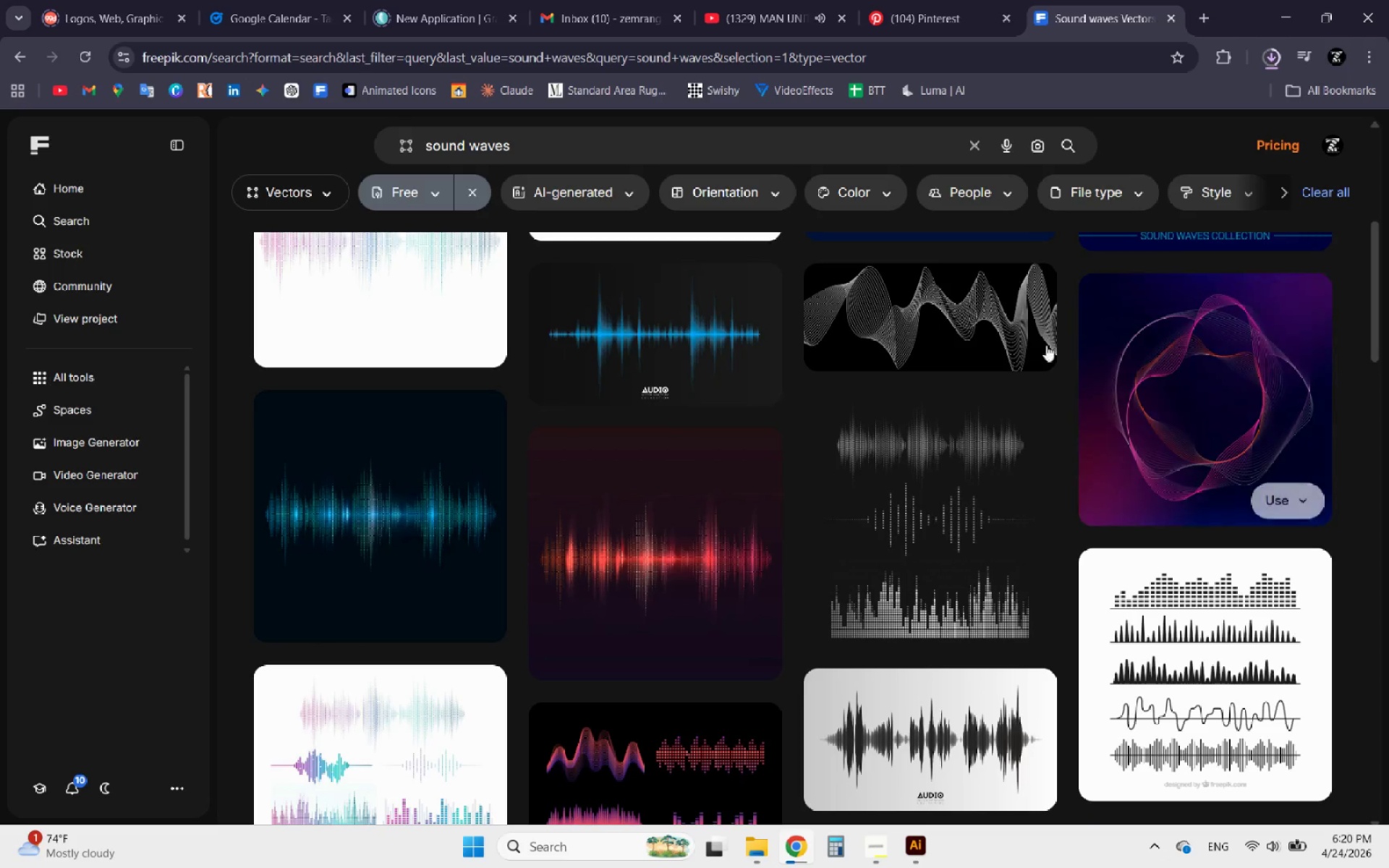 
scroll: coordinate [760, 504], scroll_direction: down, amount: 4.0
 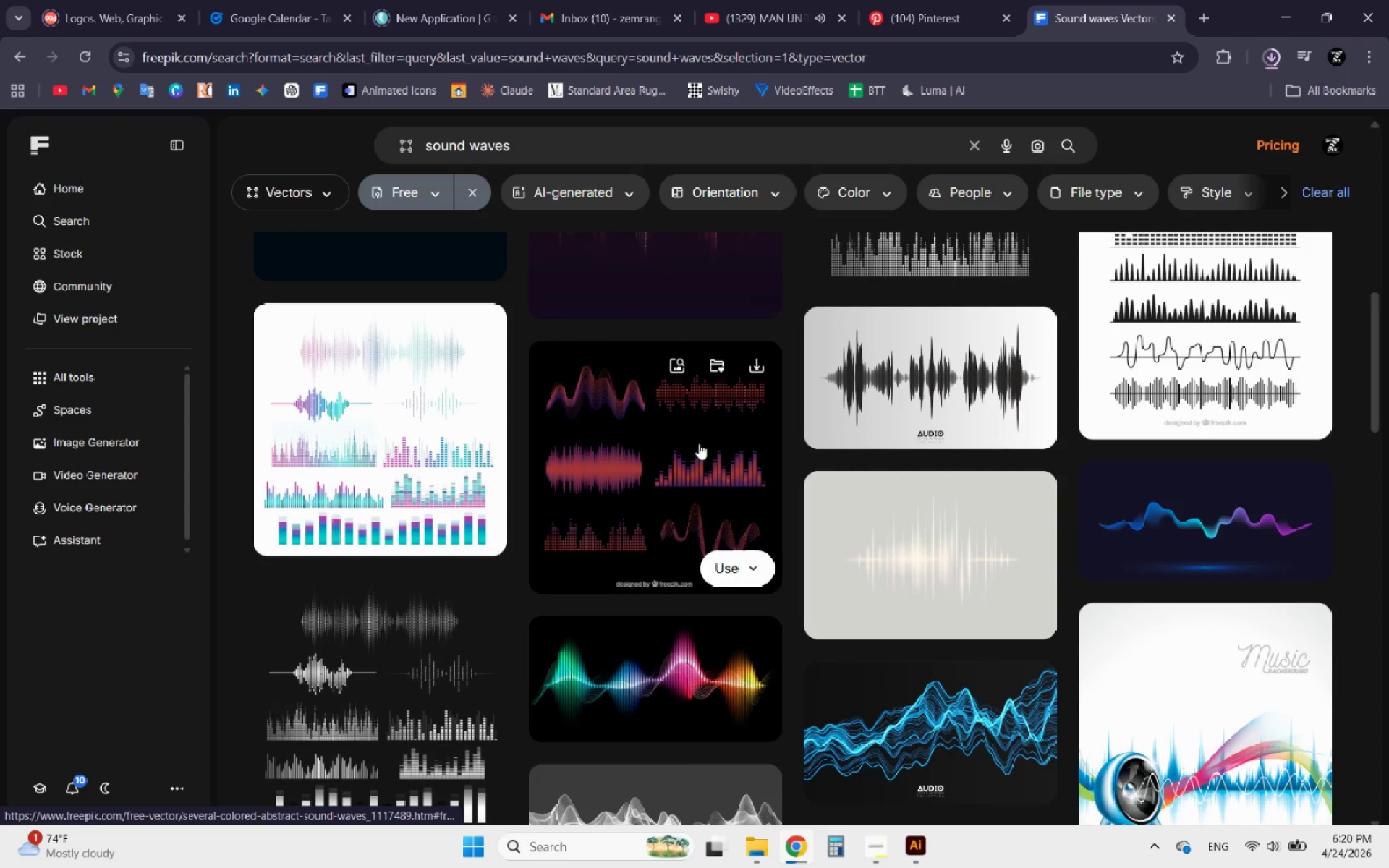 
left_click([644, 411])
 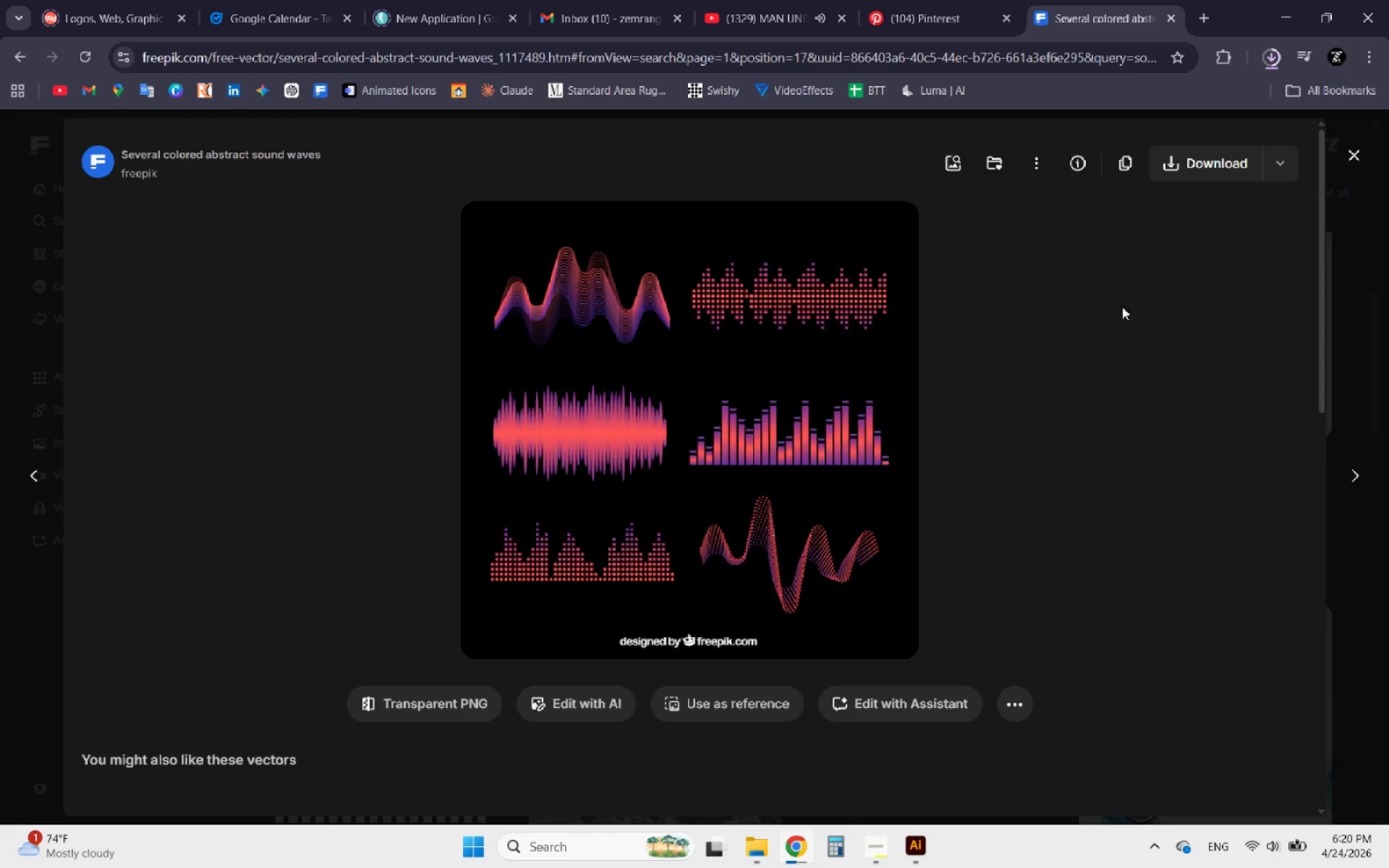 
left_click([1280, 171])
 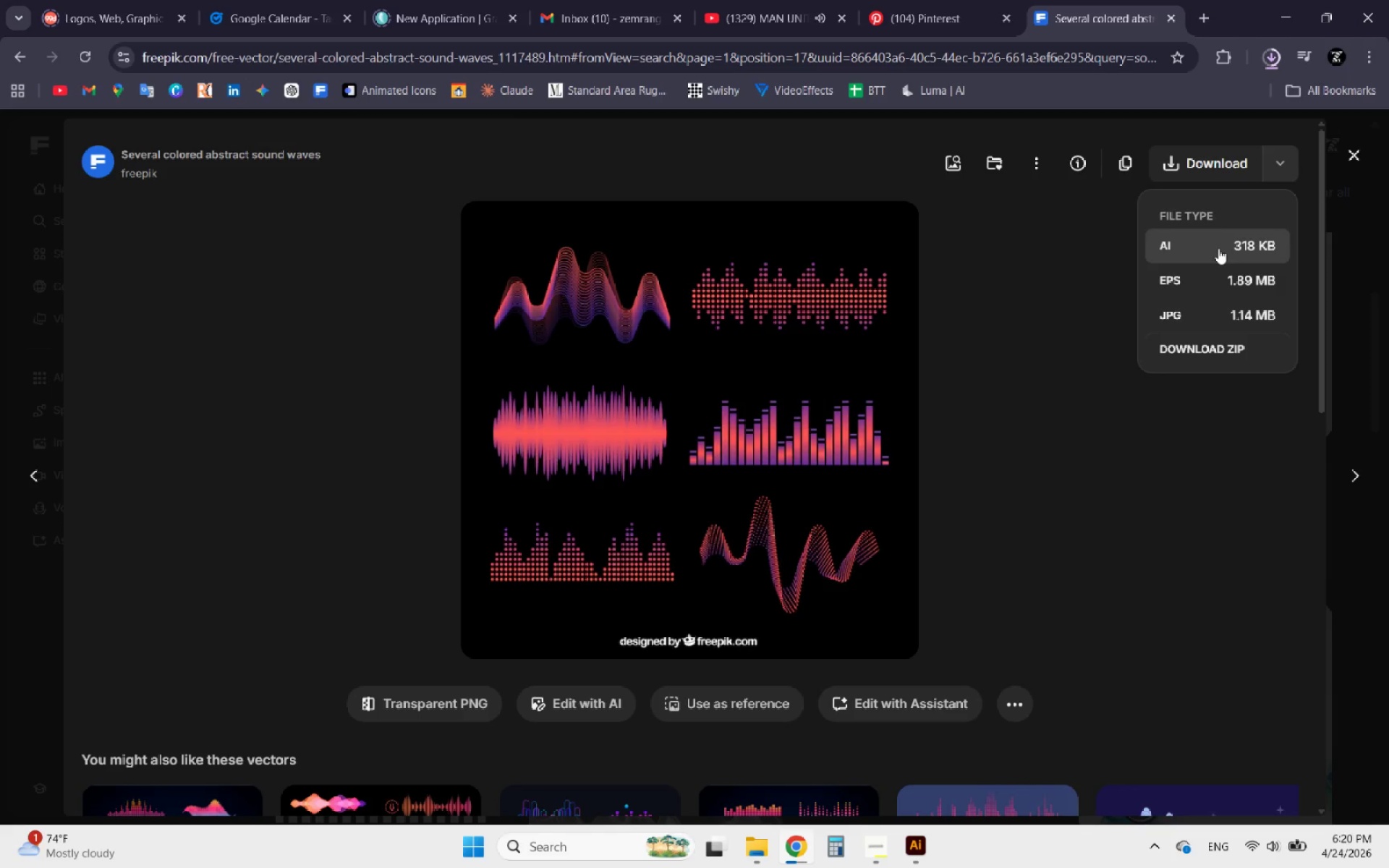 
left_click([1218, 248])
 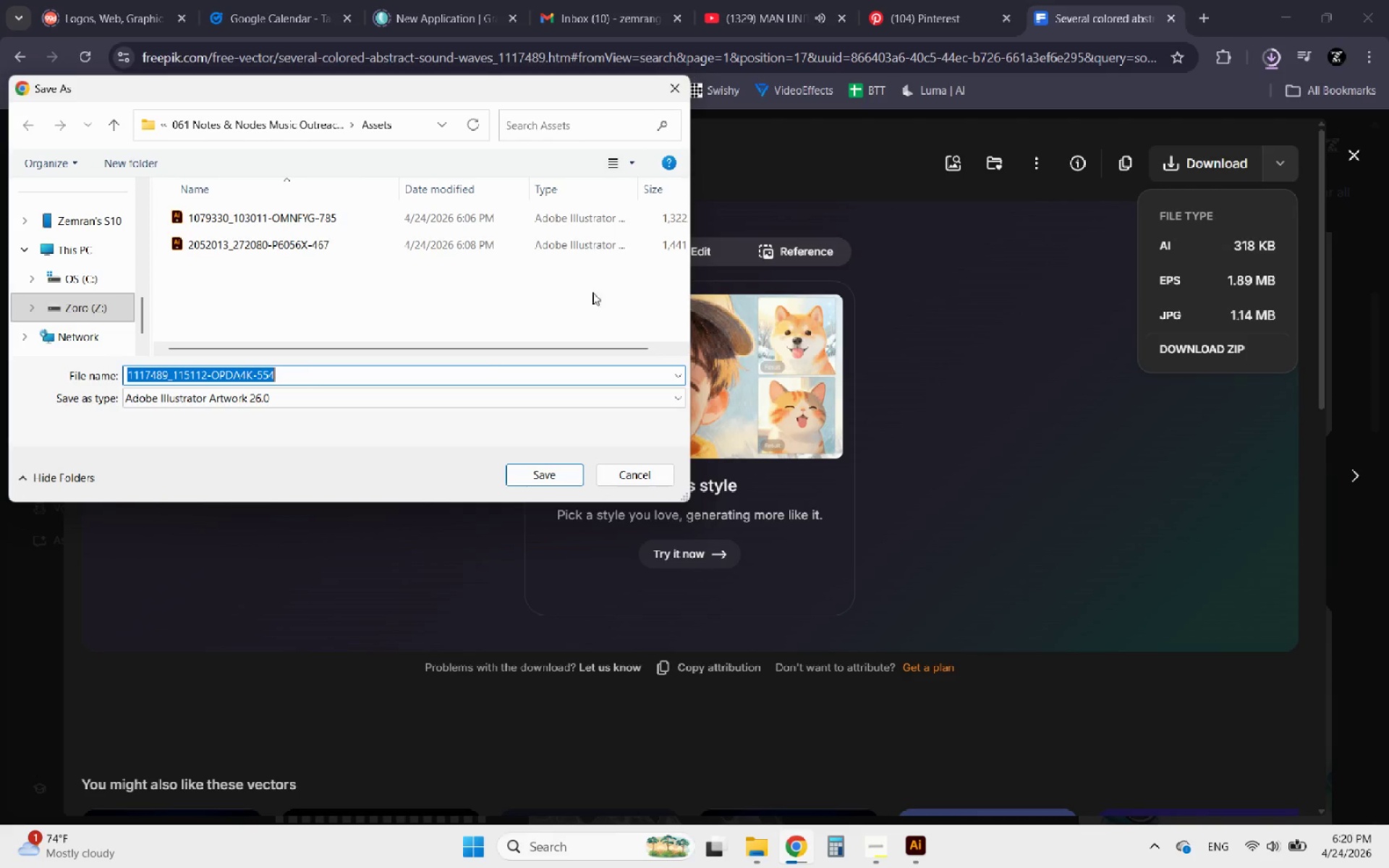 
left_click([527, 471])
 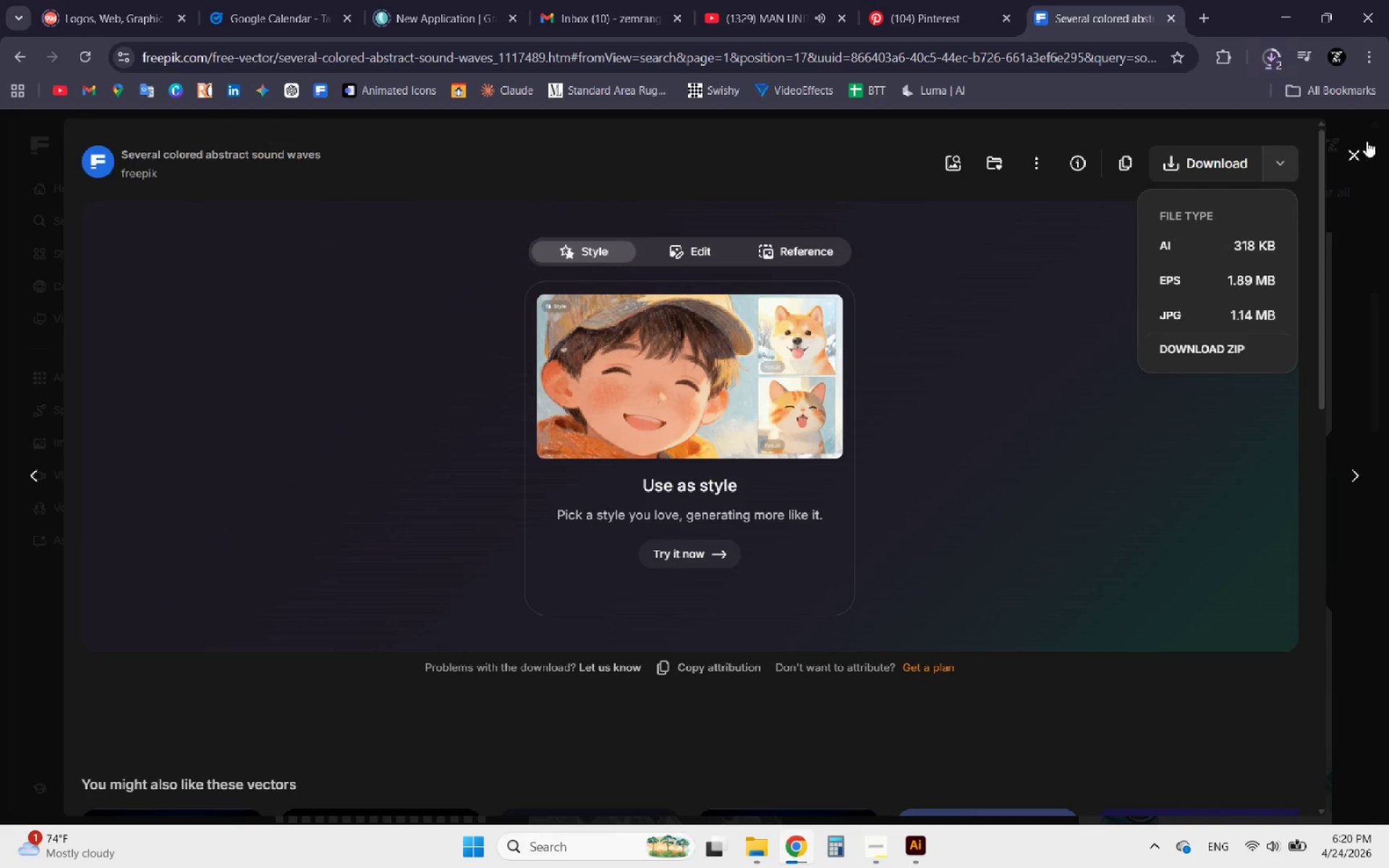 
left_click([1358, 153])
 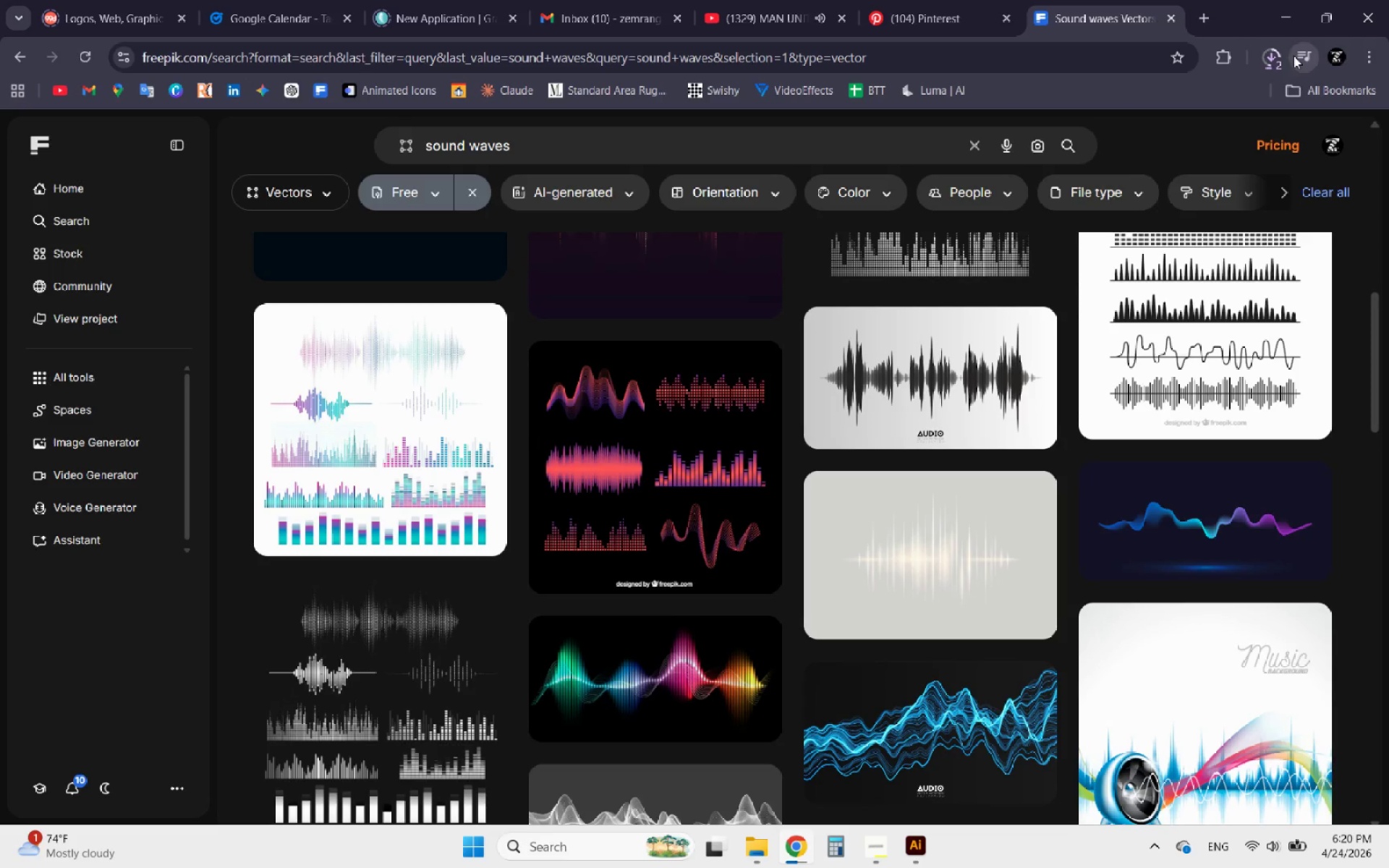 
left_click([1262, 57])
 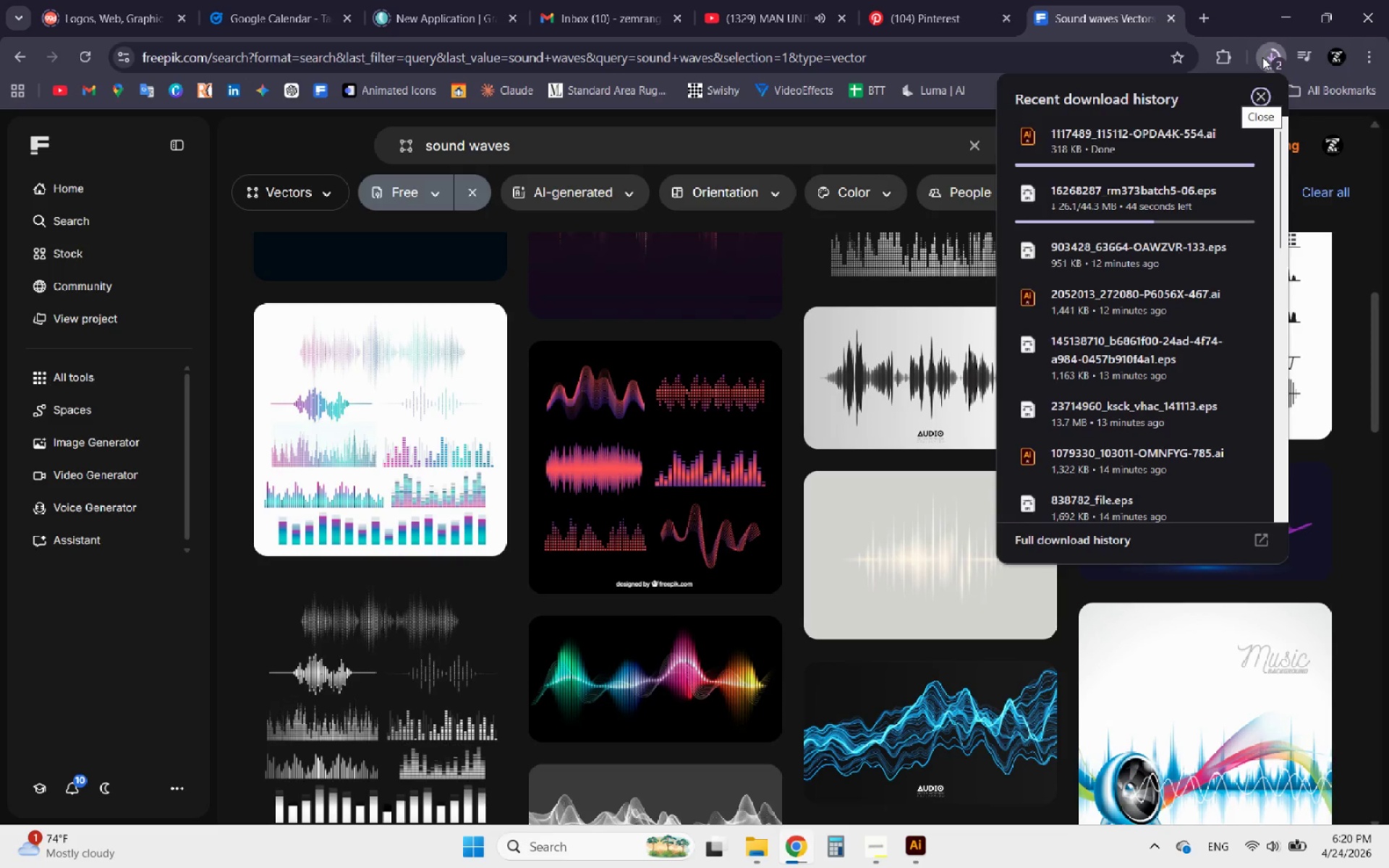 
left_click([1262, 57])
 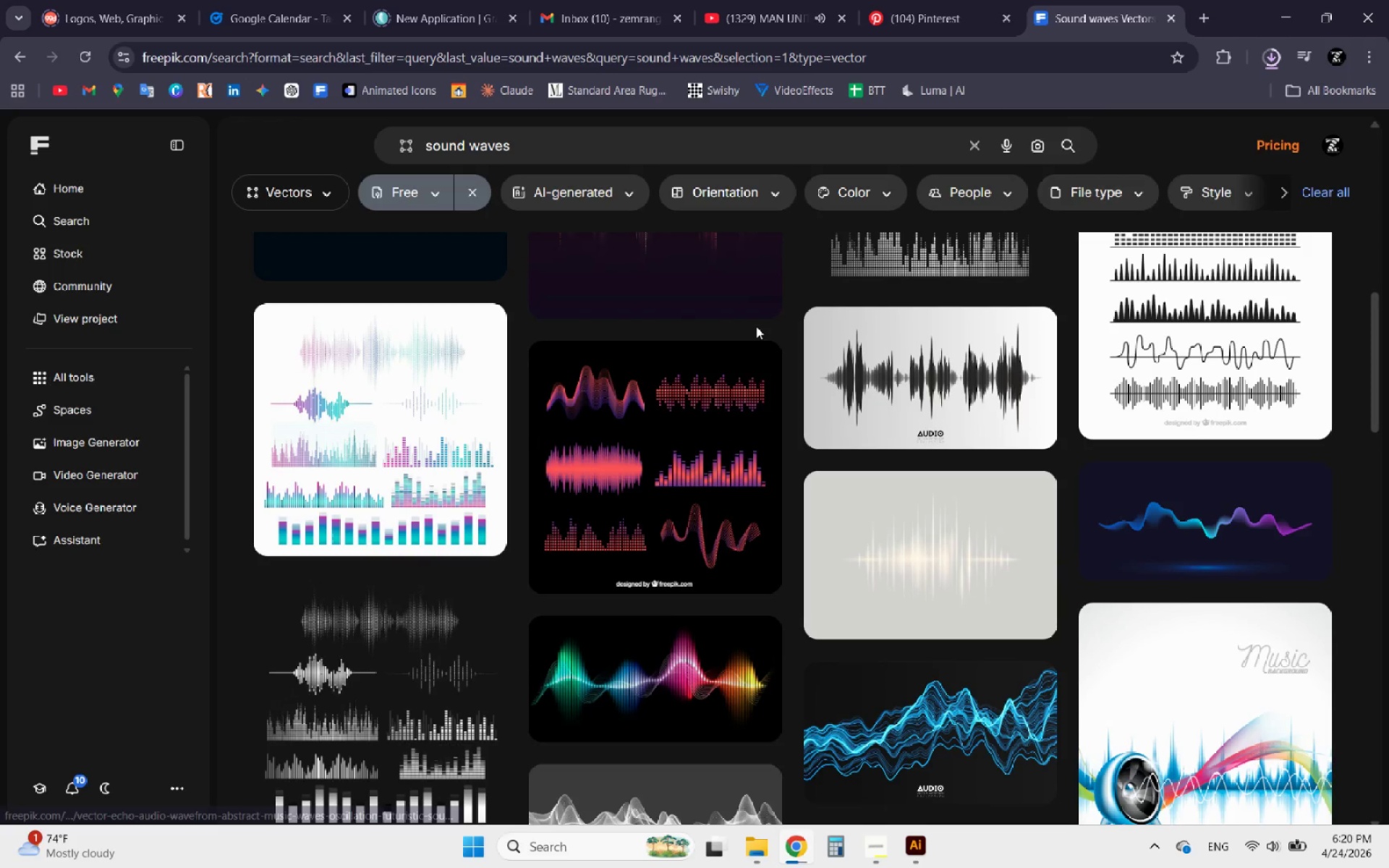 
scroll: coordinate [859, 477], scroll_direction: down, amount: 5.0
 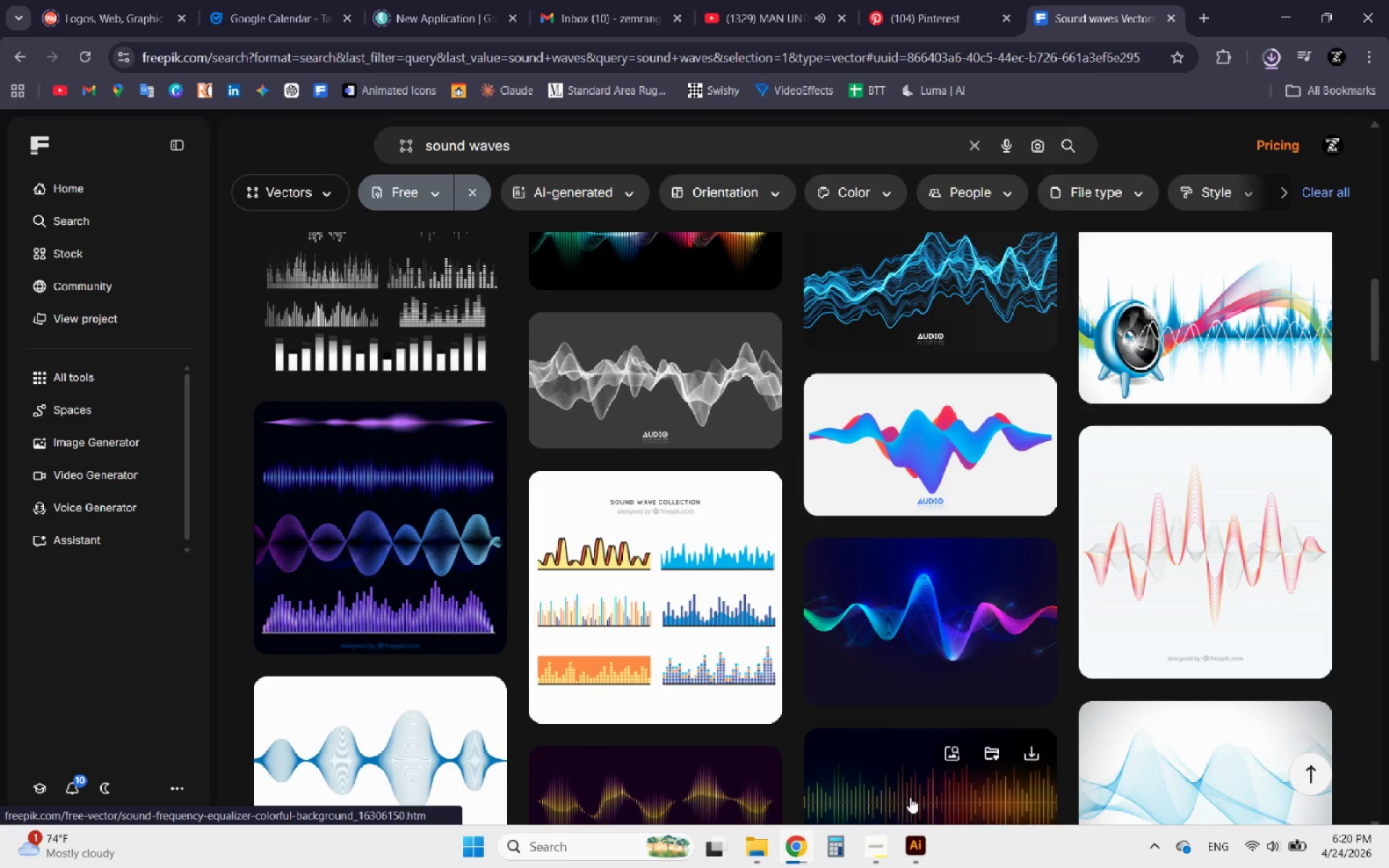 
left_click([916, 851])
 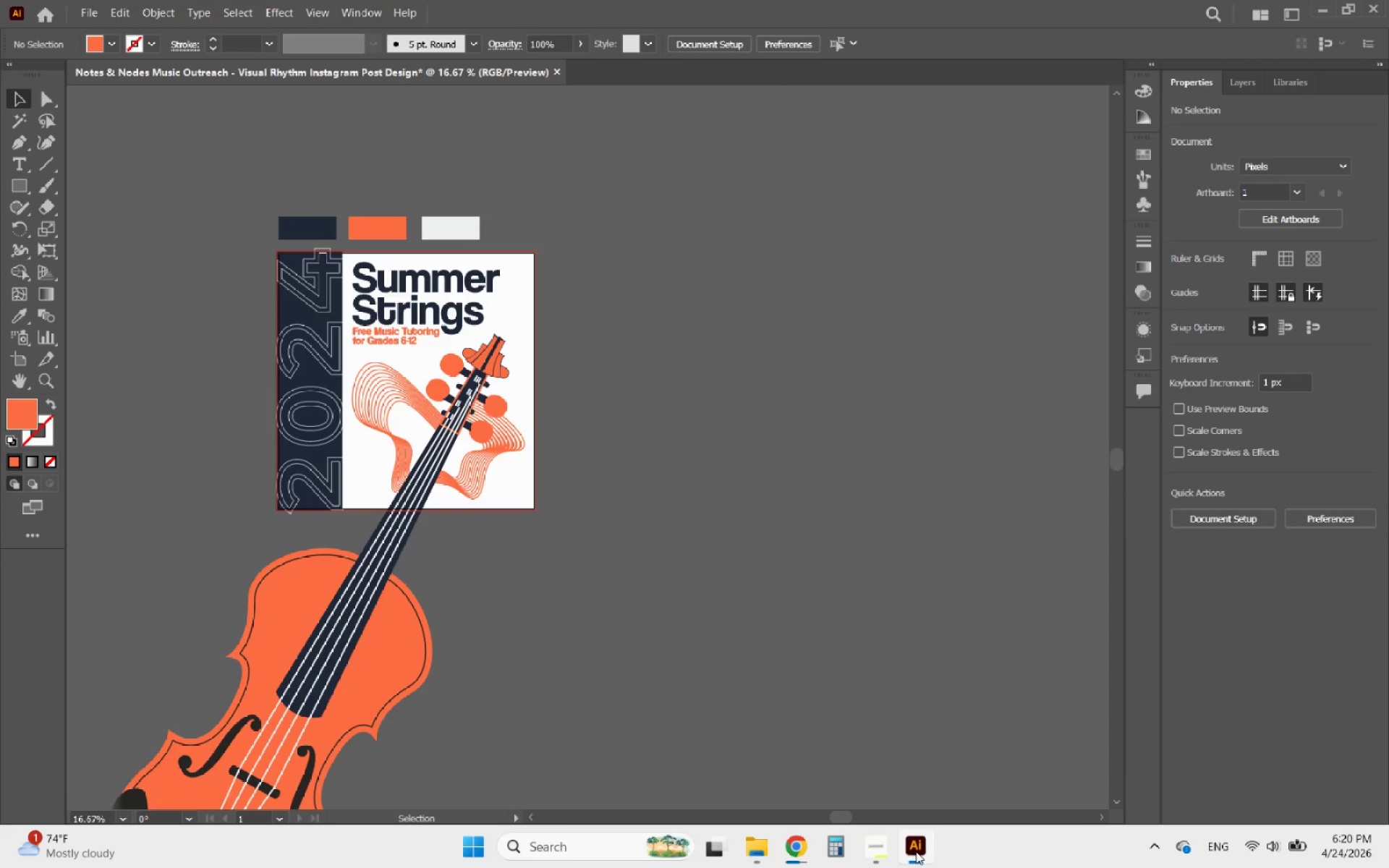 
left_click([916, 851])
 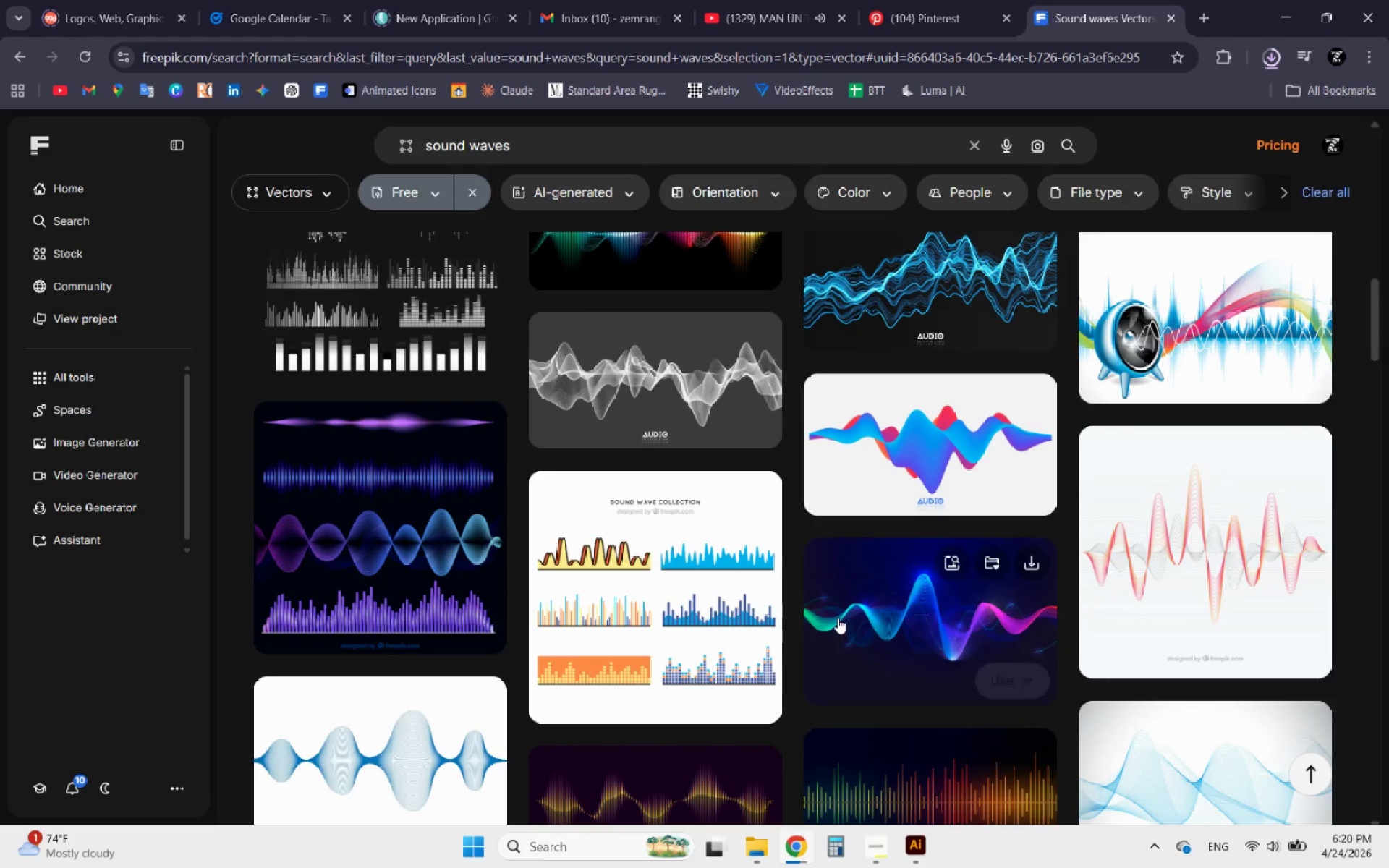 
scroll: coordinate [671, 425], scroll_direction: down, amount: 5.0
 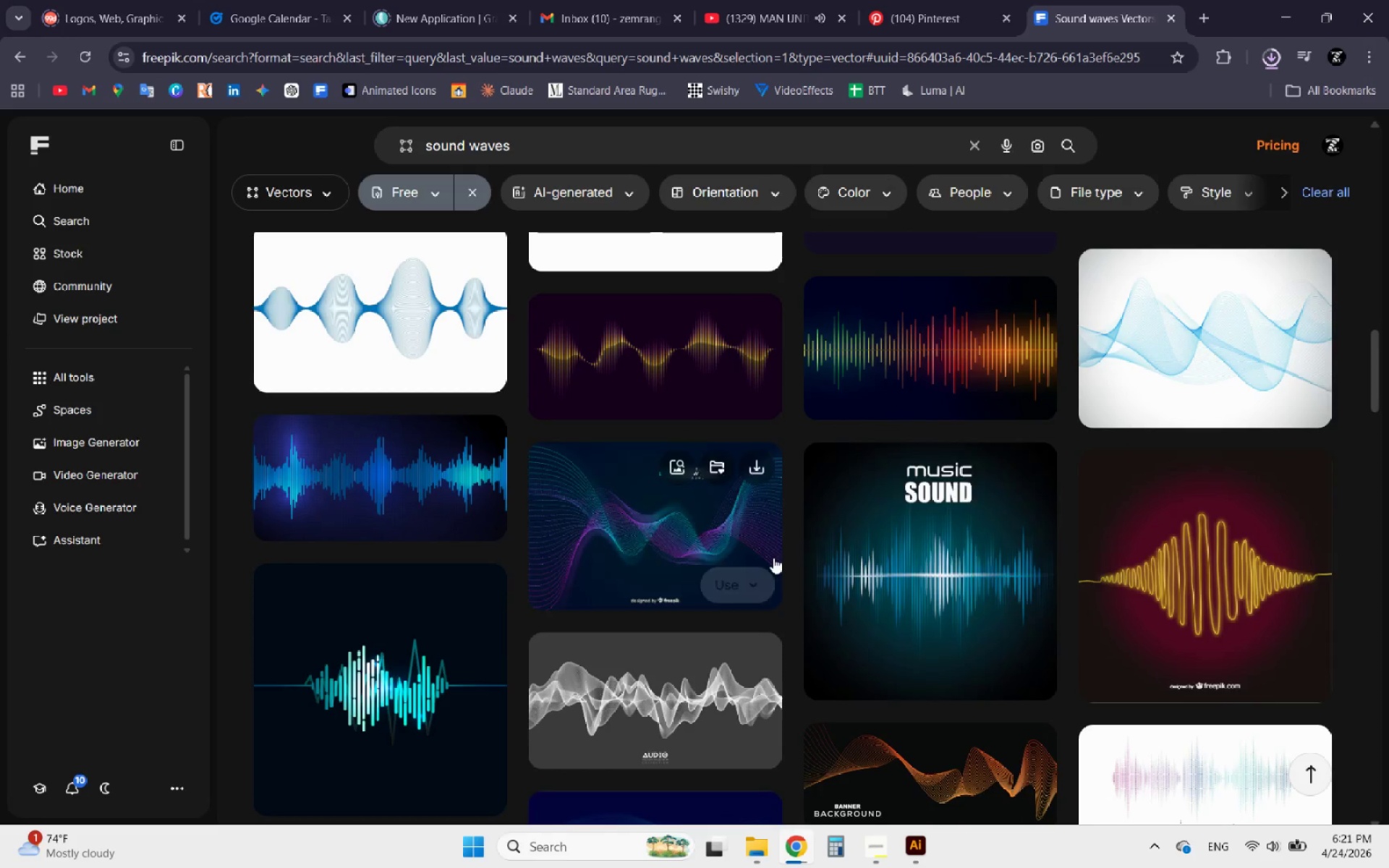 
left_click([912, 847])
 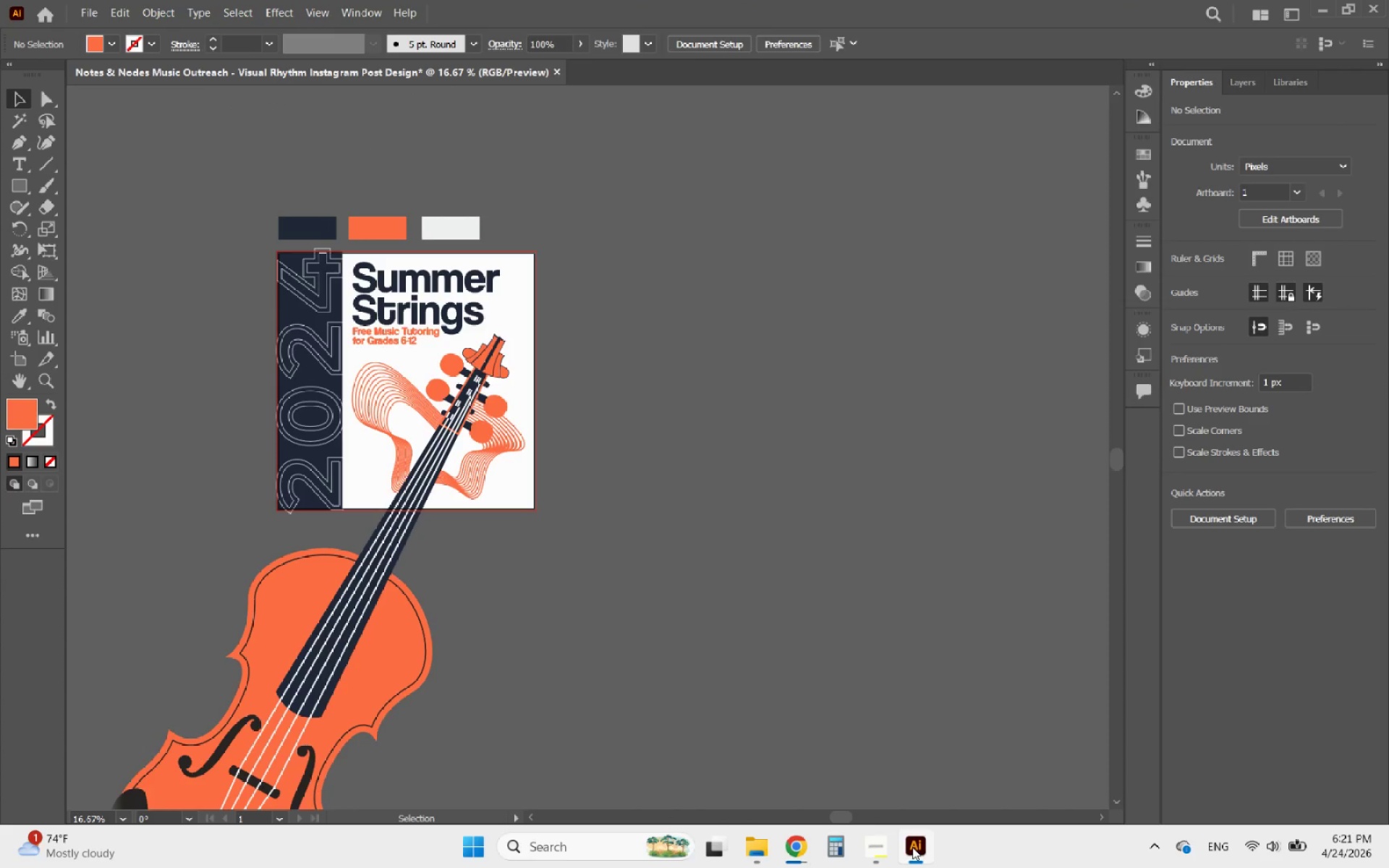 
left_click([912, 847])
 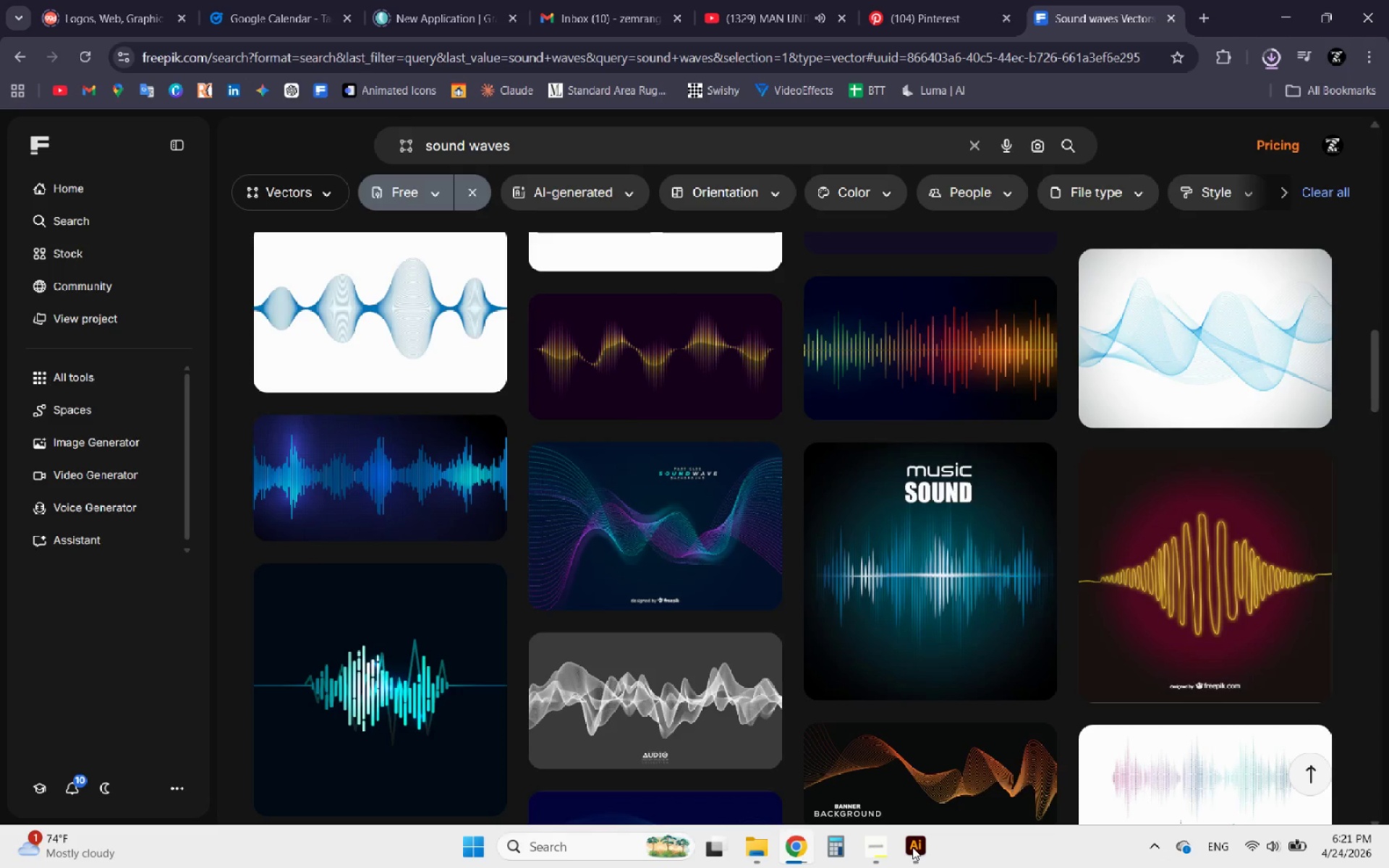 
left_click([717, 552])
 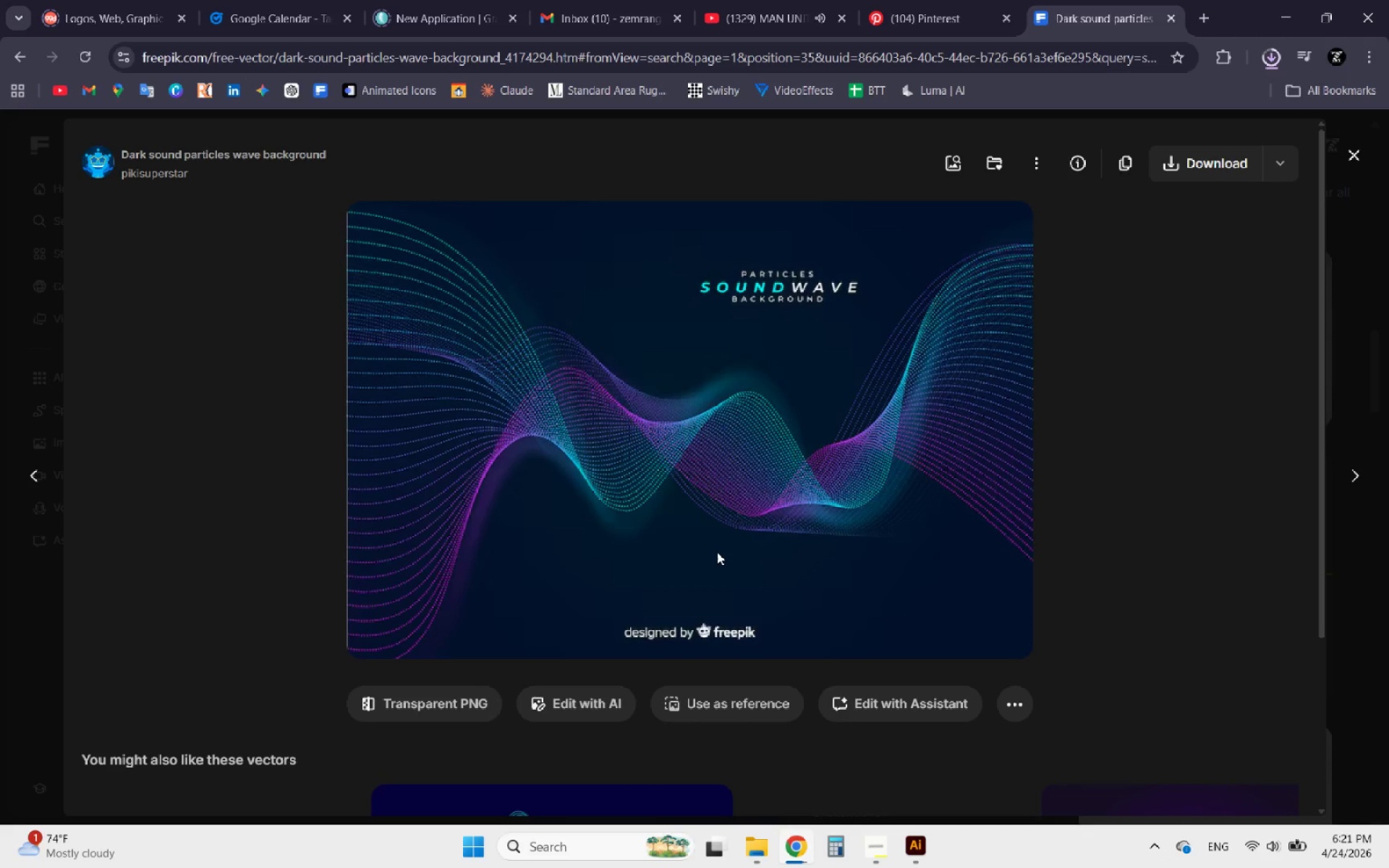 
wait(8.05)
 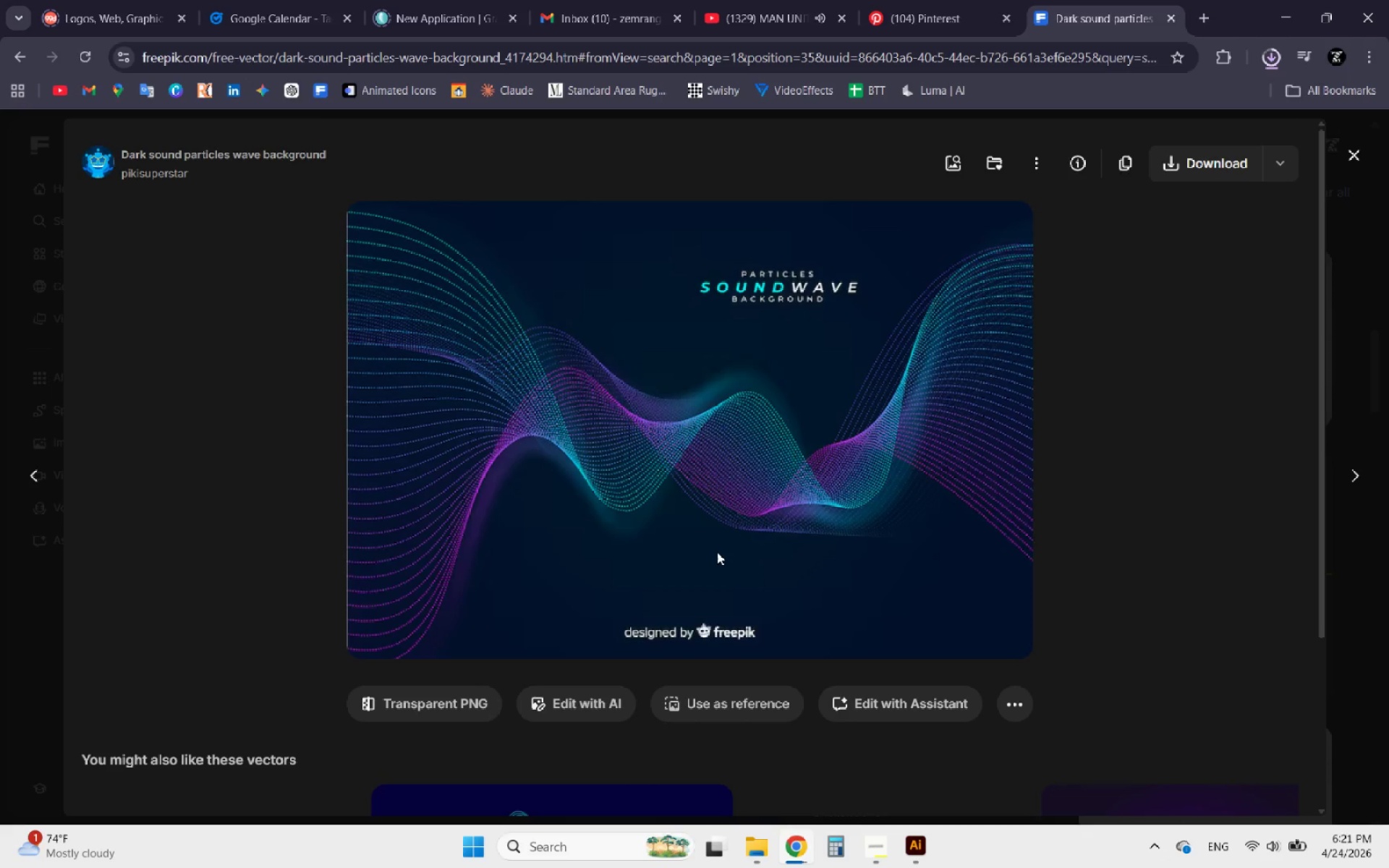 
left_click([1296, 168])
 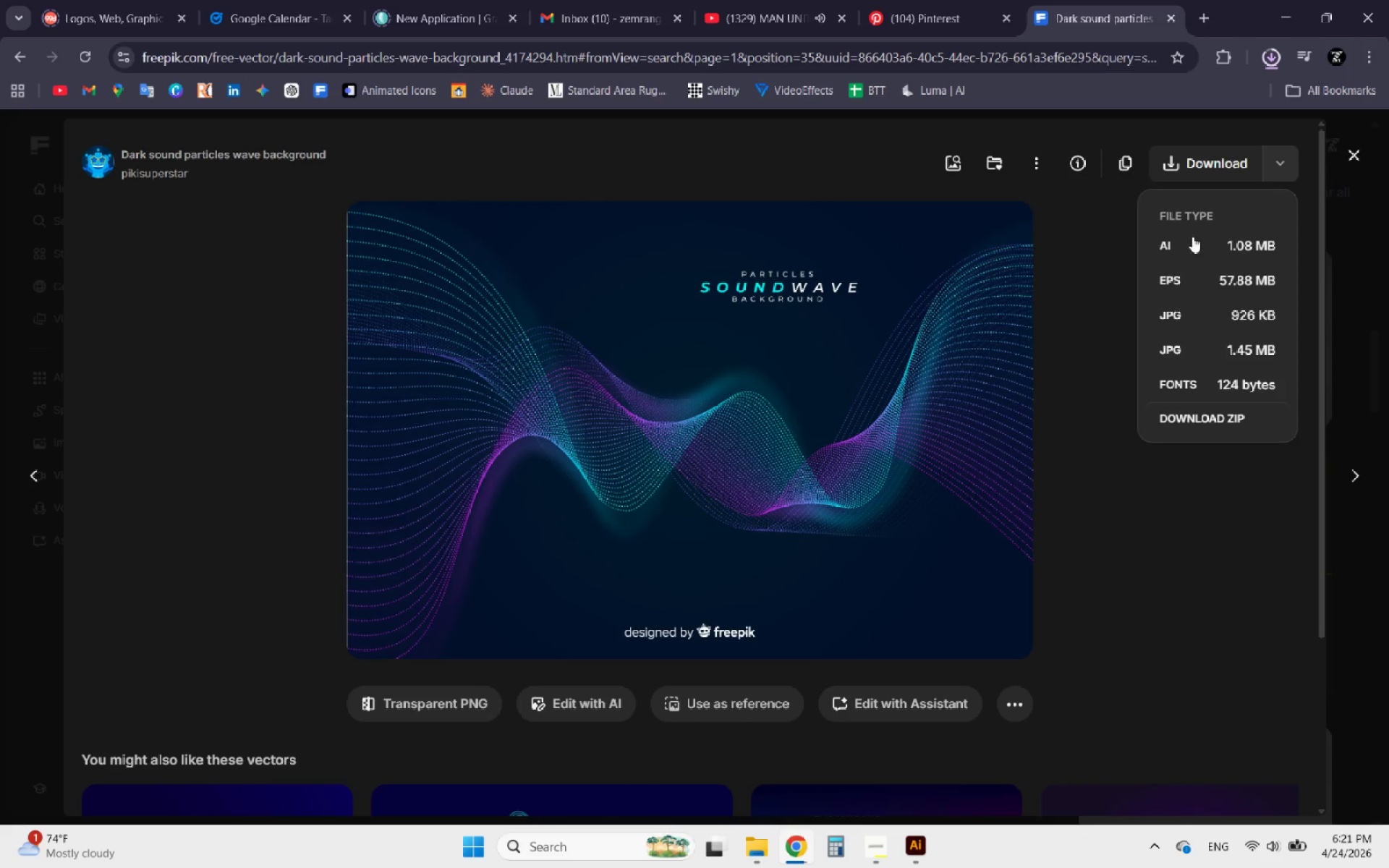 
left_click([1189, 243])
 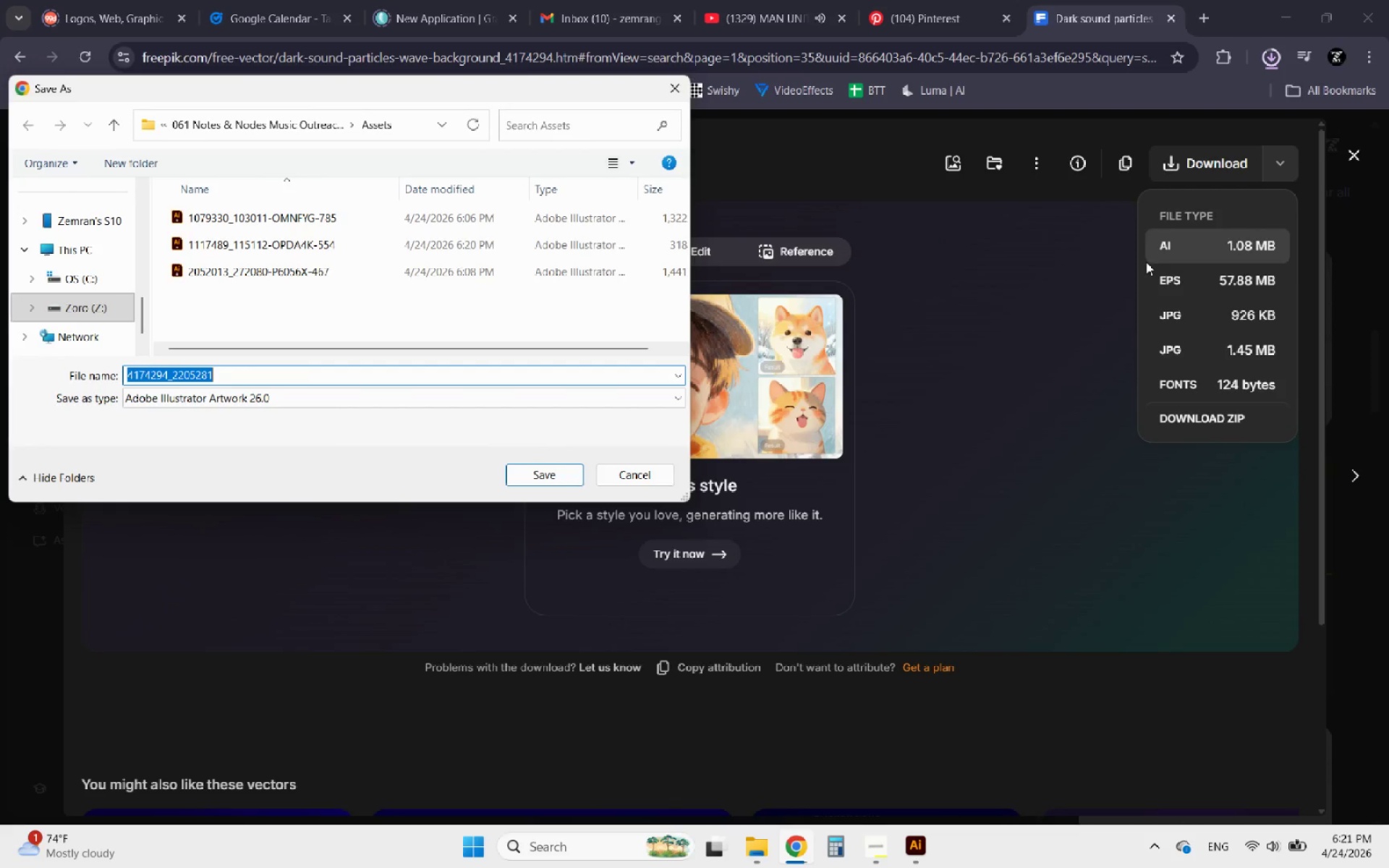 
left_click([558, 482])
 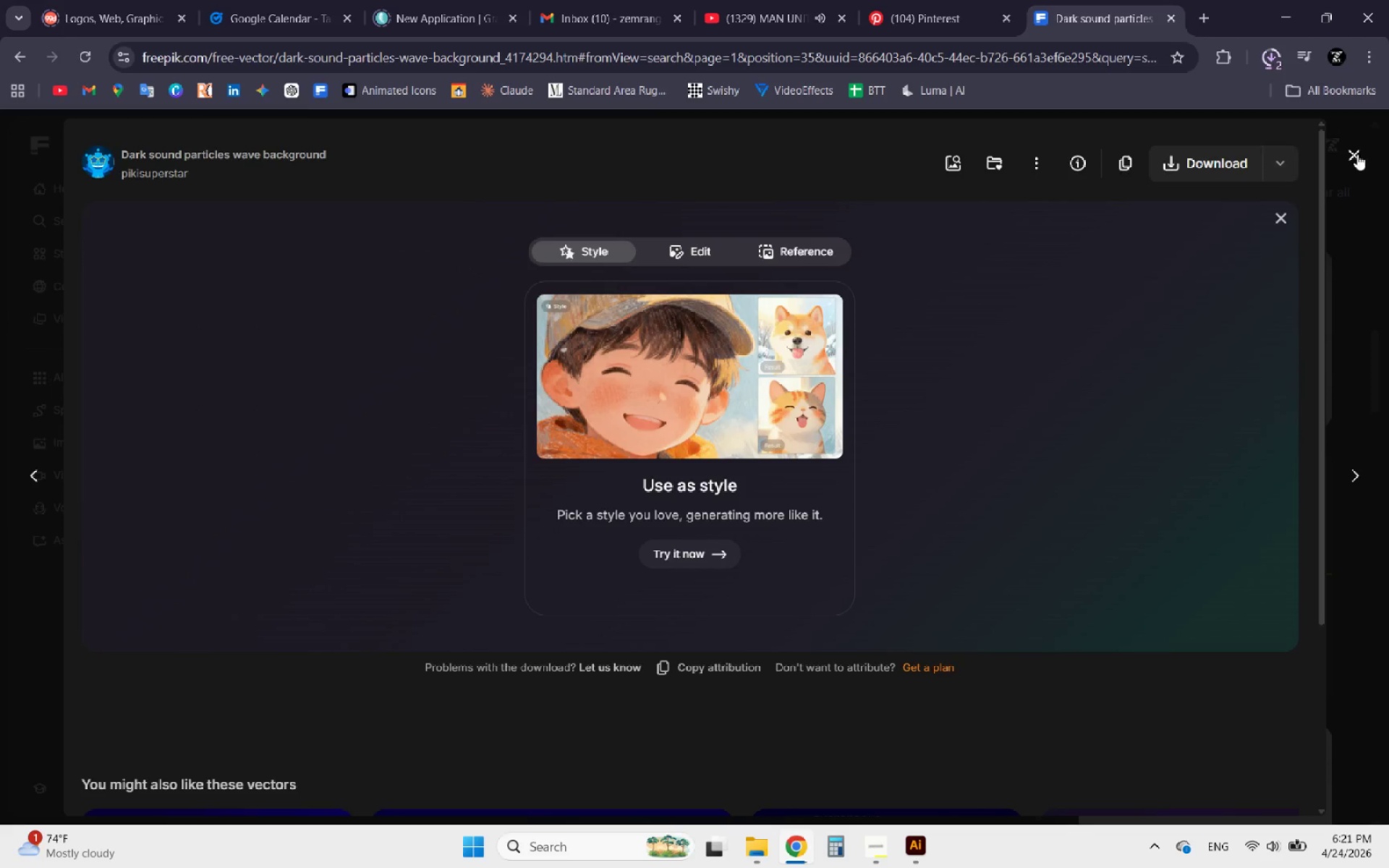 
left_click([1267, 51])
 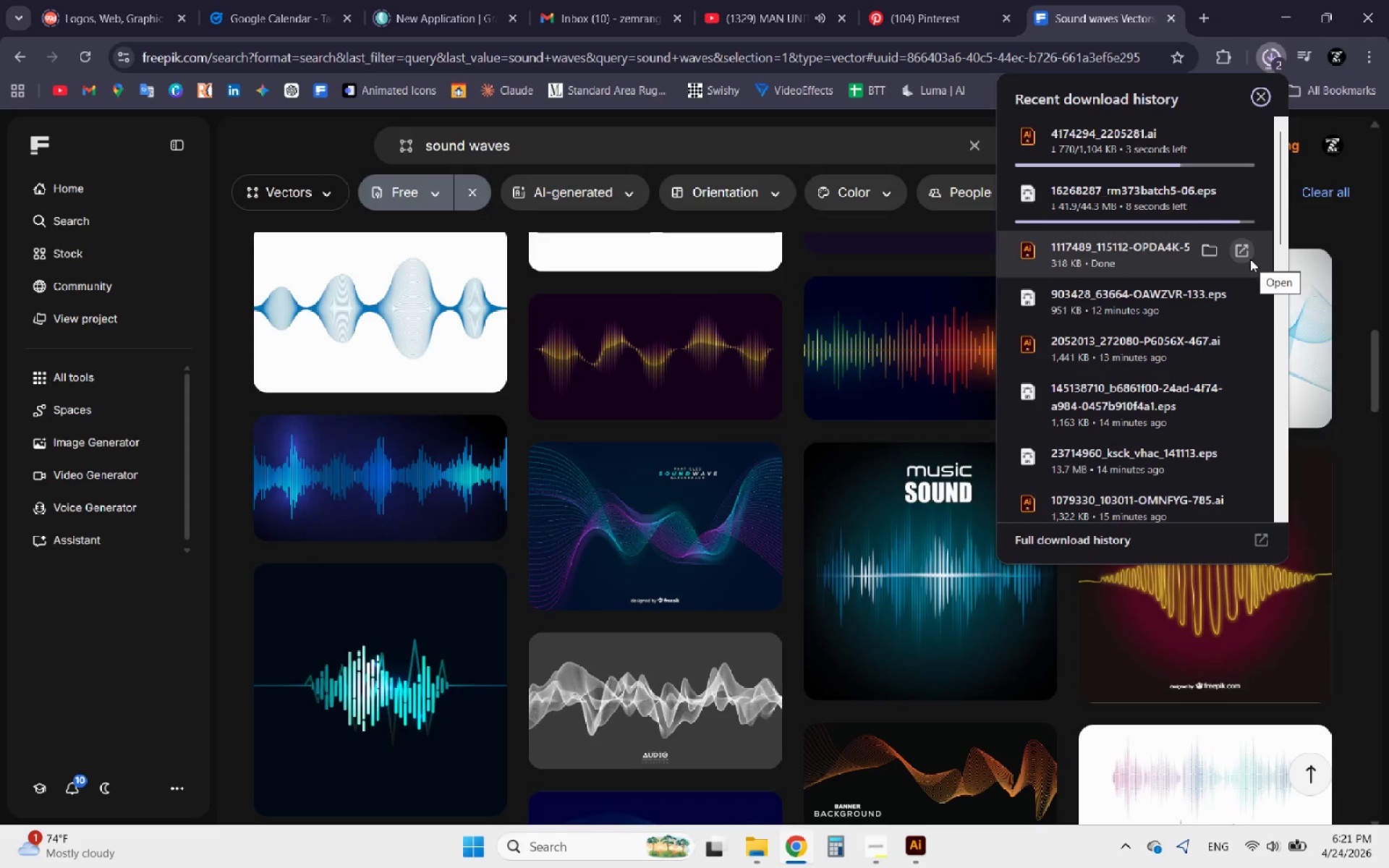 
left_click([1244, 255])
 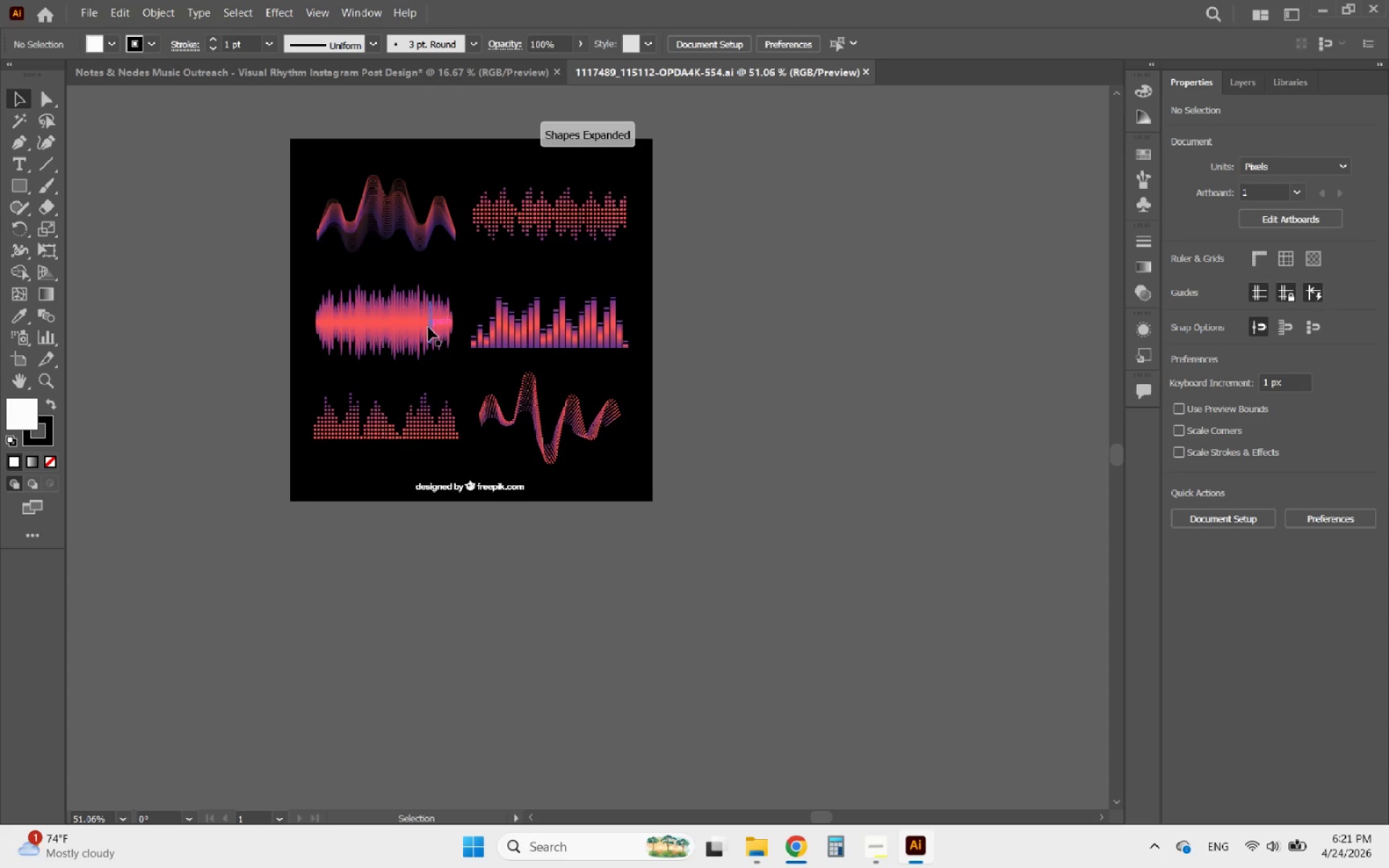 
left_click([395, 231])
 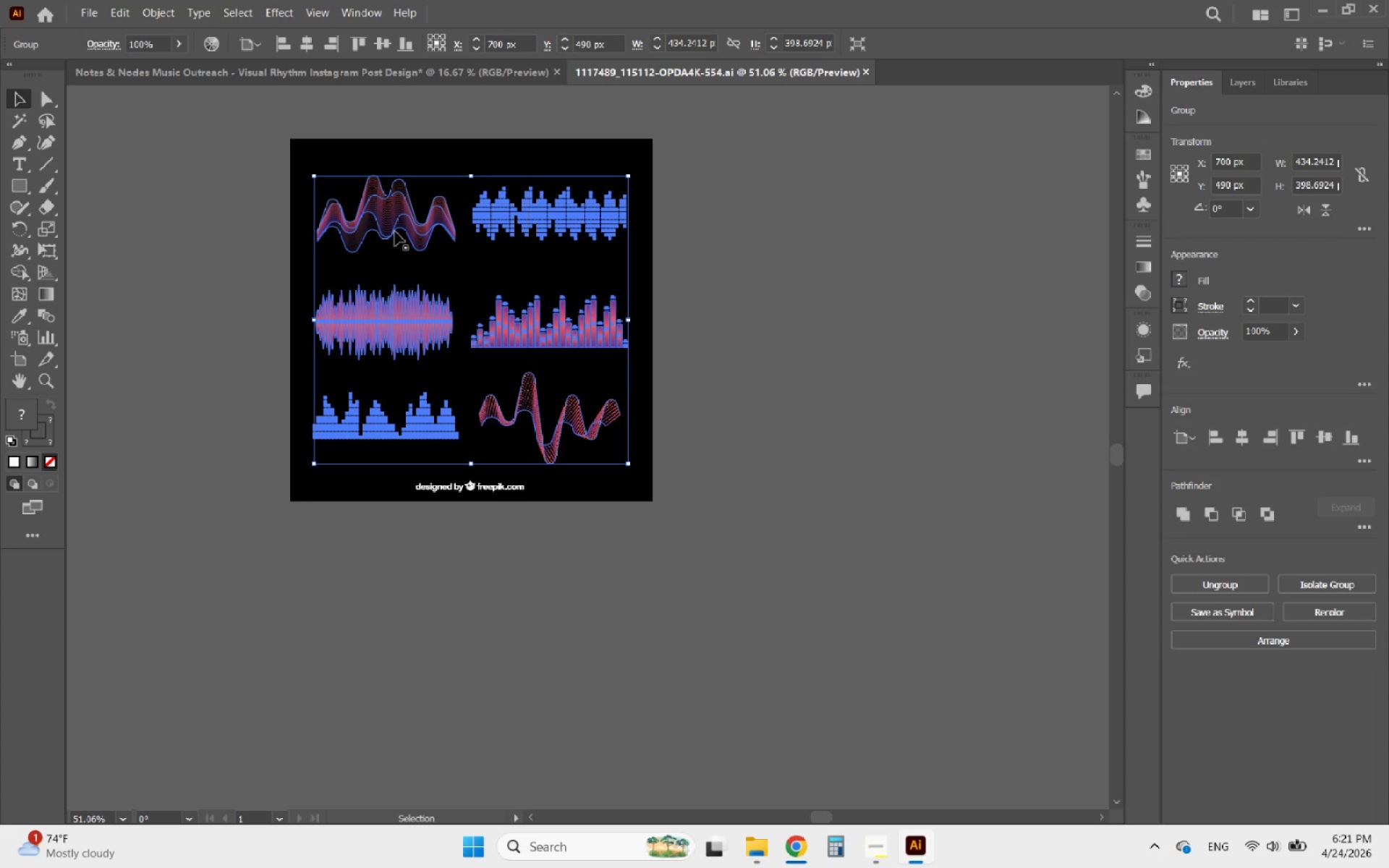 
double_click([395, 231])
 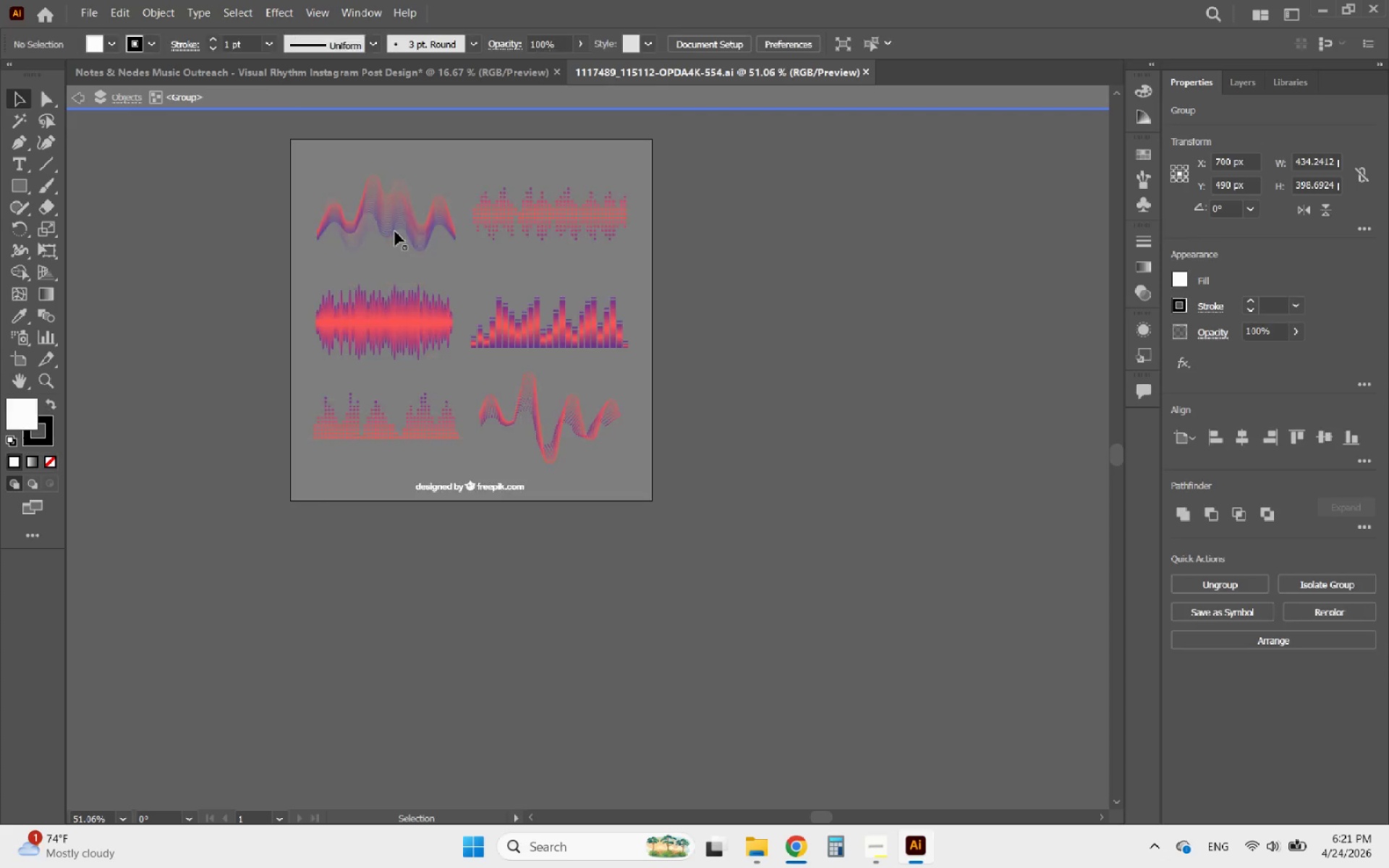 
triple_click([395, 231])
 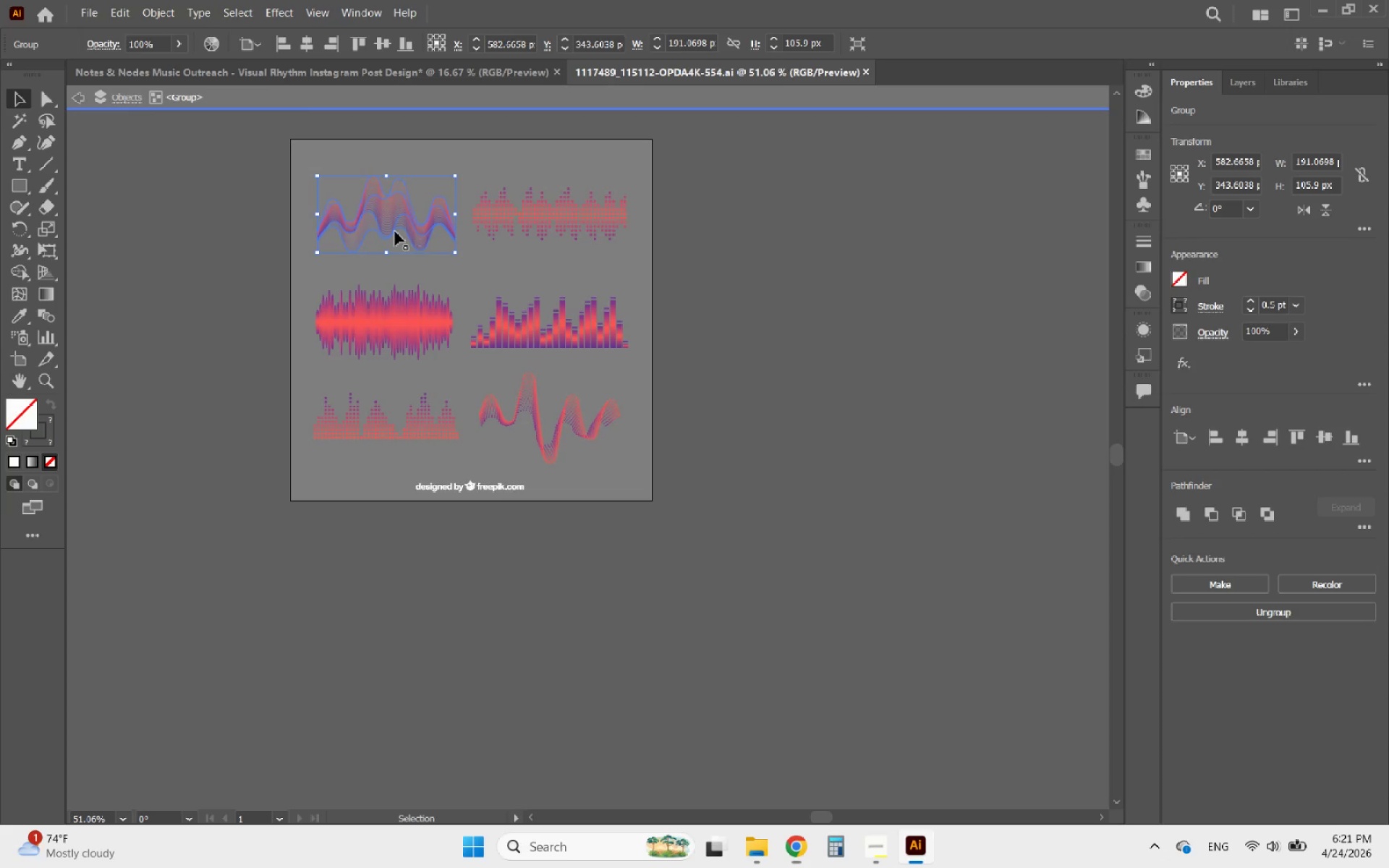 
key(Control+C)
 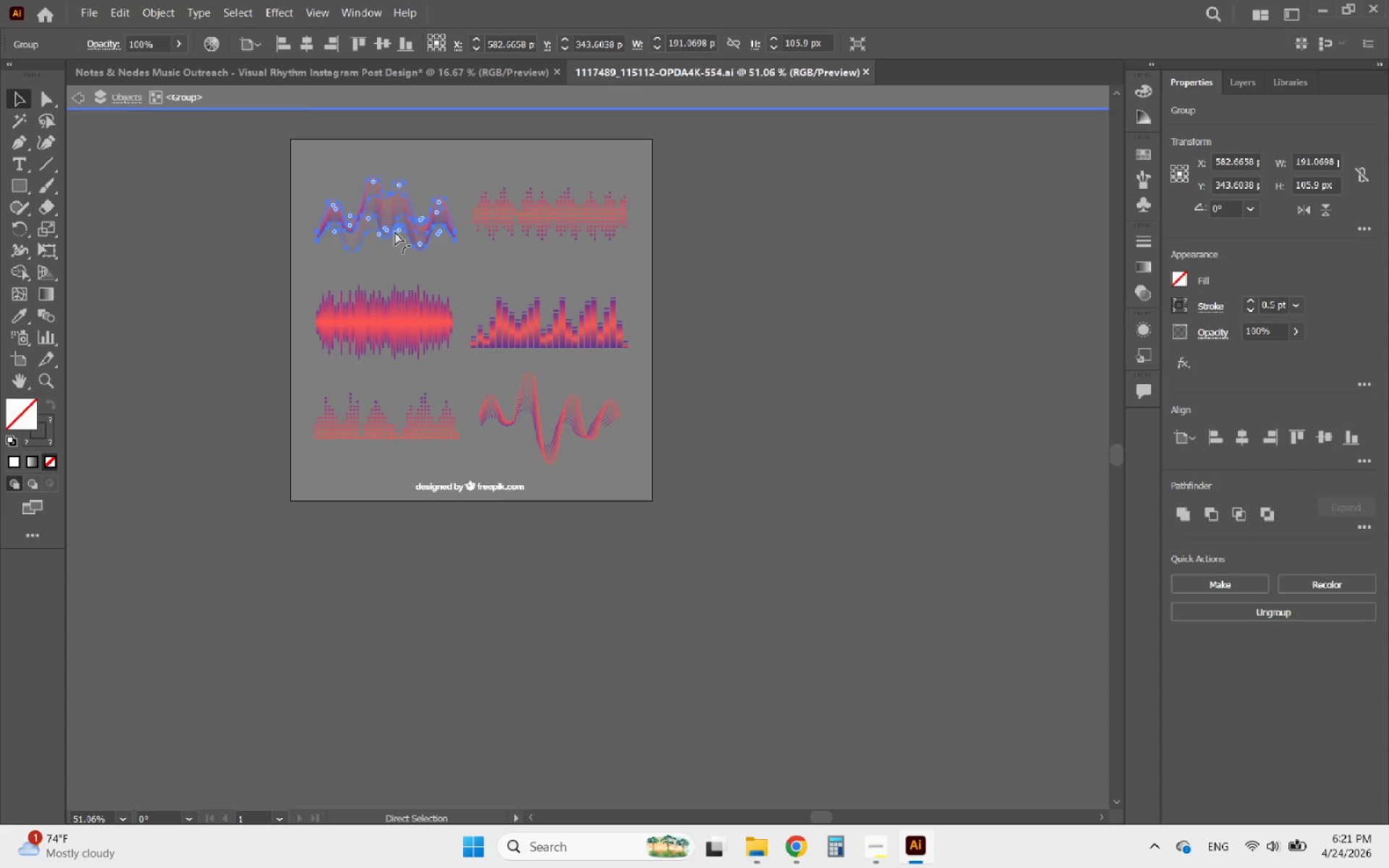 
key(Control+C)
 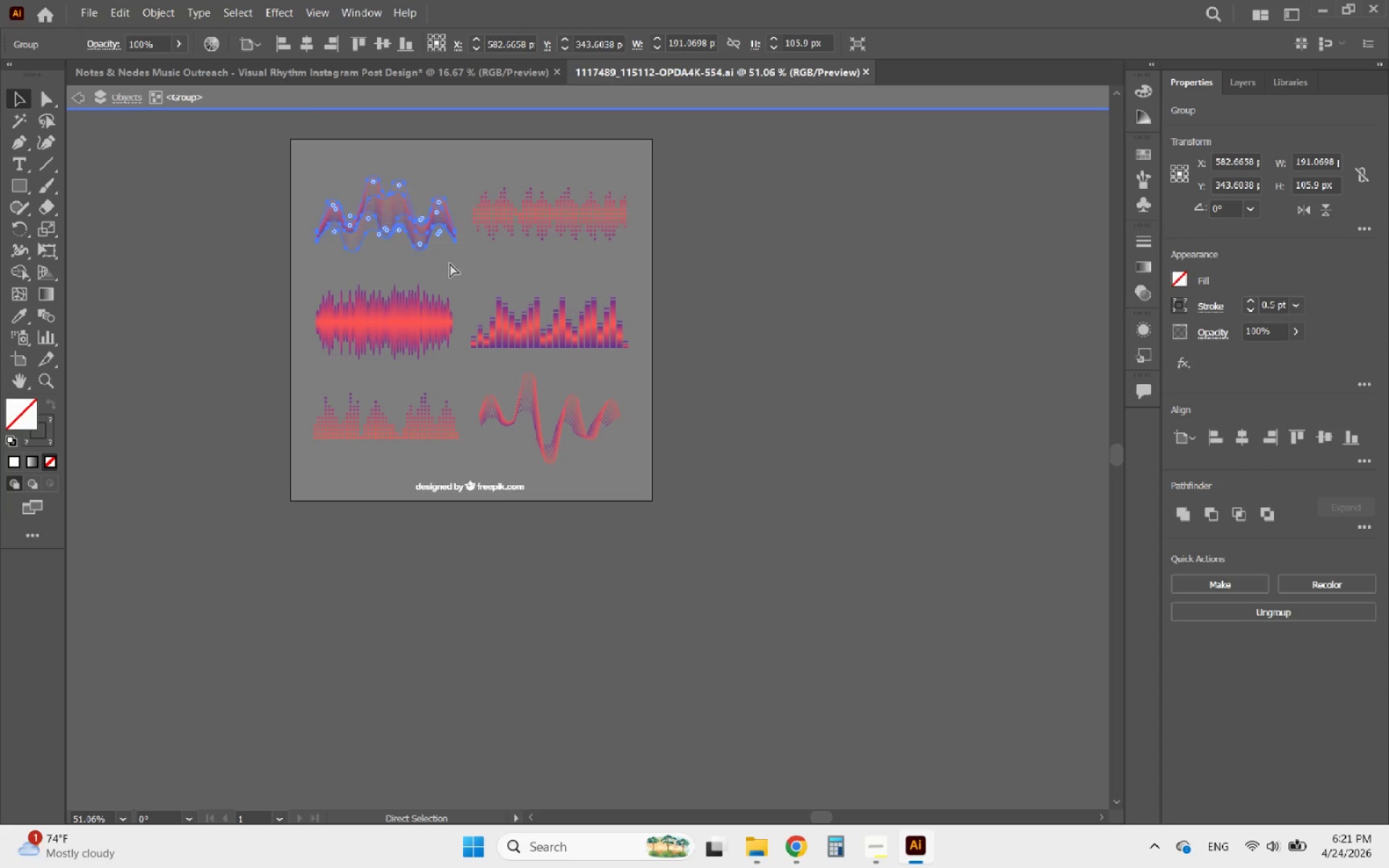 
key(Control+C)
 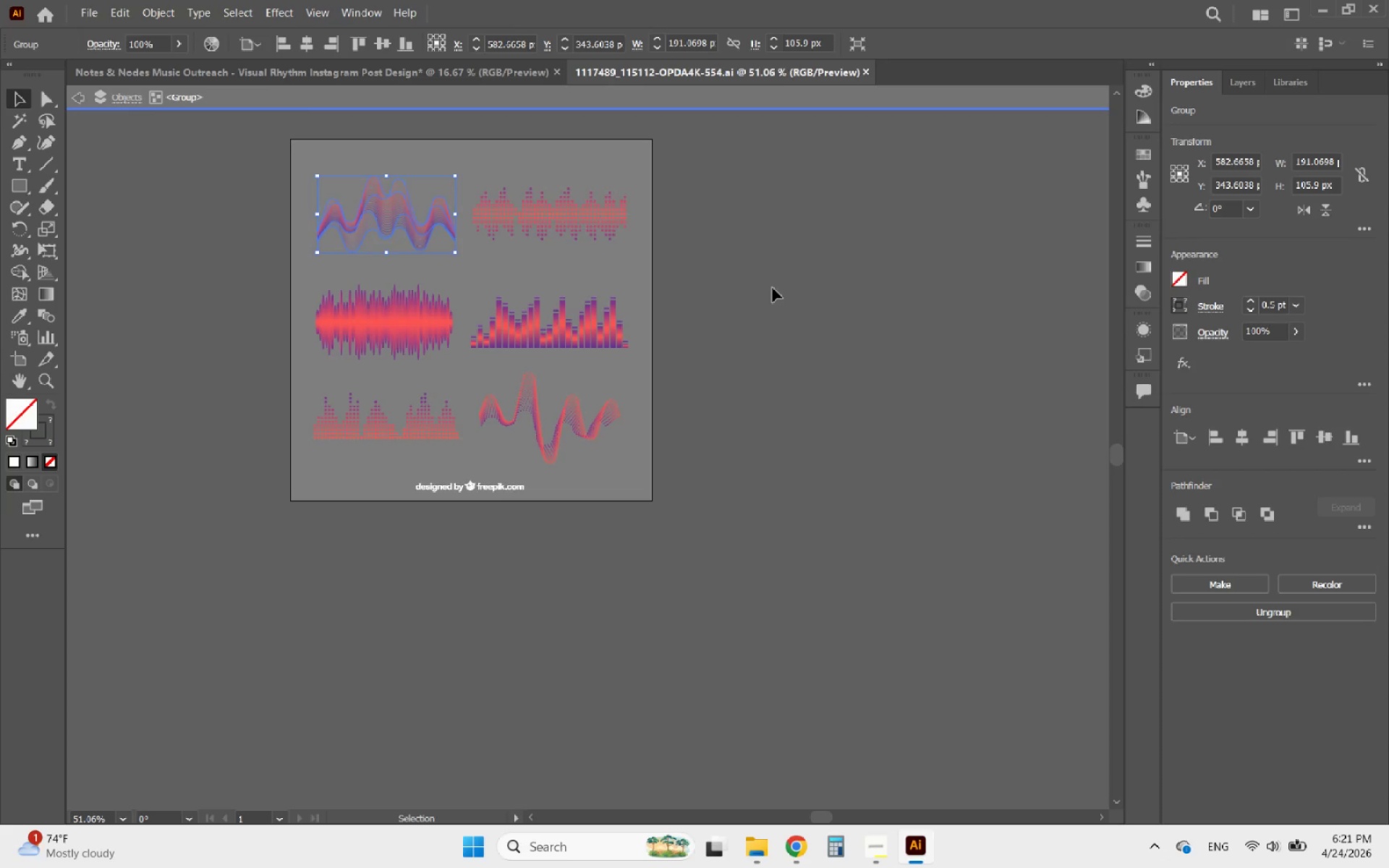 
double_click([773, 288])
 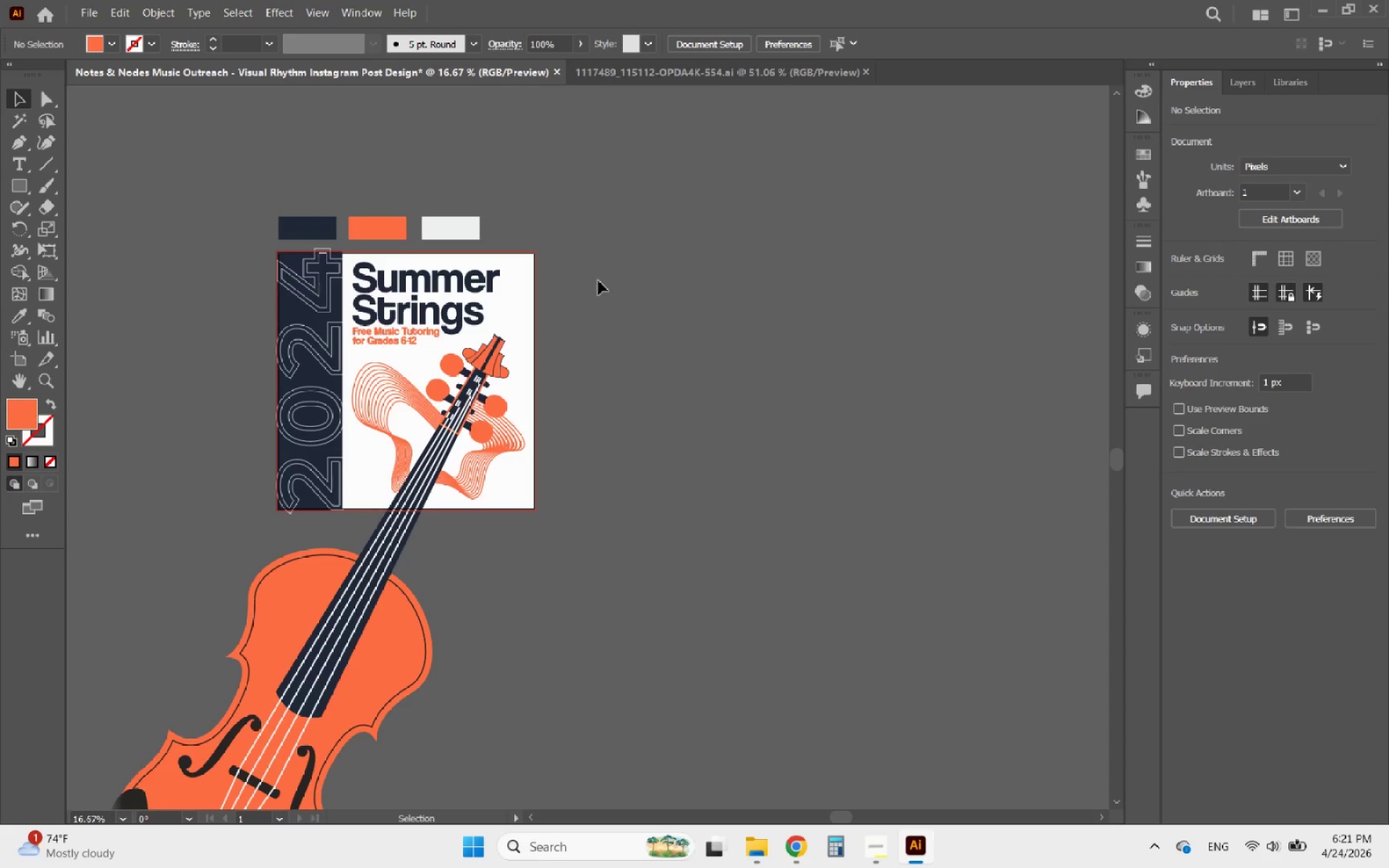 
left_click([674, 496])
 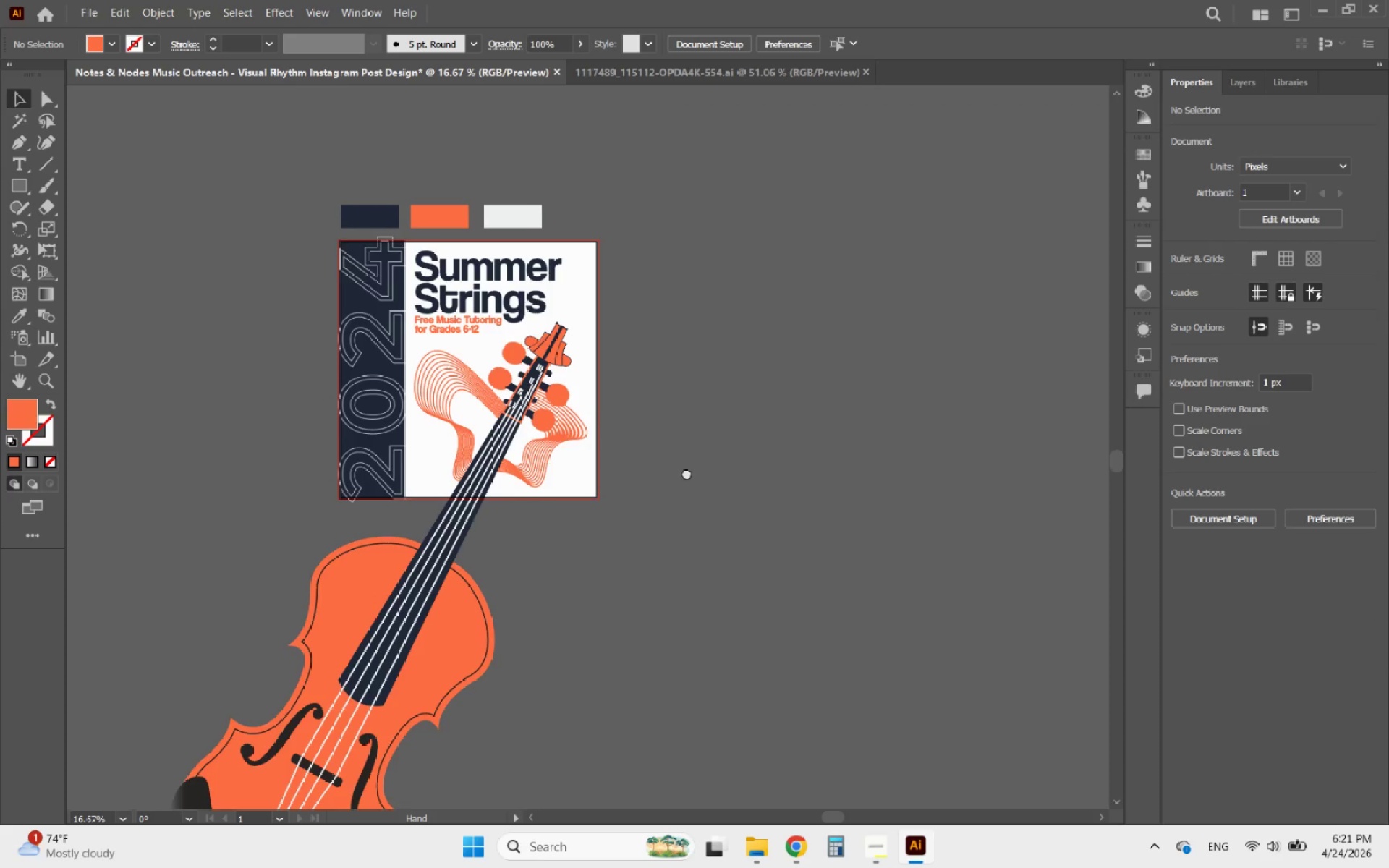 
key(Control+V)
 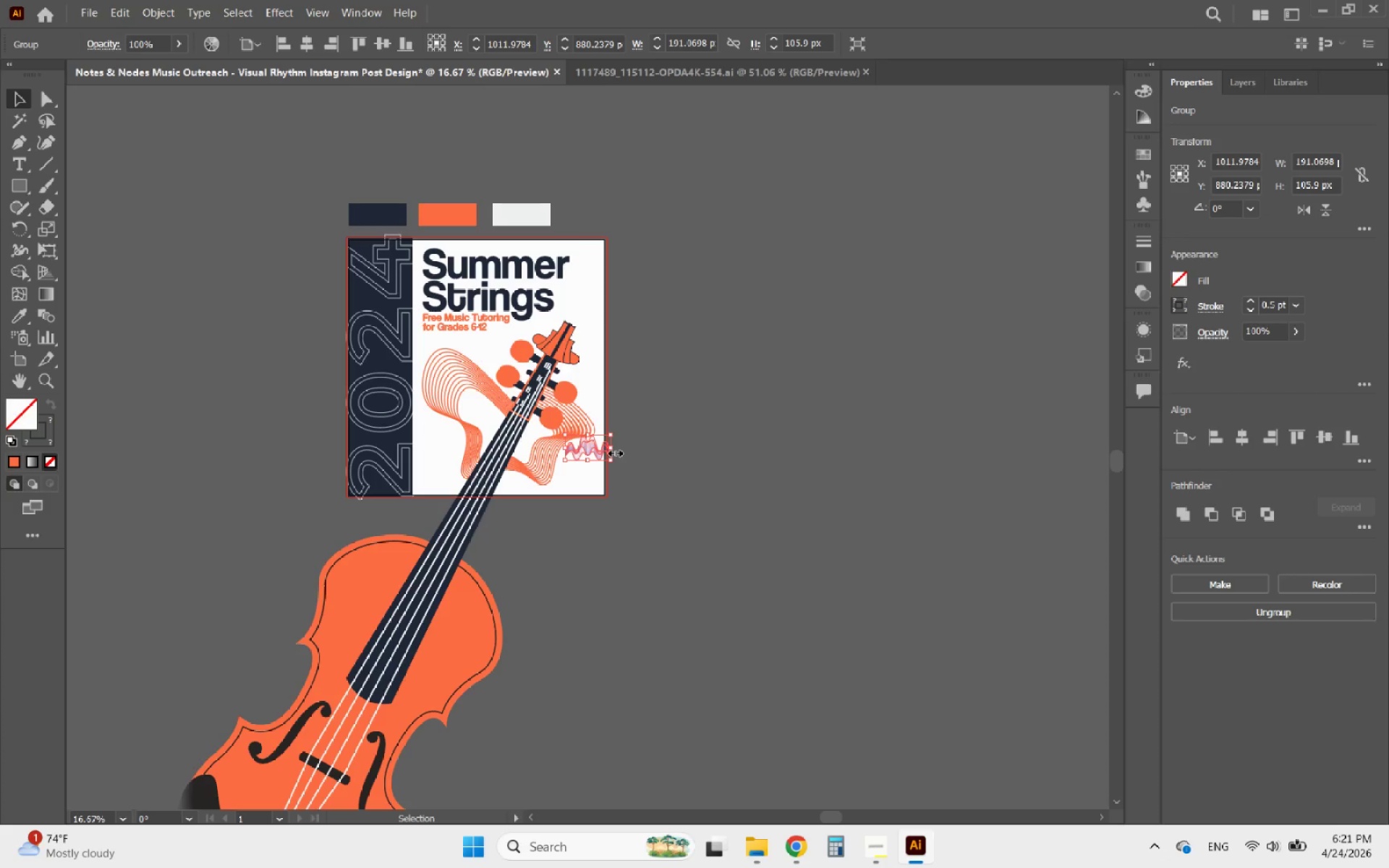 
hold_key(key=ShiftLeft, duration=1.05)
left_click_drag(start_coordinate=[613, 450], to_coordinate=[951, 451])
 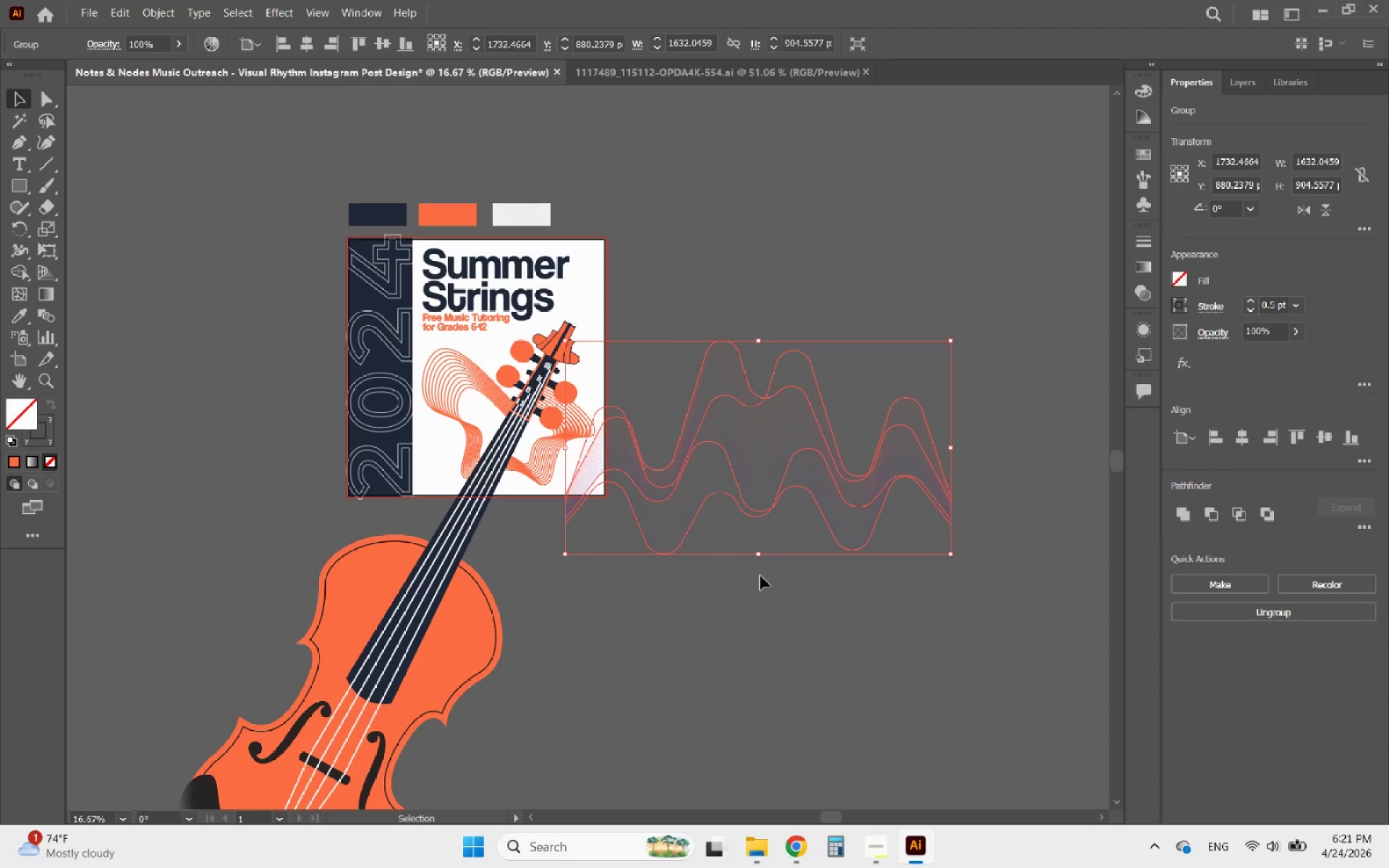 
left_click([755, 587])
 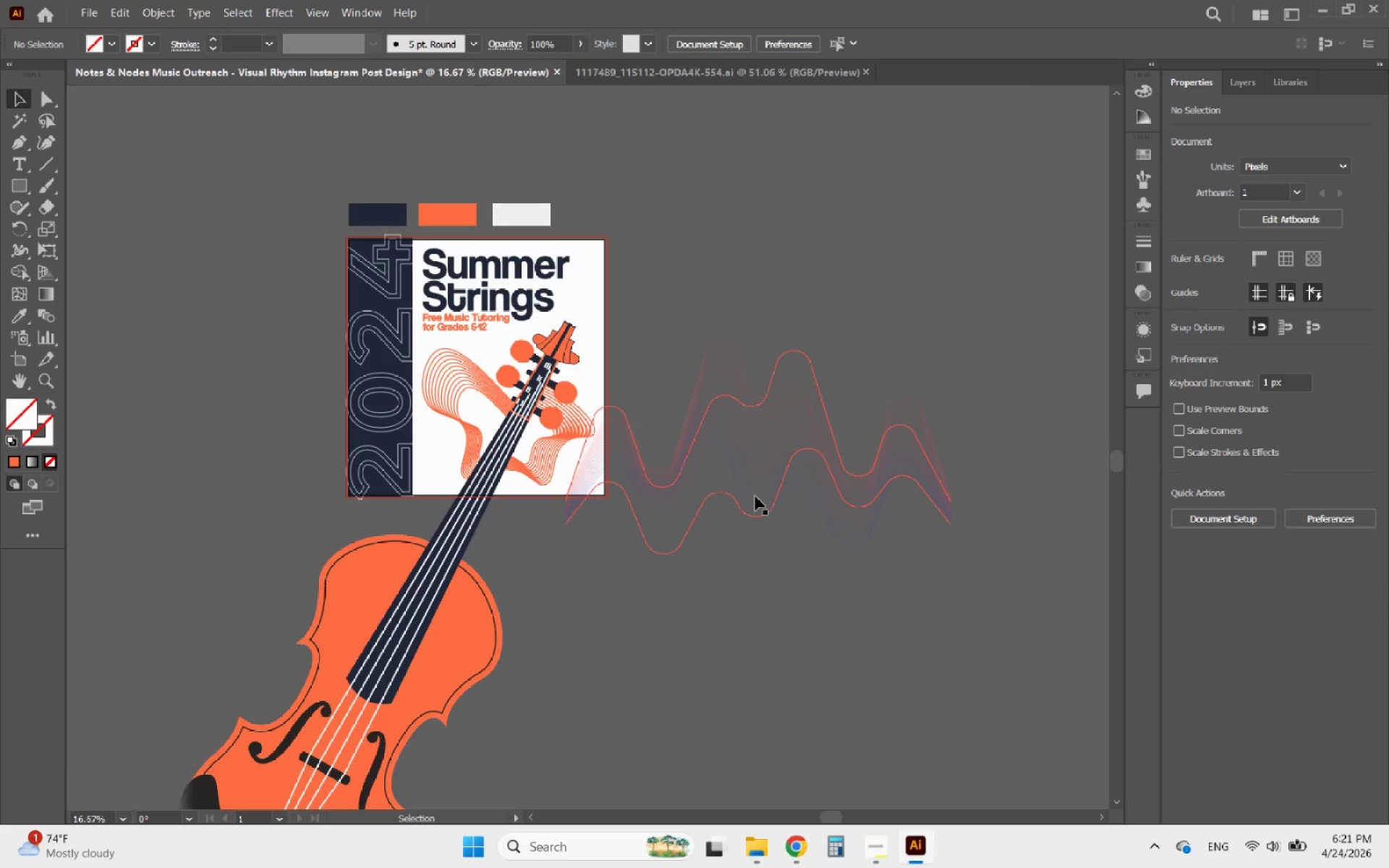 
left_click_drag(start_coordinate=[755, 496], to_coordinate=[859, 401])
 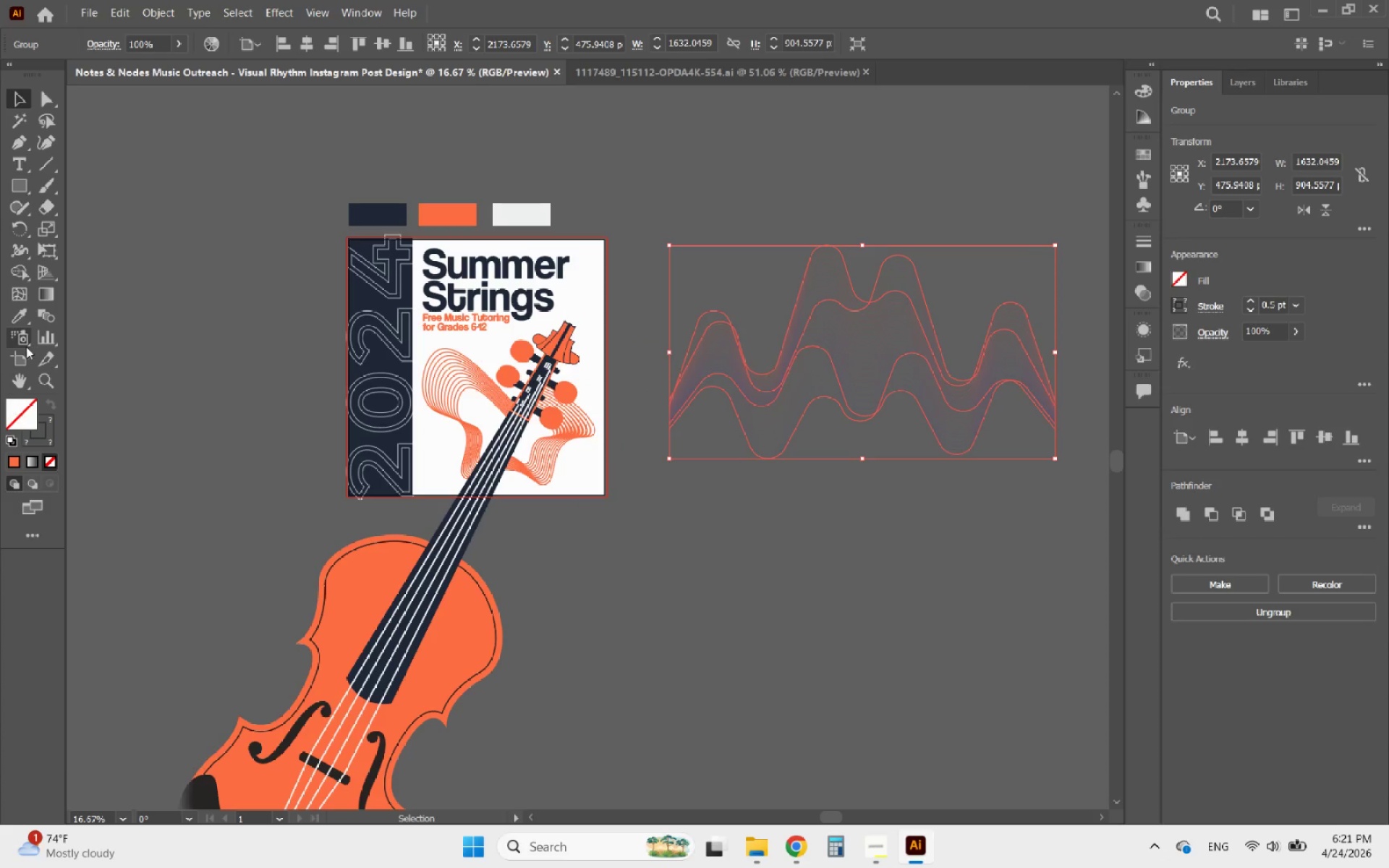 
left_click([14, 360])
 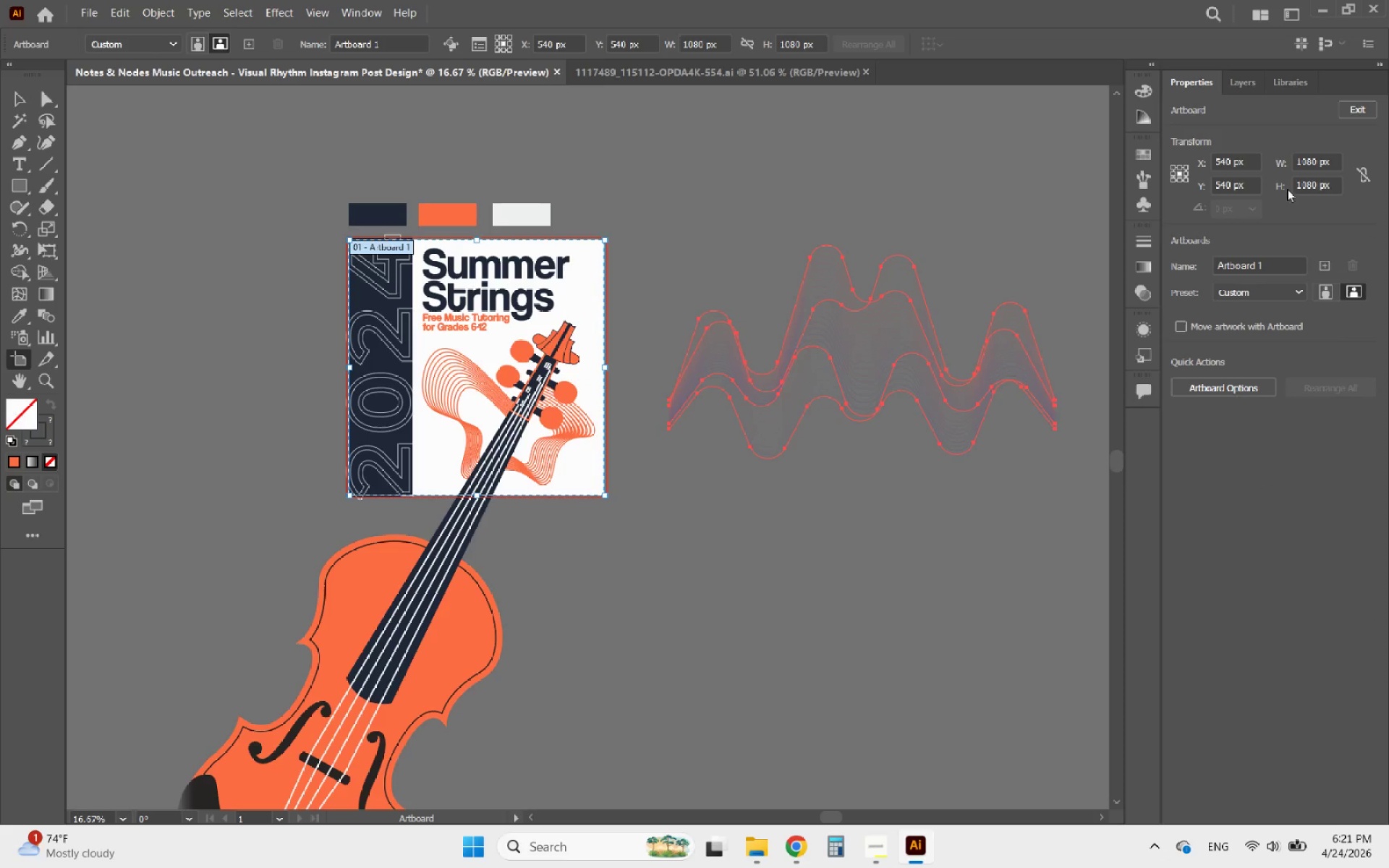 
left_click([1328, 270])
 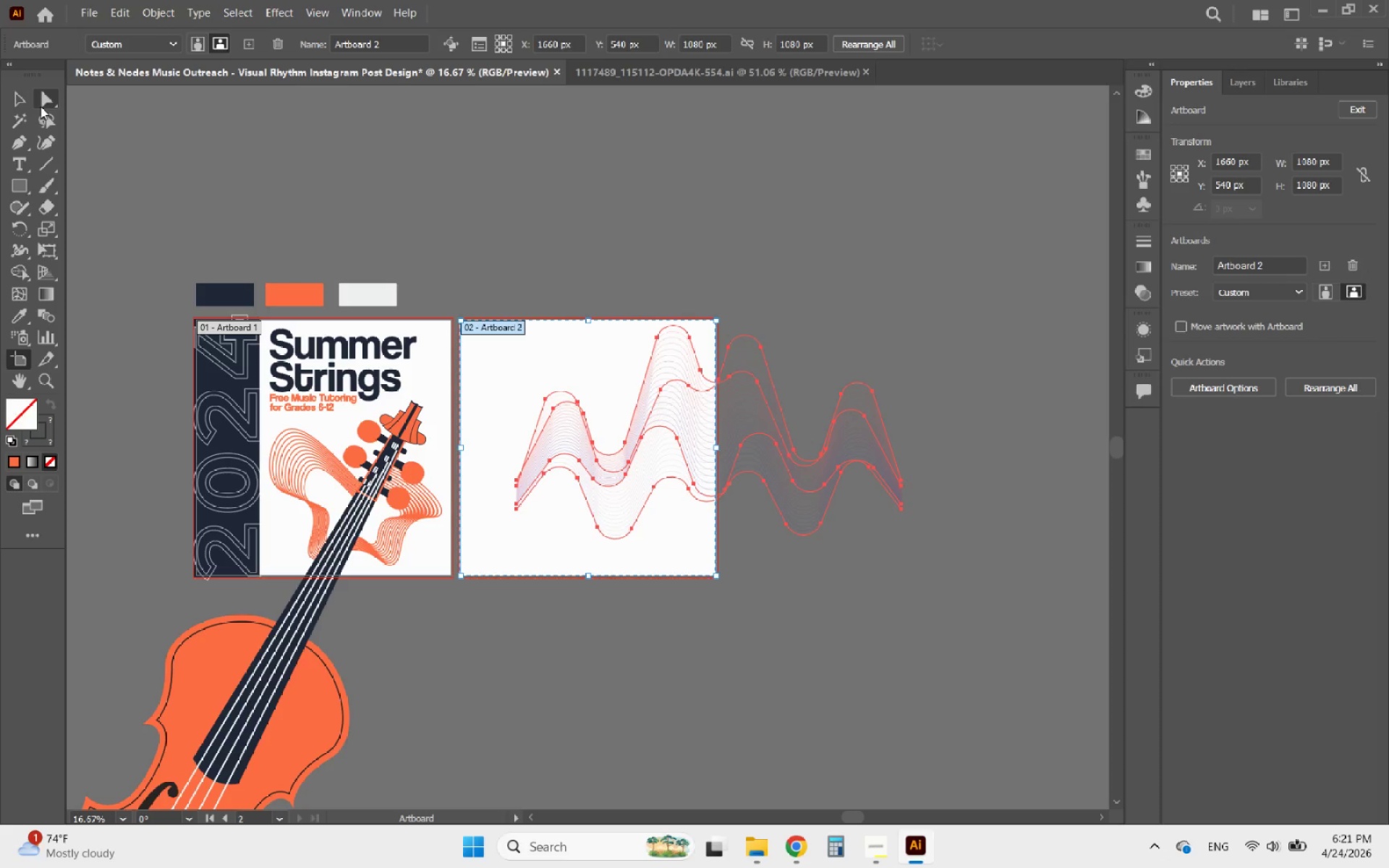 
left_click([20, 100])
 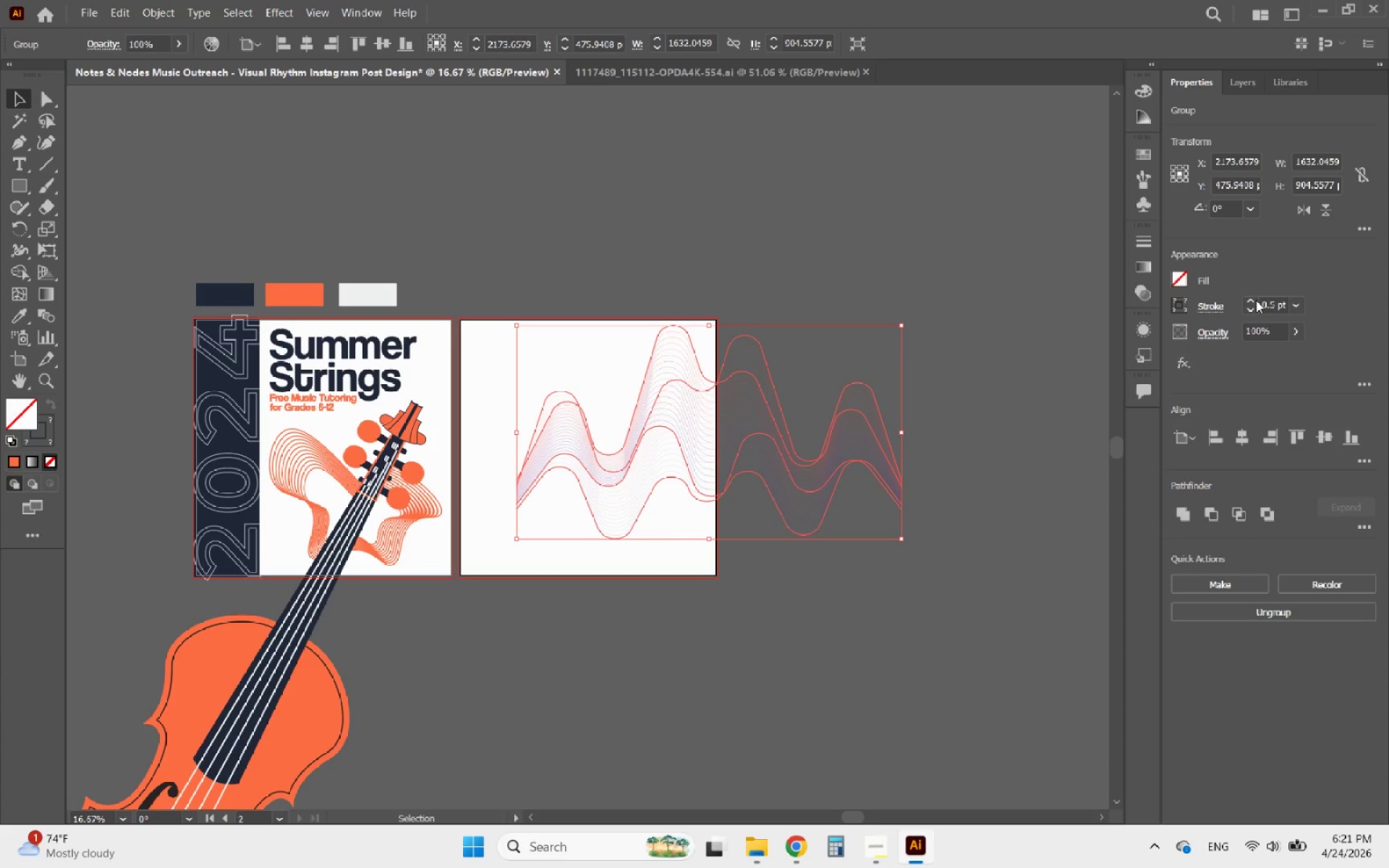 
left_click([1249, 298])
 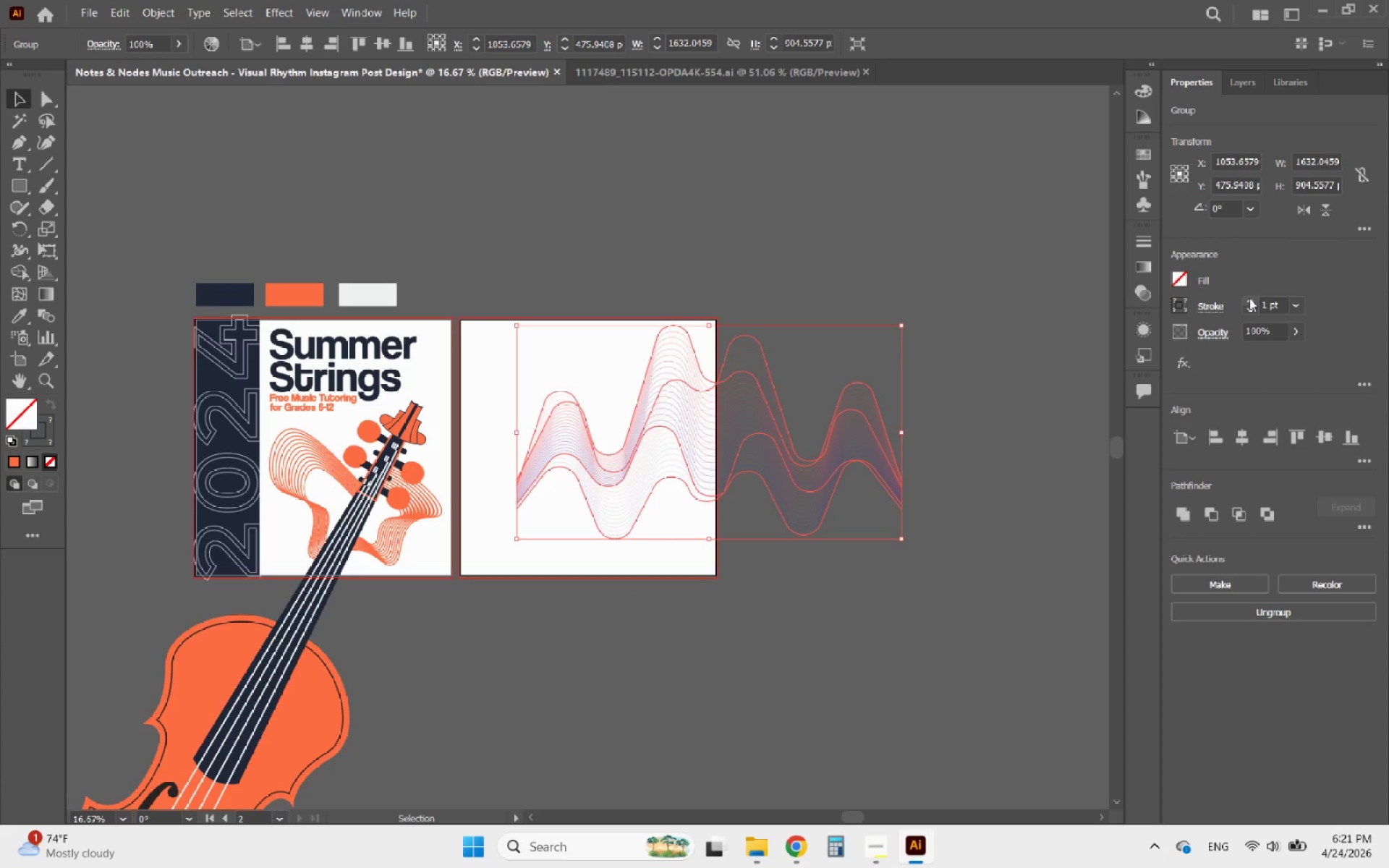 
left_click([1249, 298])
 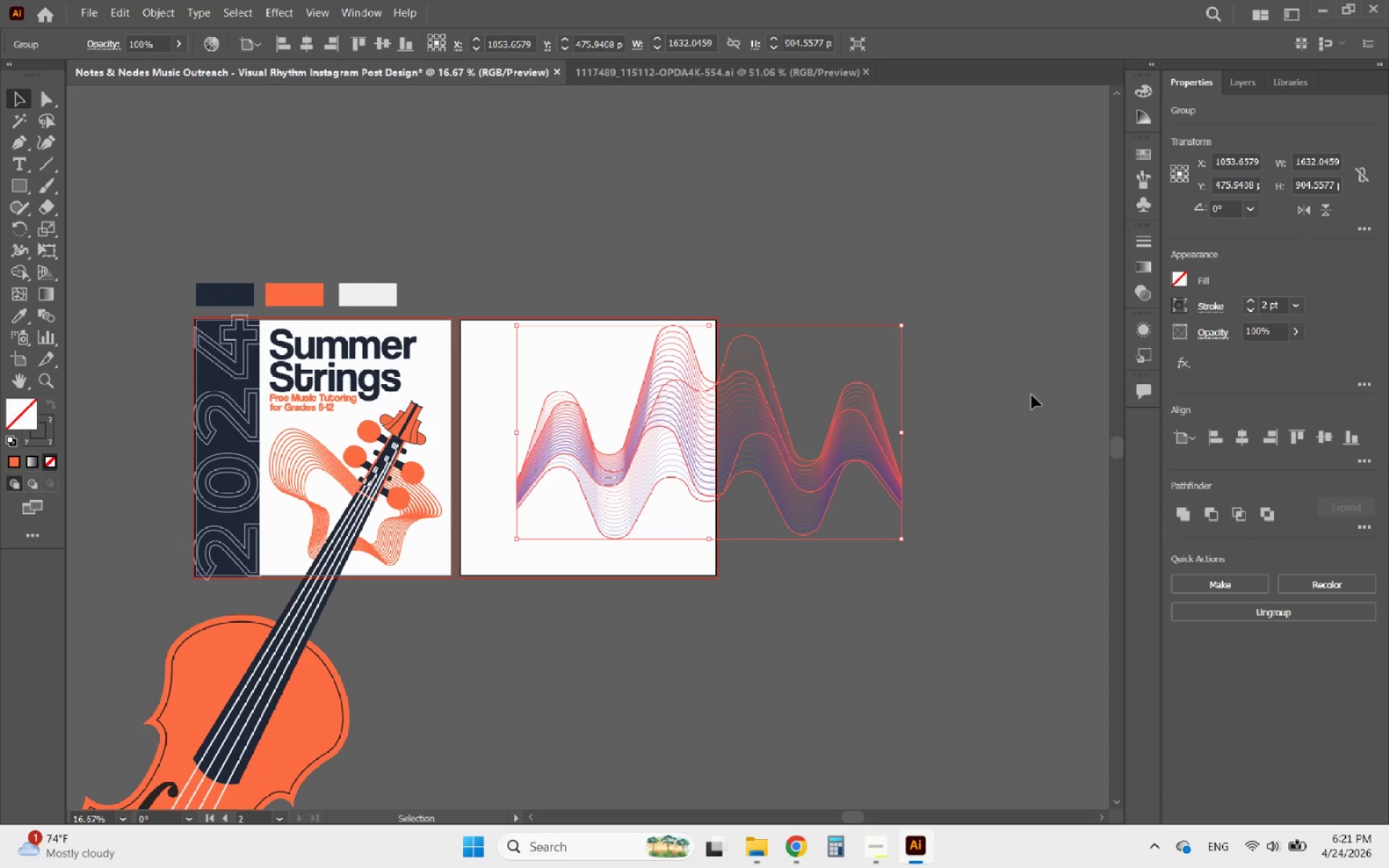 
left_click([936, 456])
 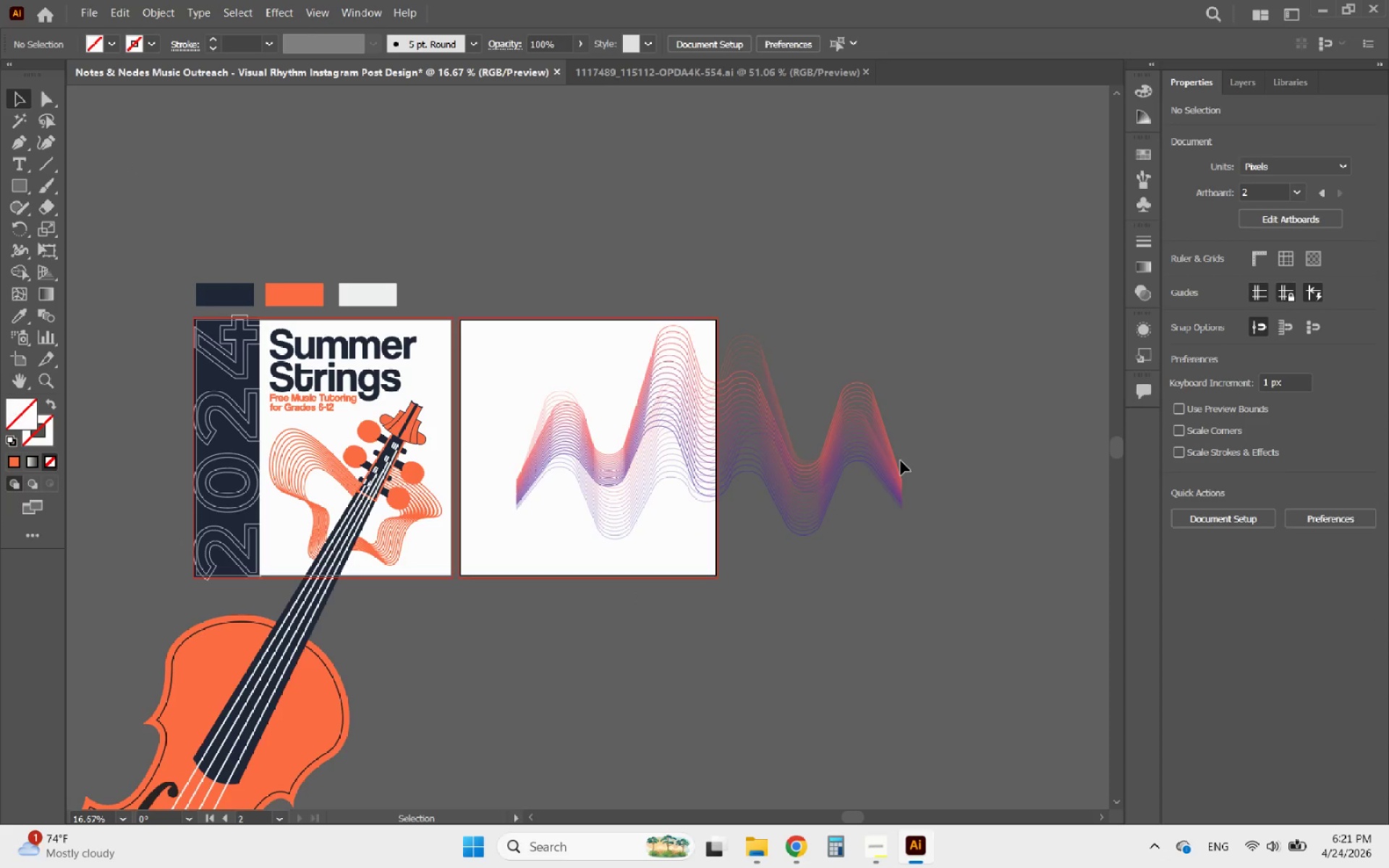 
hold_key(key=AltLeft, duration=1.58)
scroll: coordinate [709, 438], scroll_direction: up, amount: 3.0
 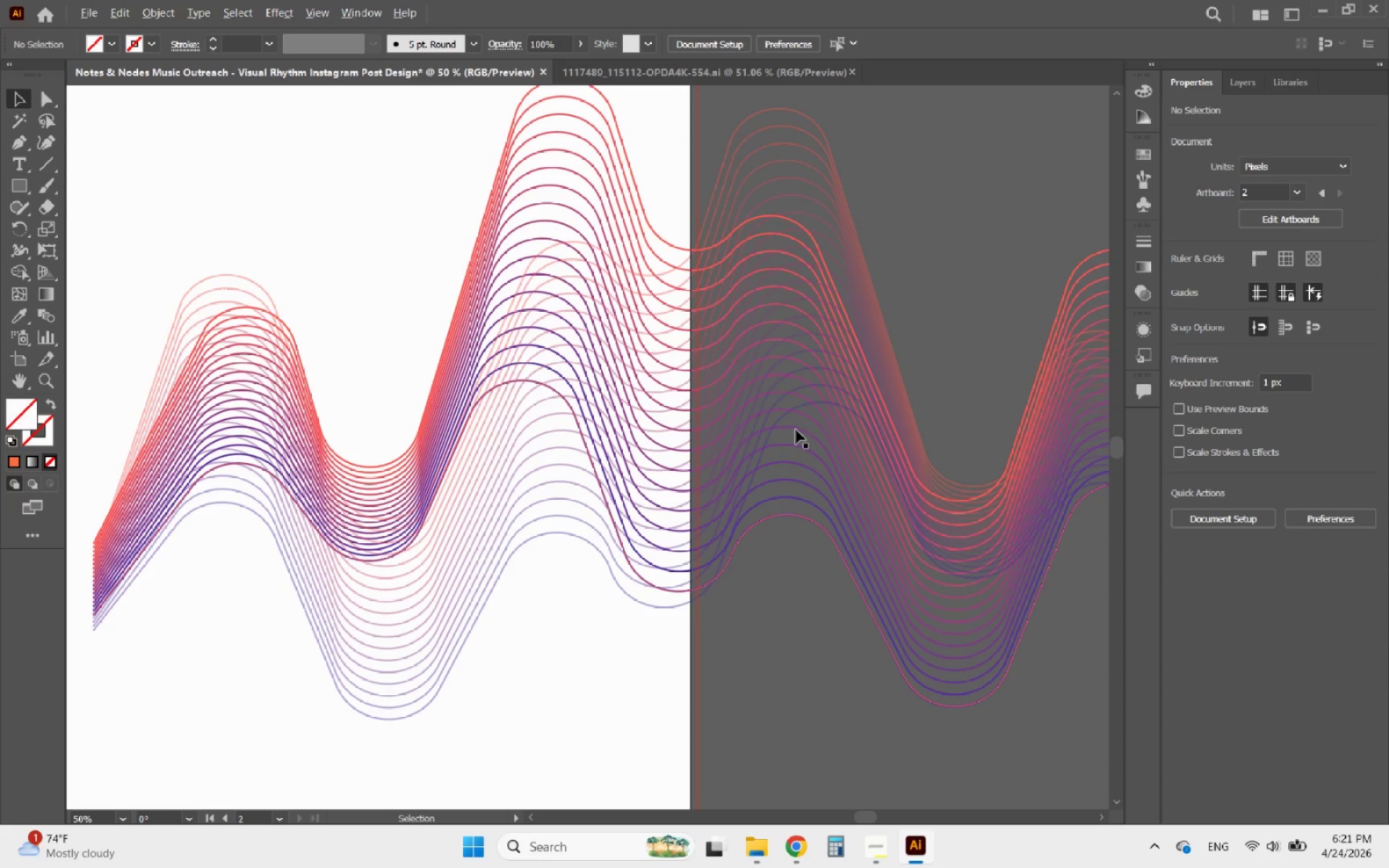 
scroll: coordinate [796, 430], scroll_direction: down, amount: 4.0
 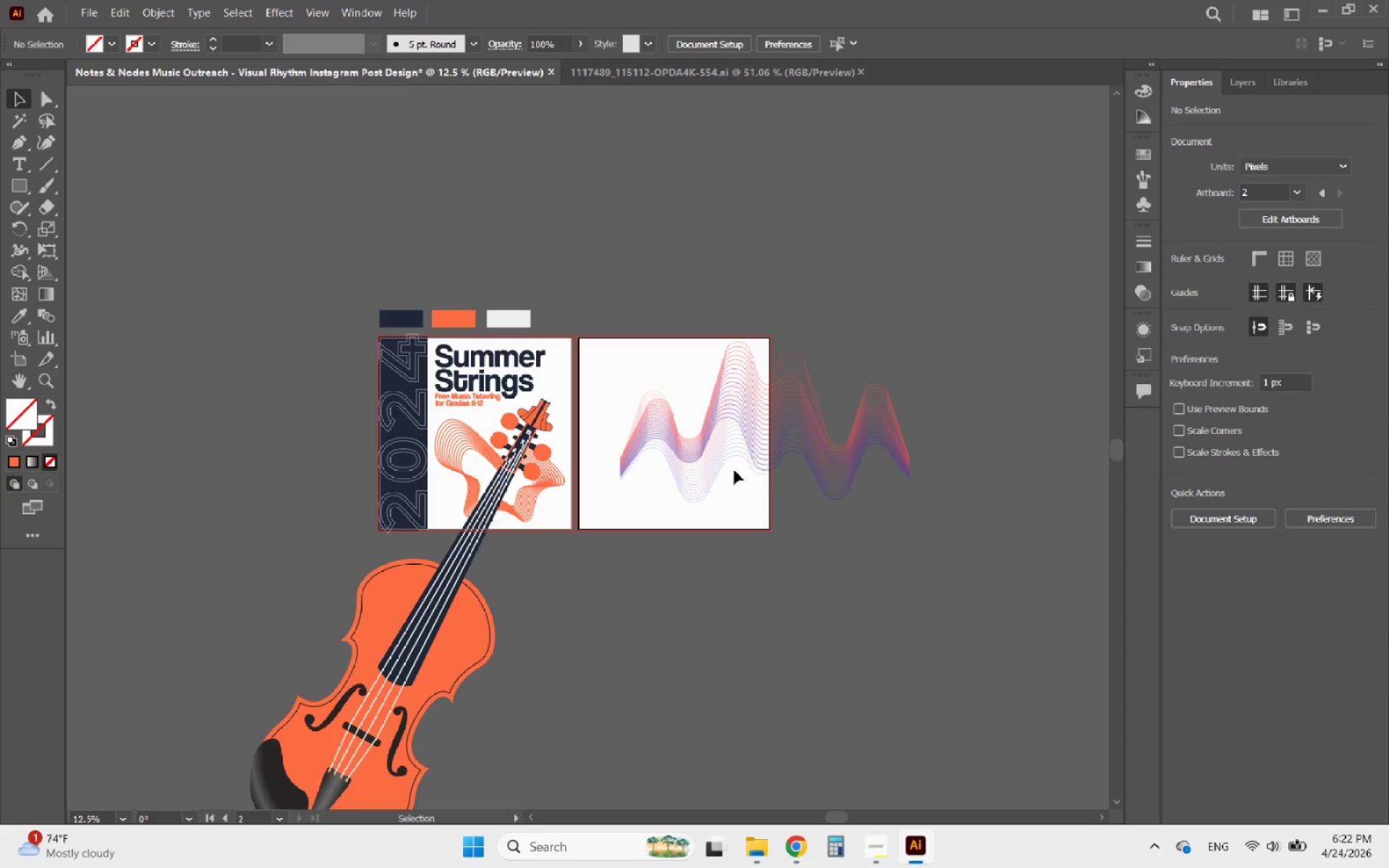 
hold_key(key=AltLeft, duration=1.61)
scroll: coordinate [734, 468], scroll_direction: up, amount: 6.0
 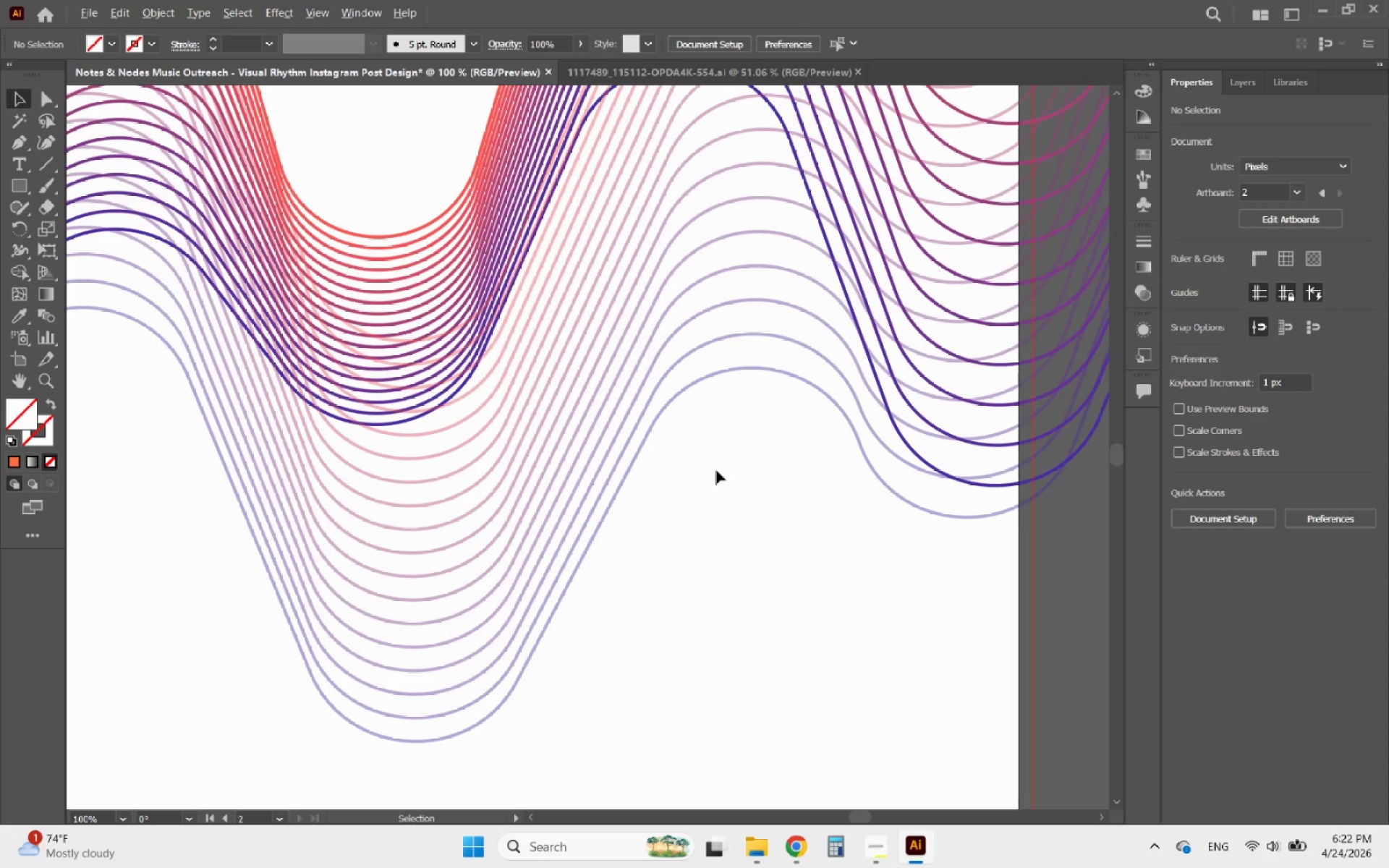 
scroll: coordinate [628, 489], scroll_direction: down, amount: 2.0
 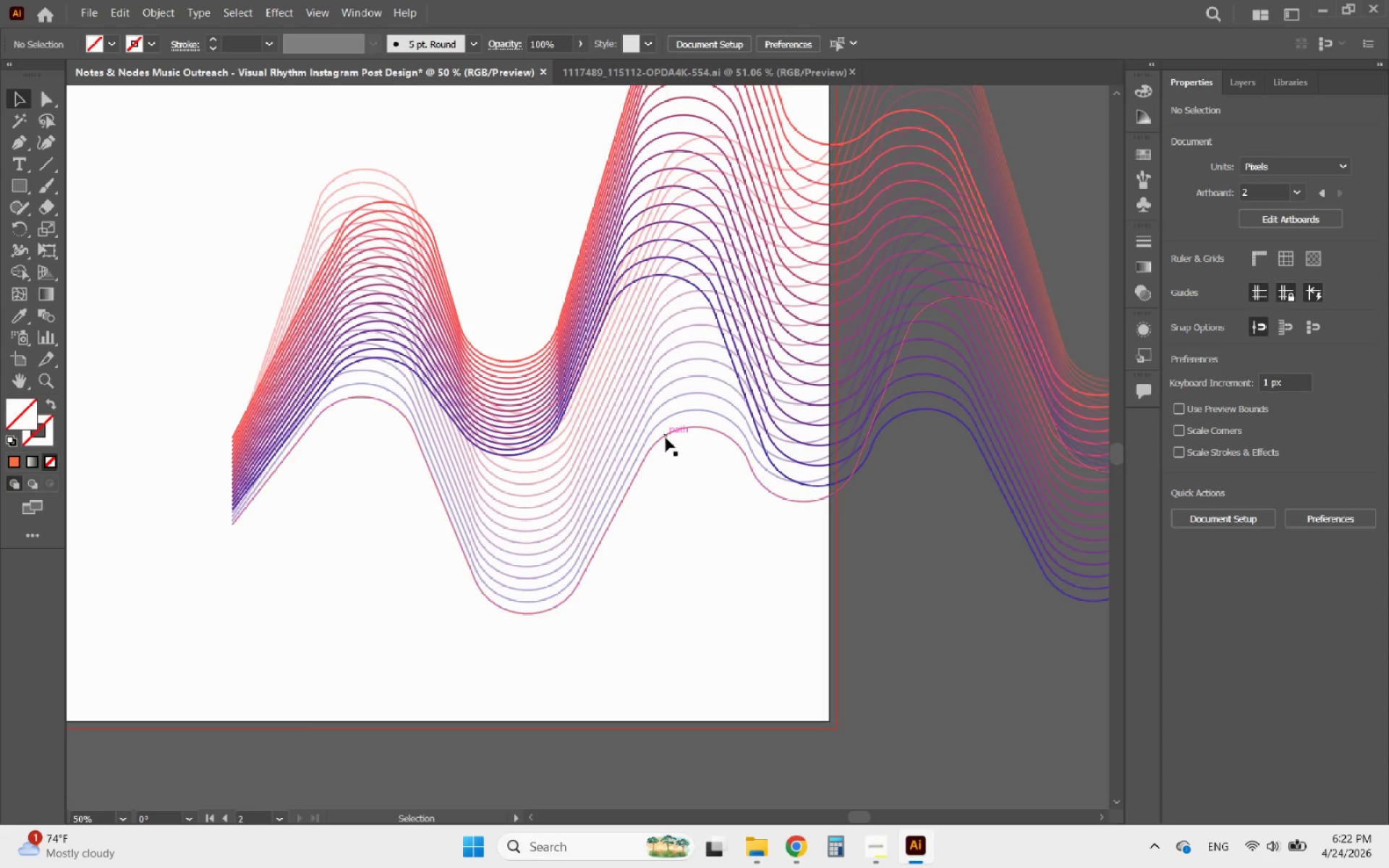 
left_click([664, 438])
 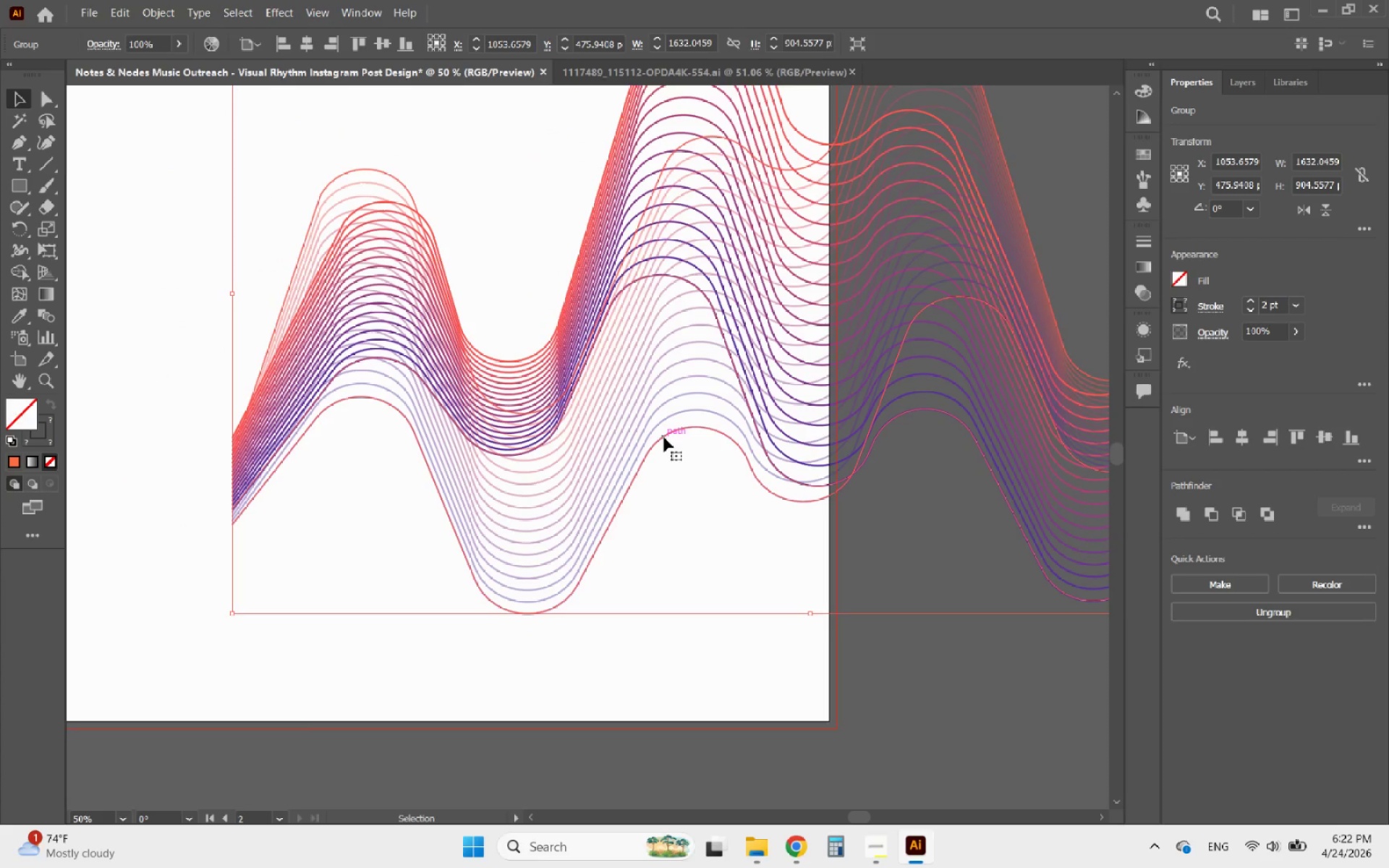 
hold_key(key=AltLeft, duration=1.94)
scroll: coordinate [497, 451], scroll_direction: down, amount: 2.0
 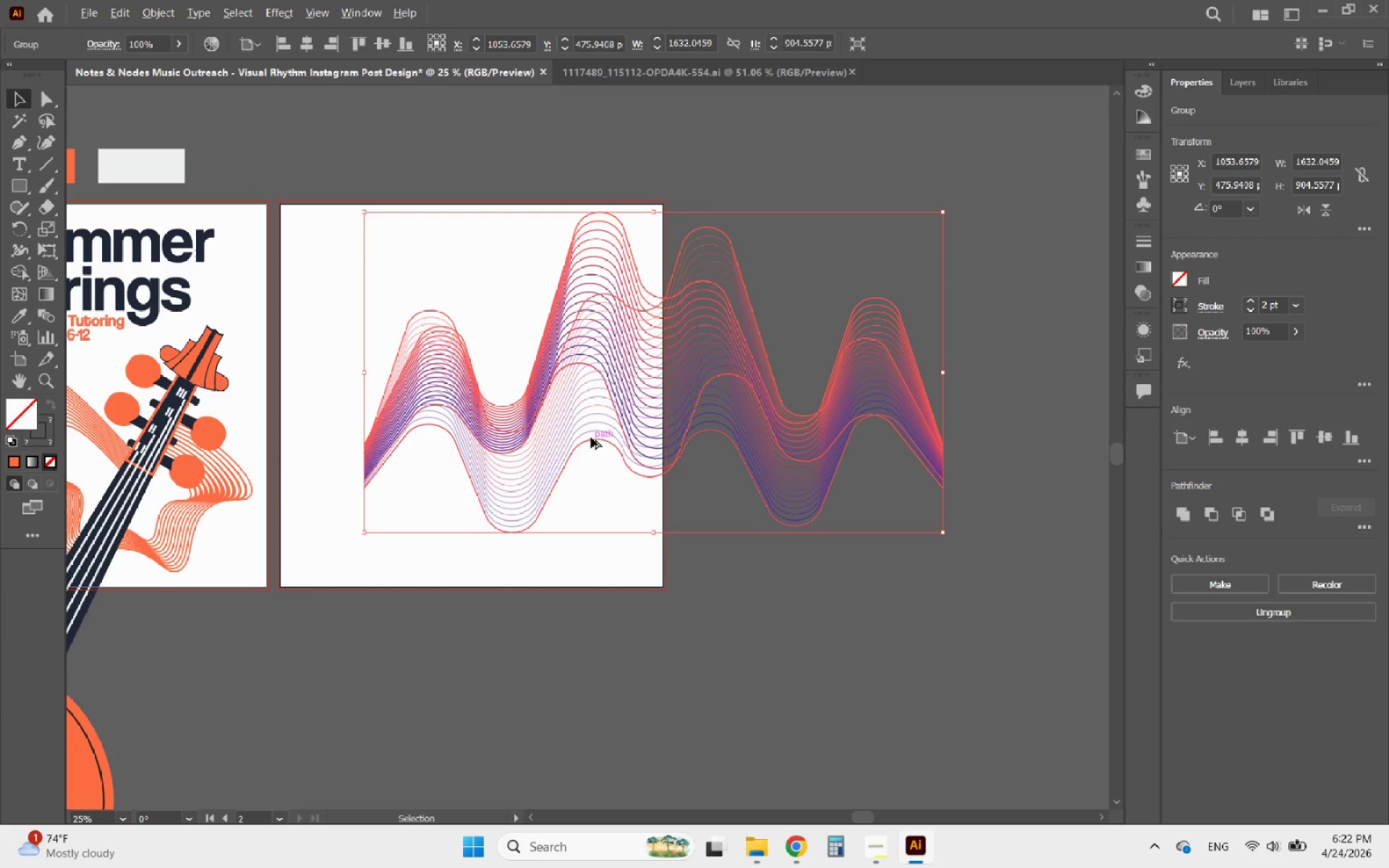 
scroll: coordinate [594, 438], scroll_direction: up, amount: 1.0
 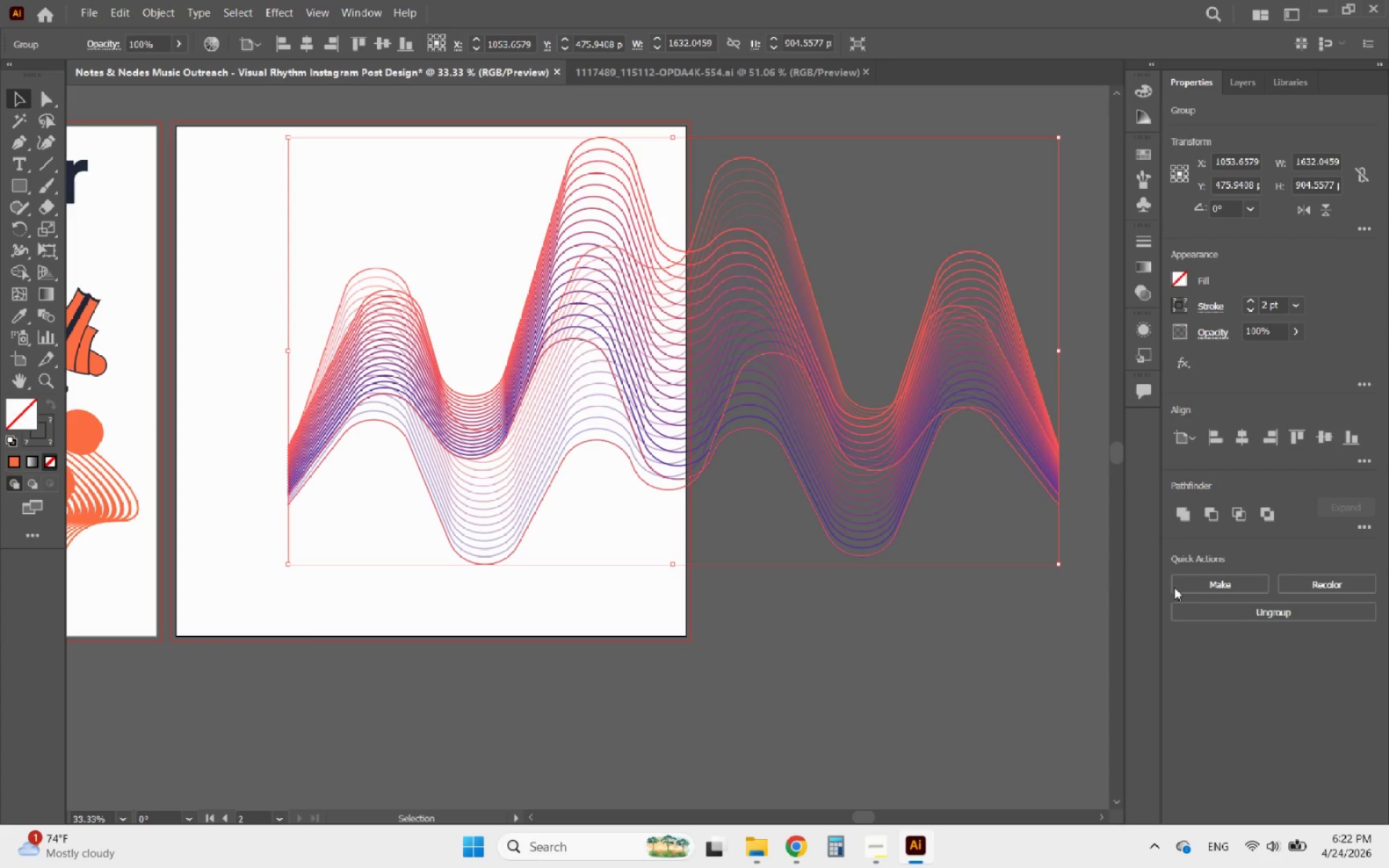 
left_click([1228, 619])
 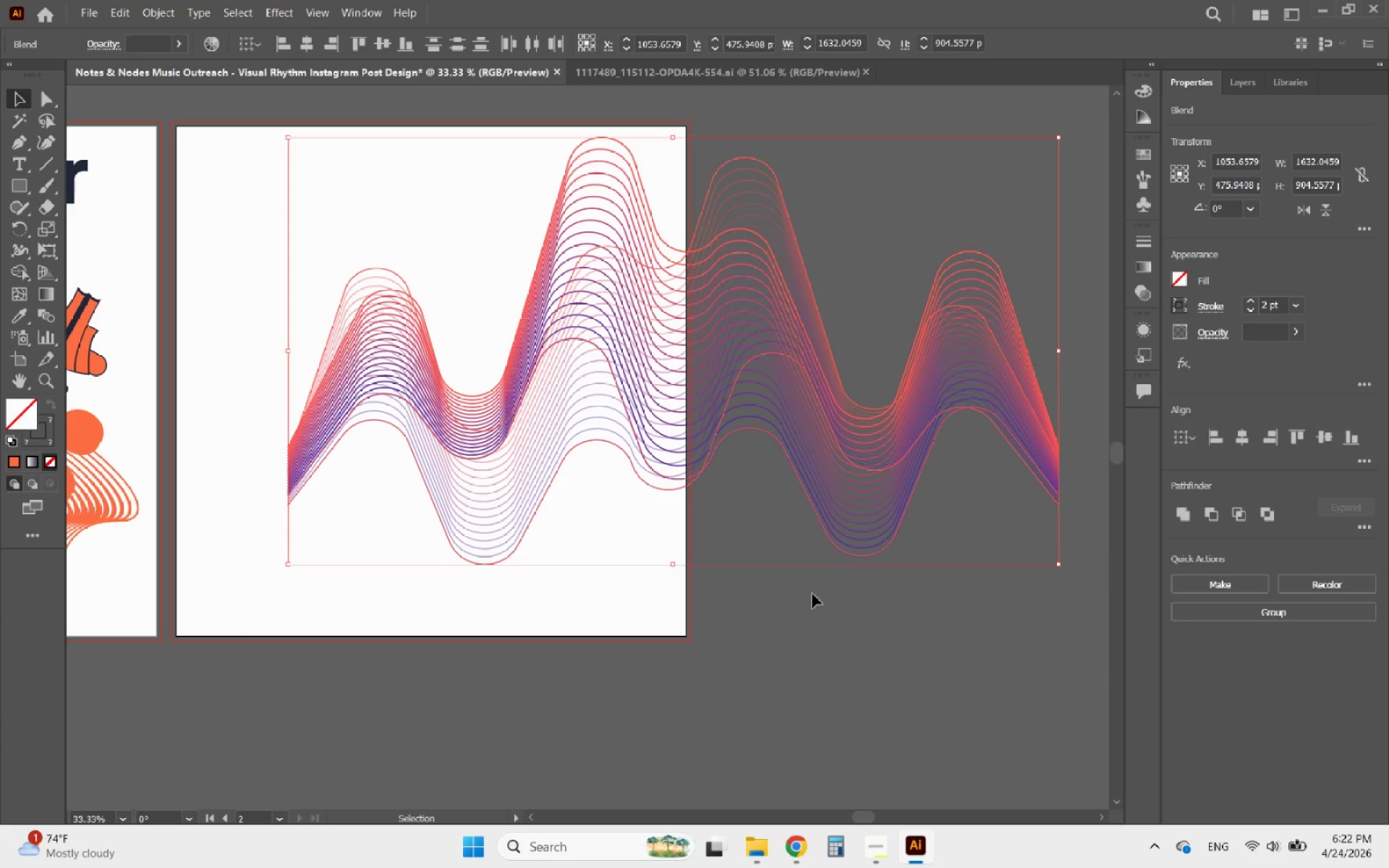 
left_click([812, 594])
 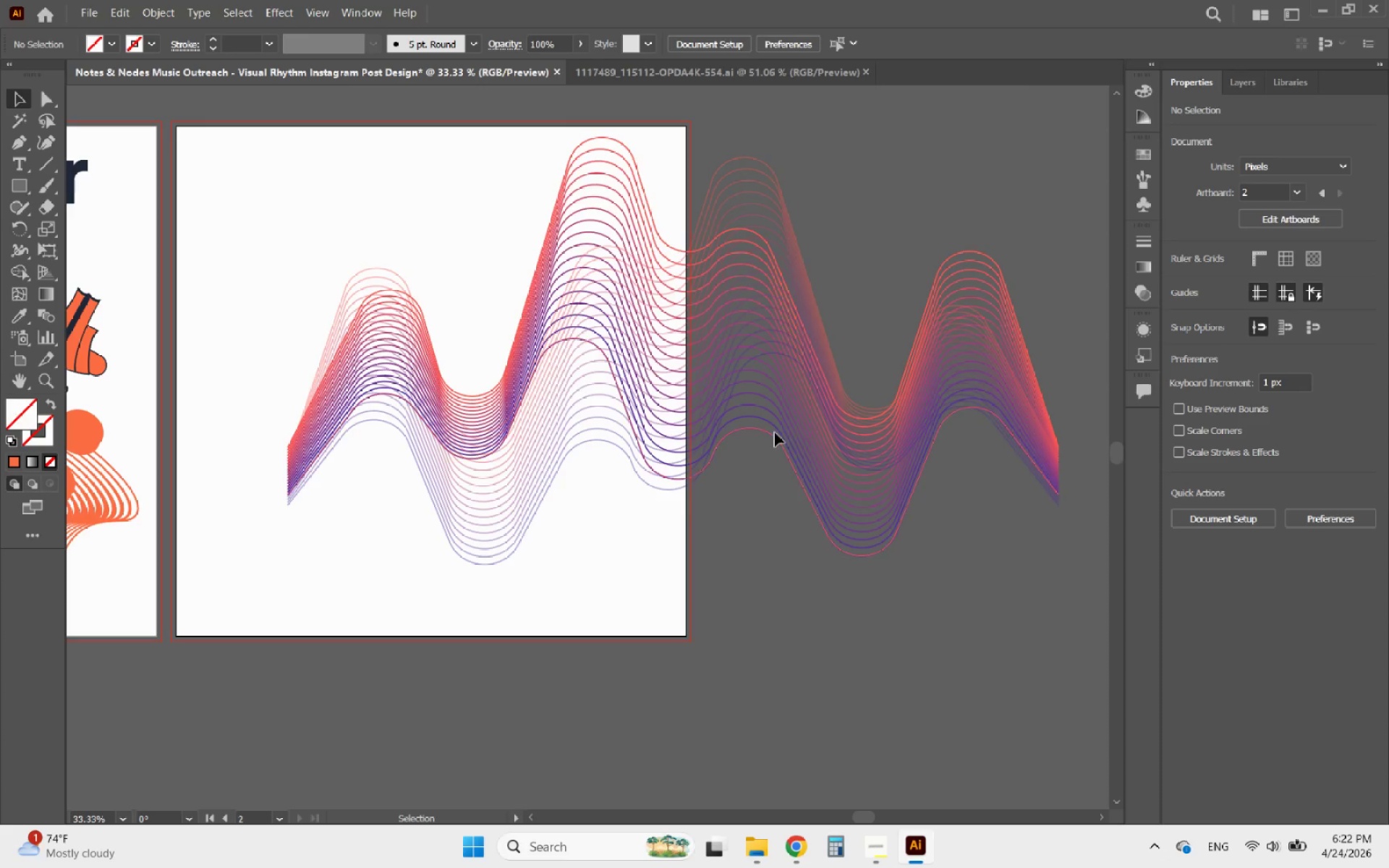 
left_click([770, 431])
 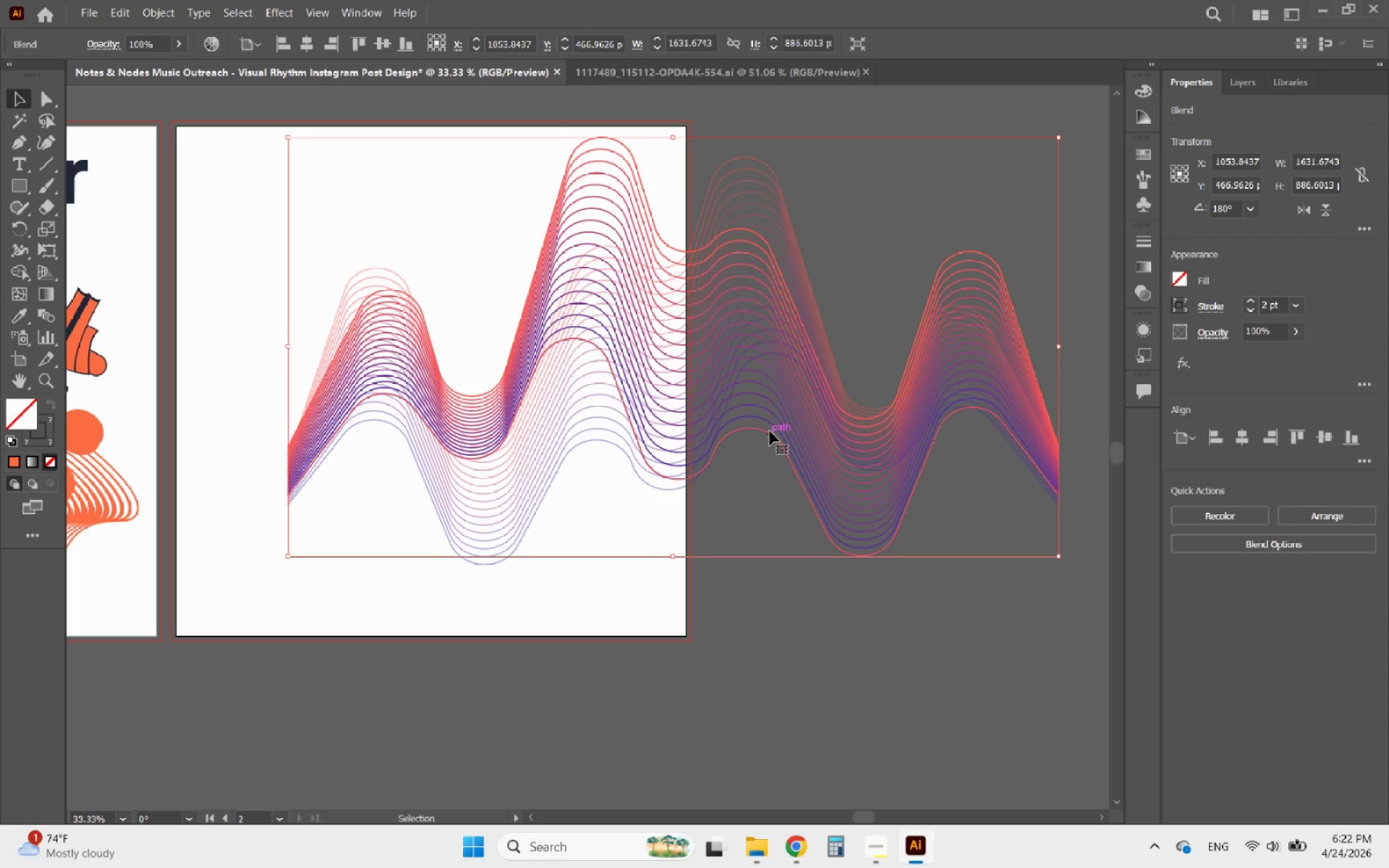 
double_click([770, 431])
 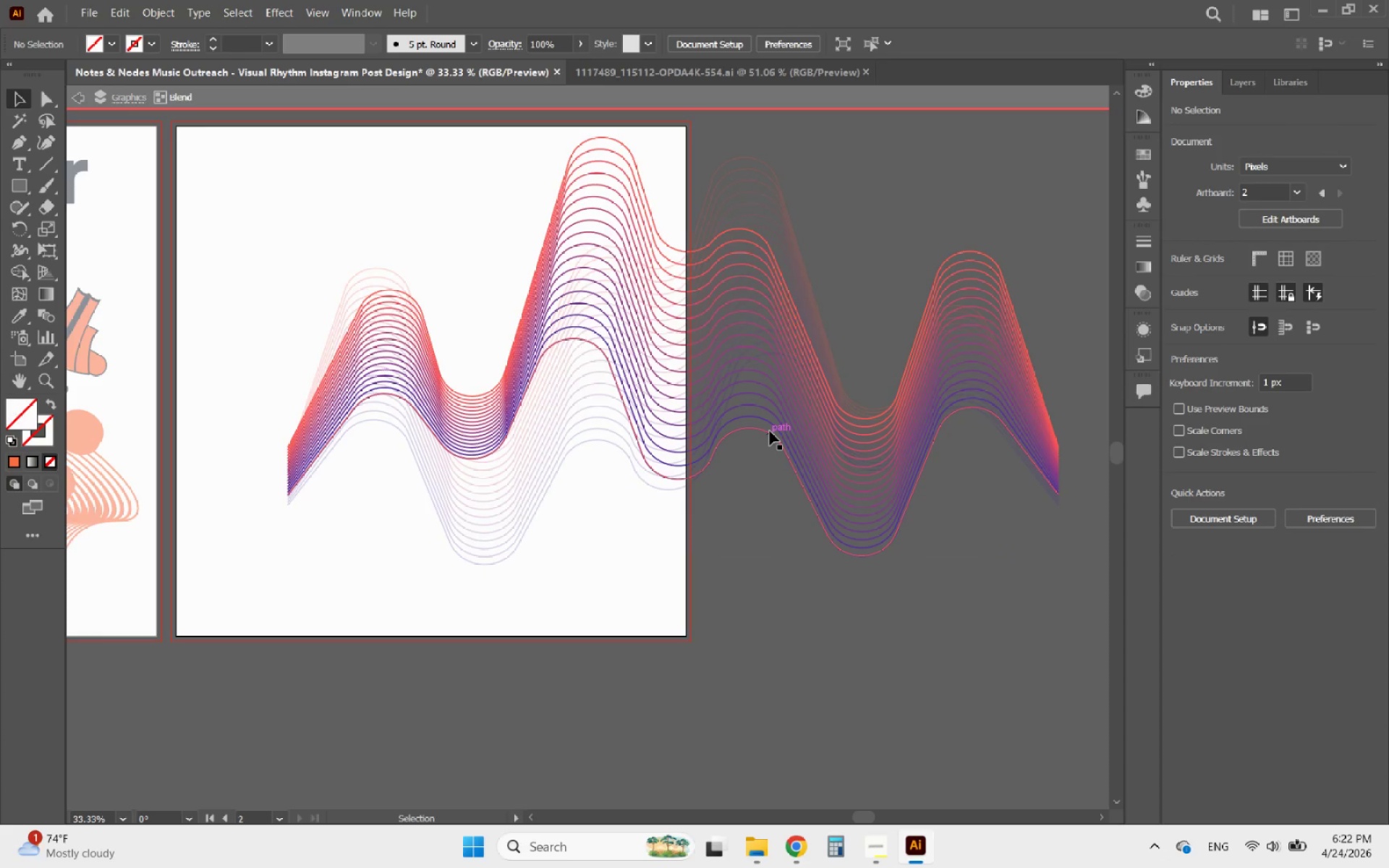 
triple_click([770, 431])
 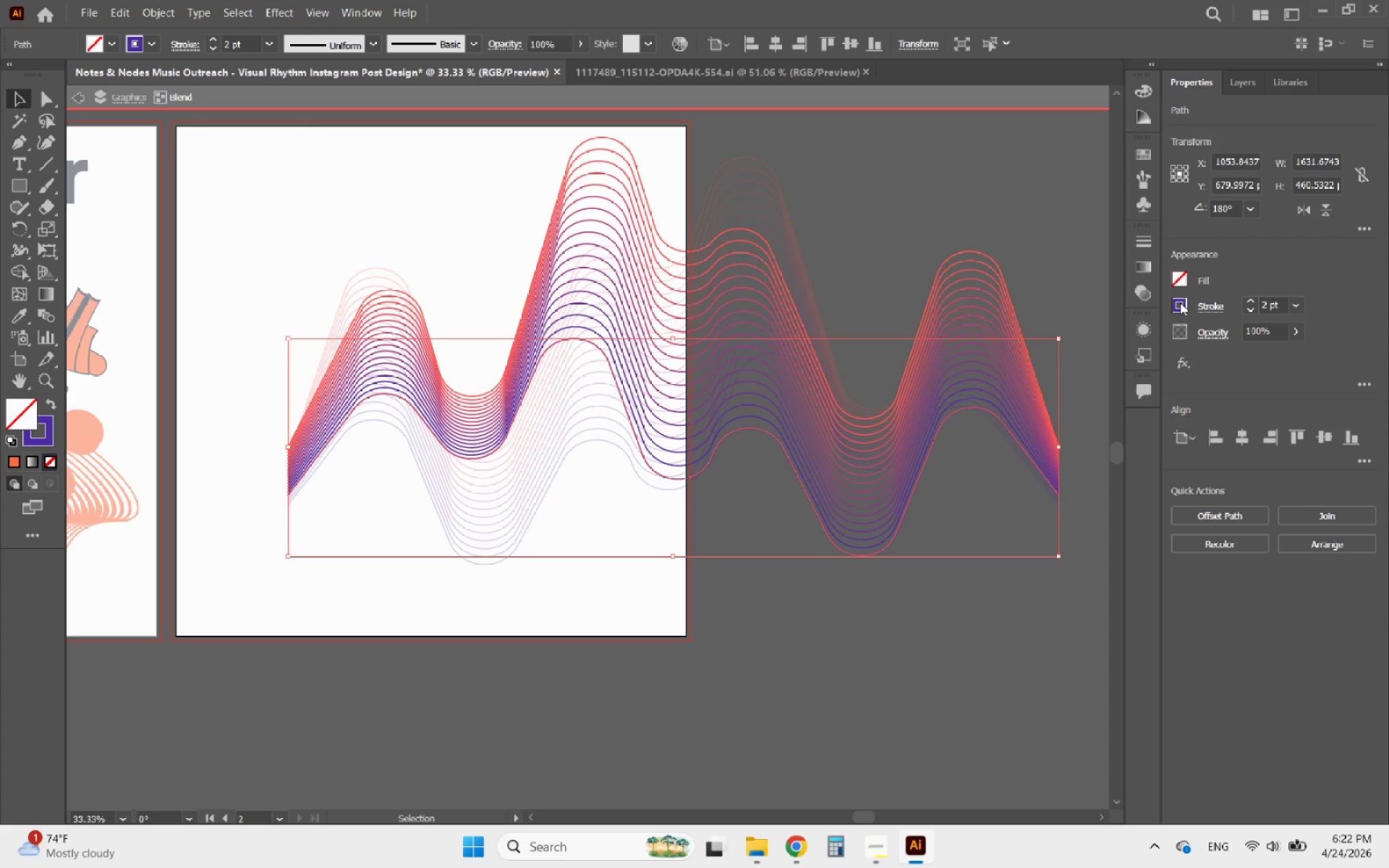 
left_click([1183, 302])
 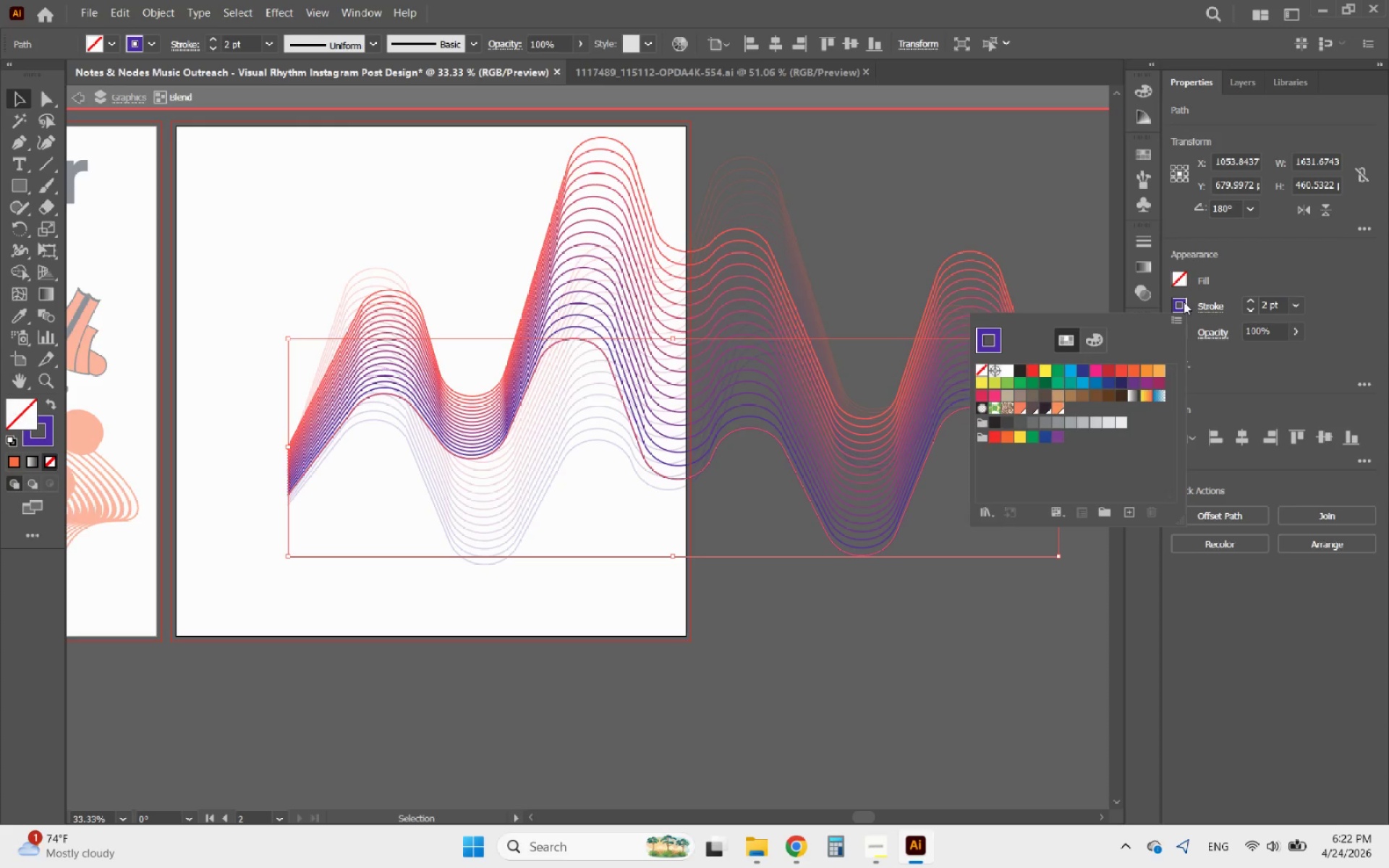 
left_click([1184, 302])
 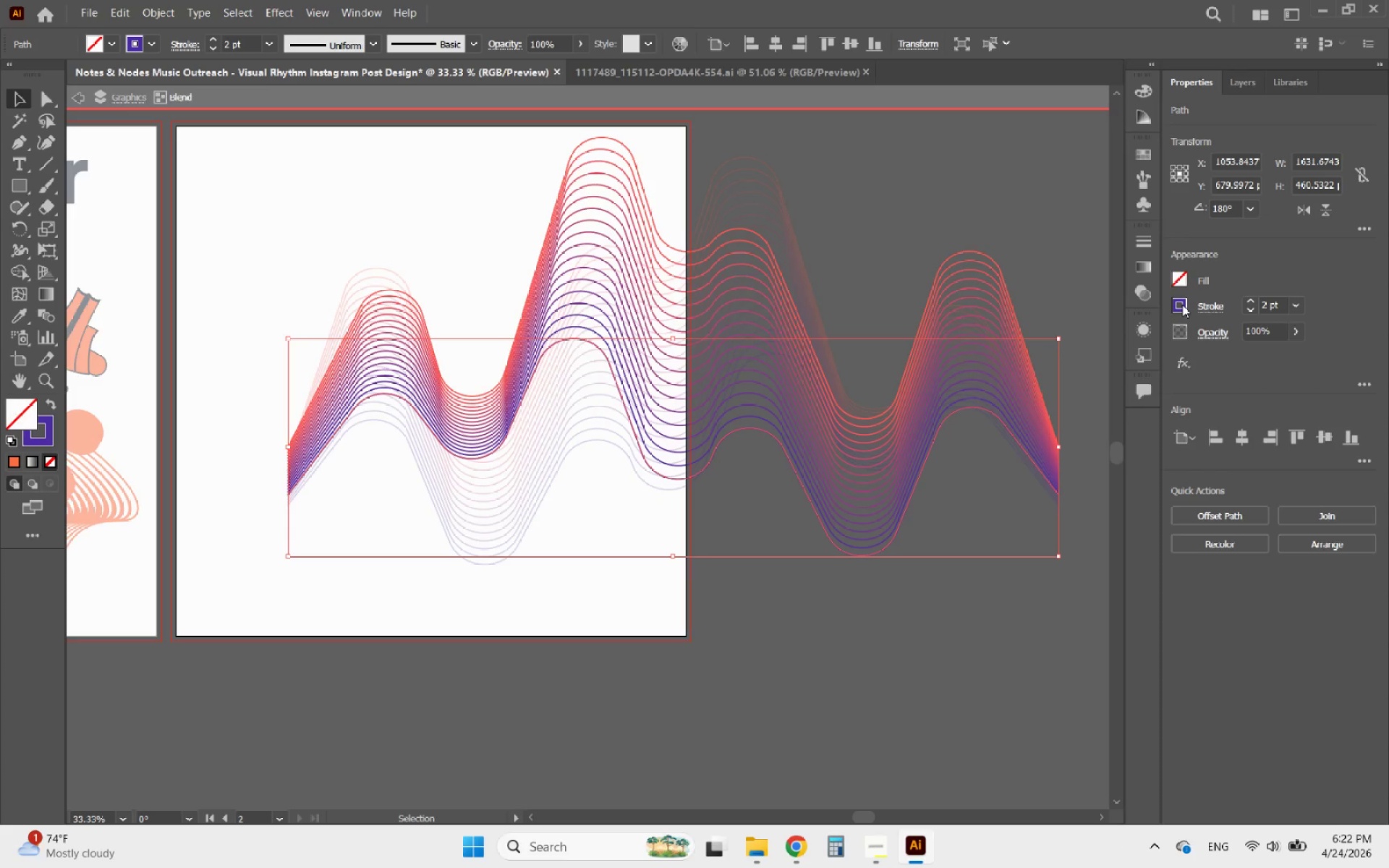 
wait(5.91)
 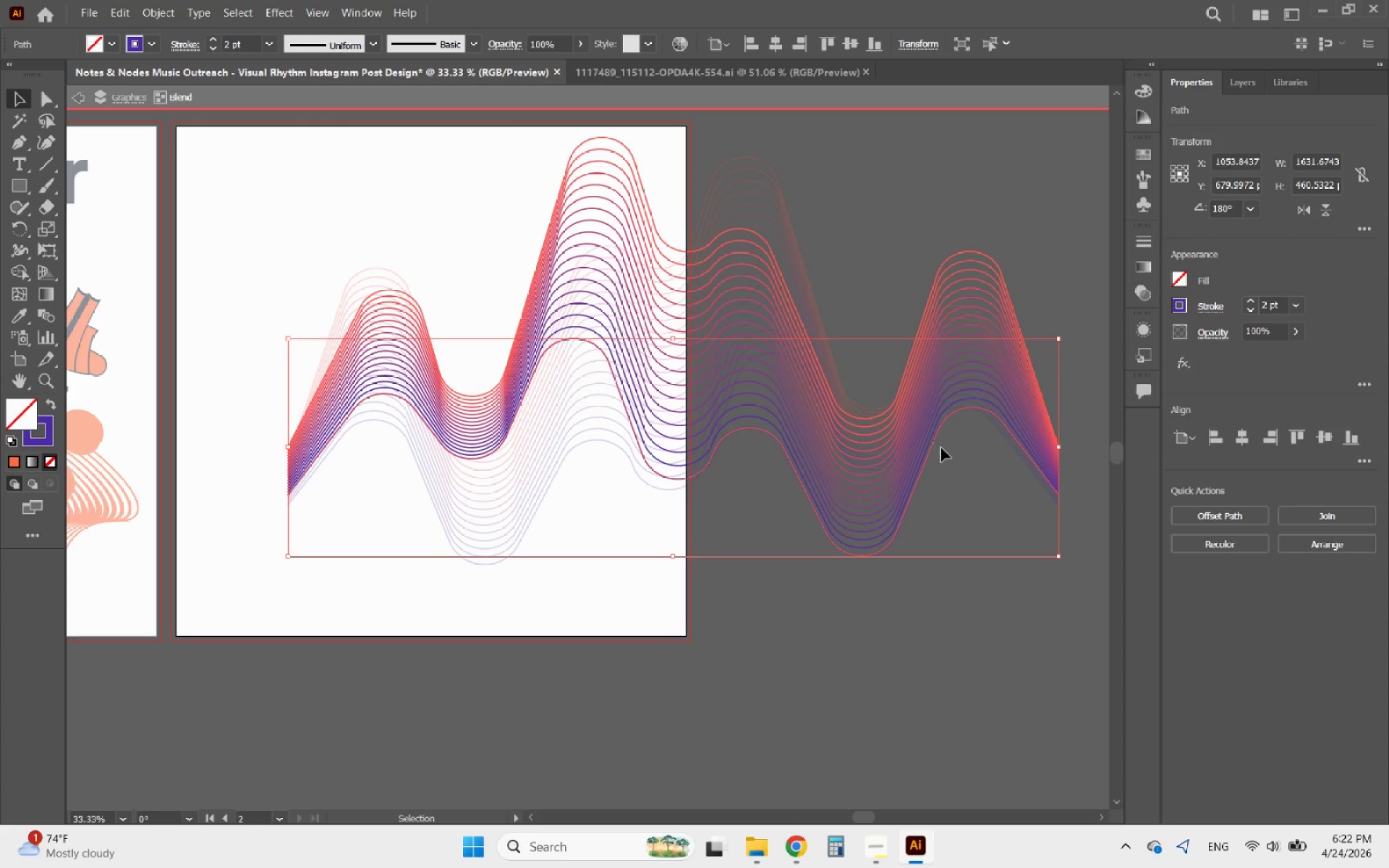 
hold_key(key=AltLeft, duration=2.11)
scroll: coordinate [1063, 533], scroll_direction: down, amount: 2.0
 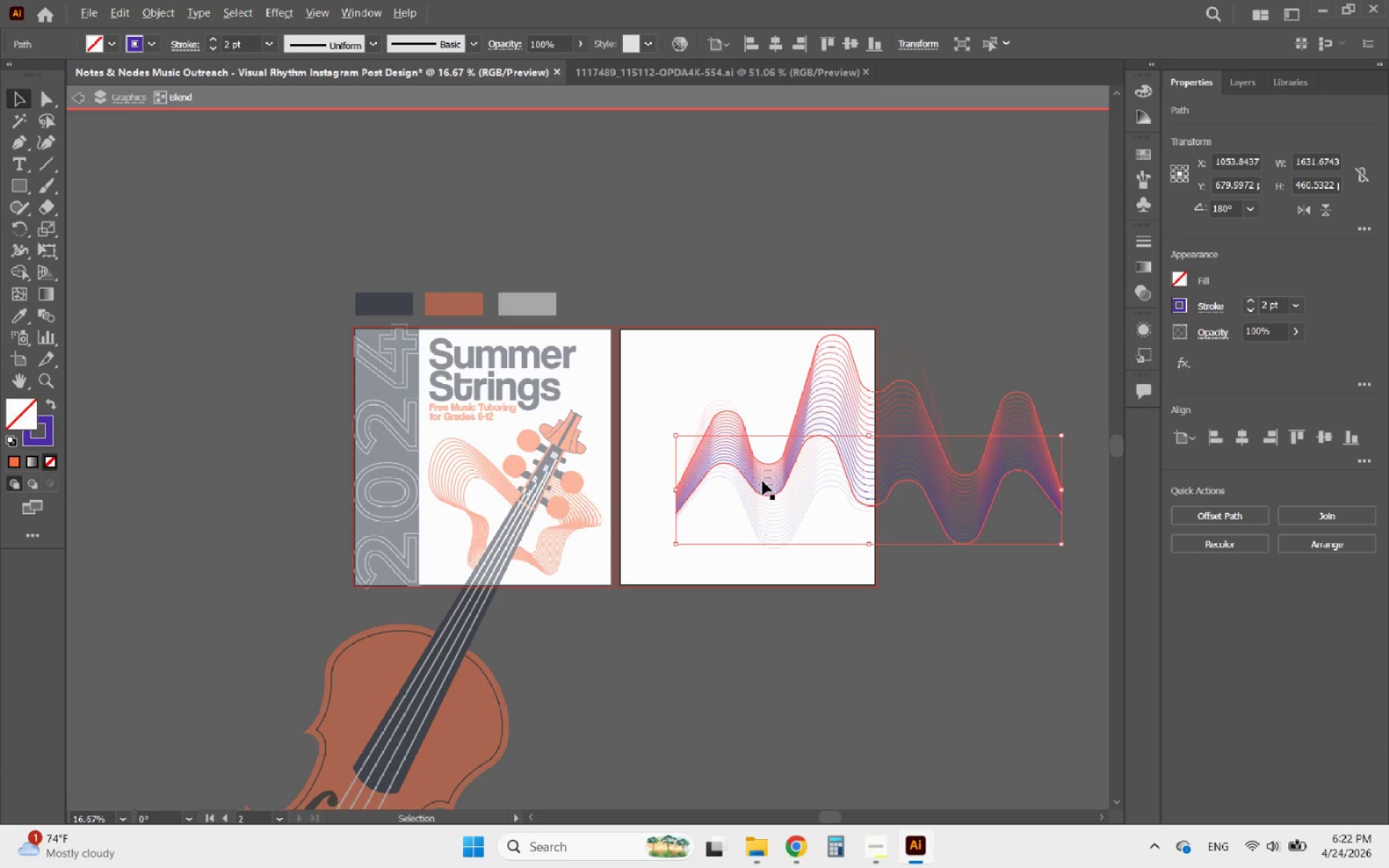 
scroll: coordinate [768, 477], scroll_direction: up, amount: 3.0
 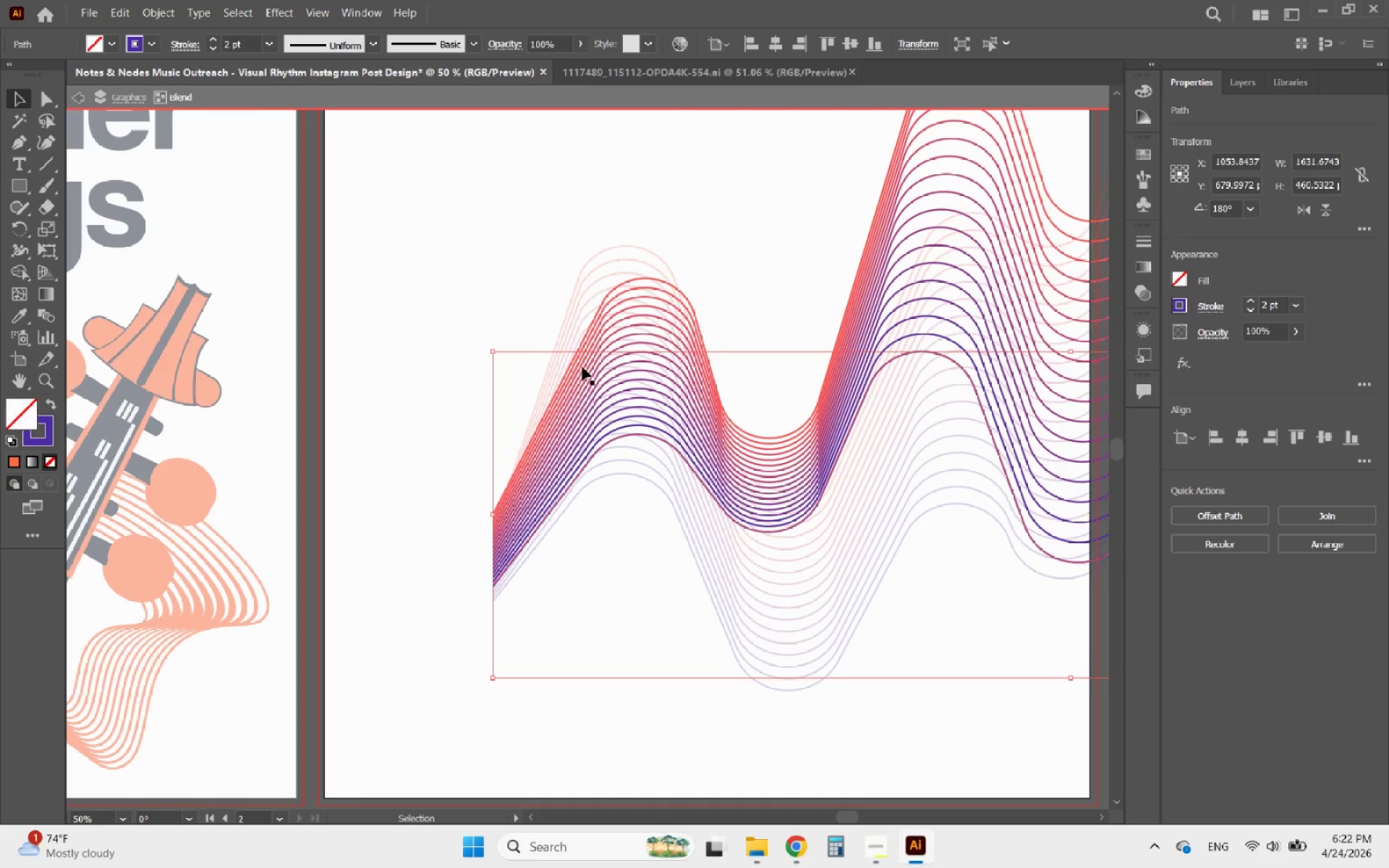 
double_click([529, 291])
 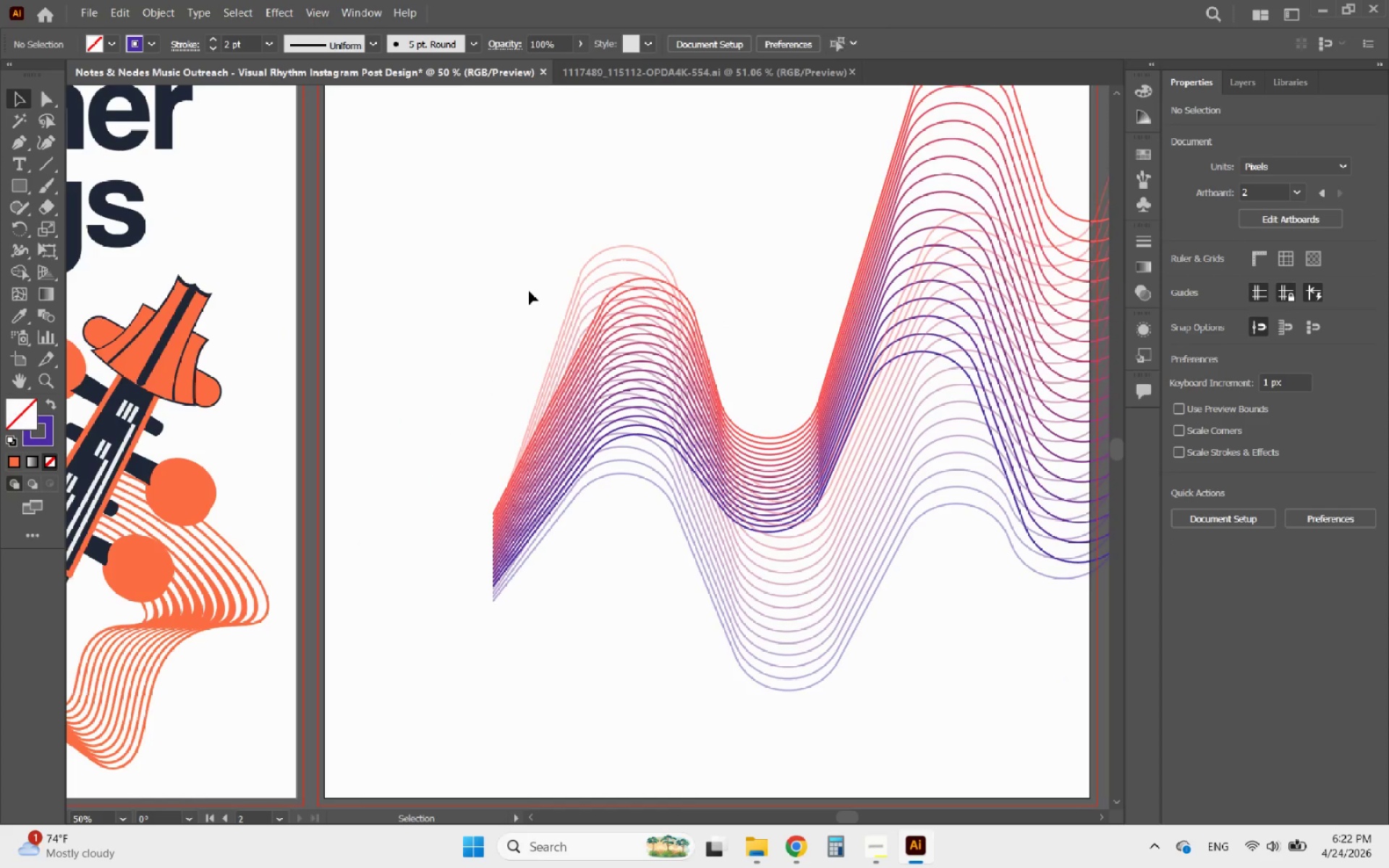 
hold_key(key=AltLeft, duration=0.94)
scroll: coordinate [470, 399], scroll_direction: down, amount: 4.0
 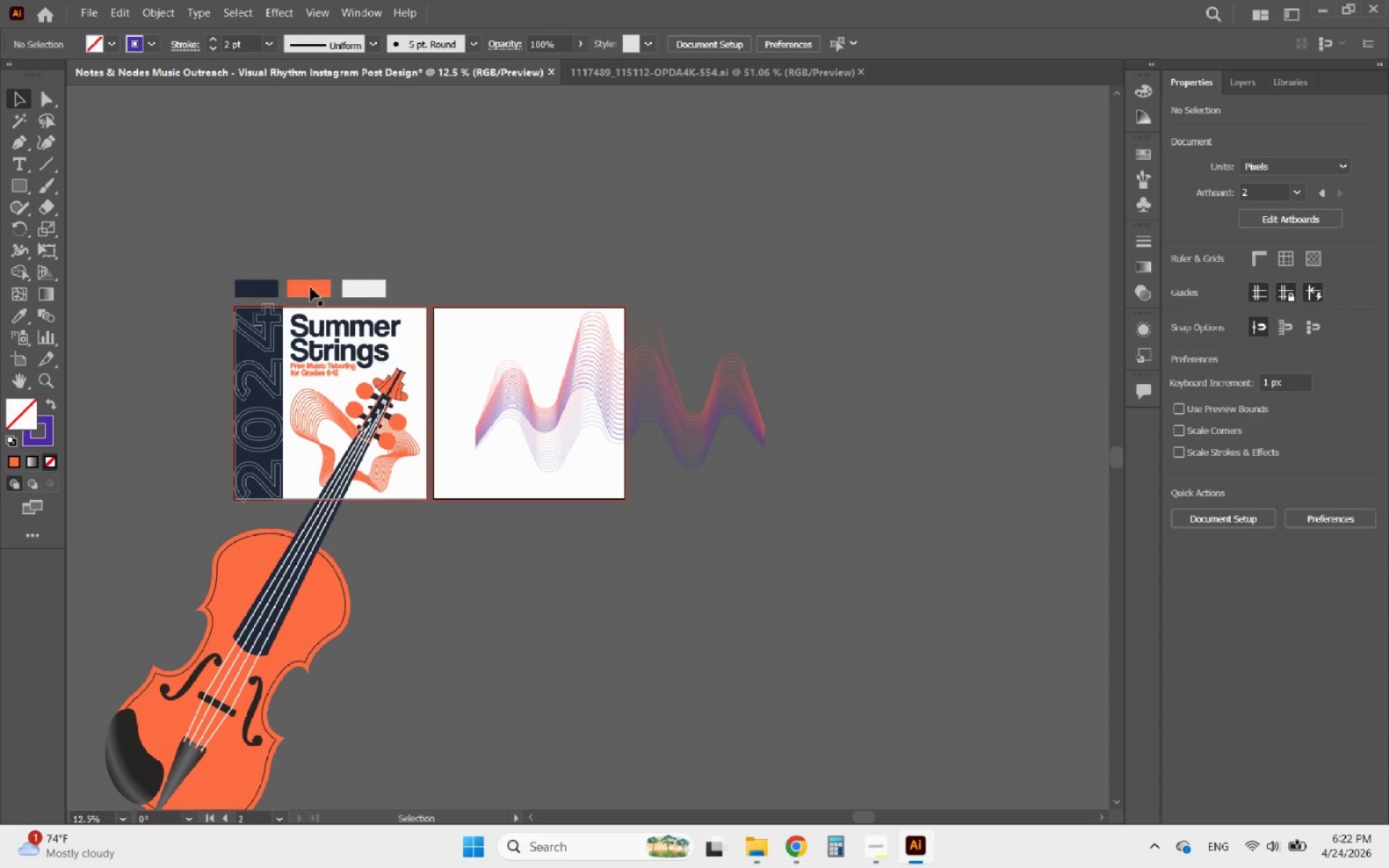 
hold_key(key=AltLeft, duration=1.09)
scroll: coordinate [535, 375], scroll_direction: up, amount: 3.0
 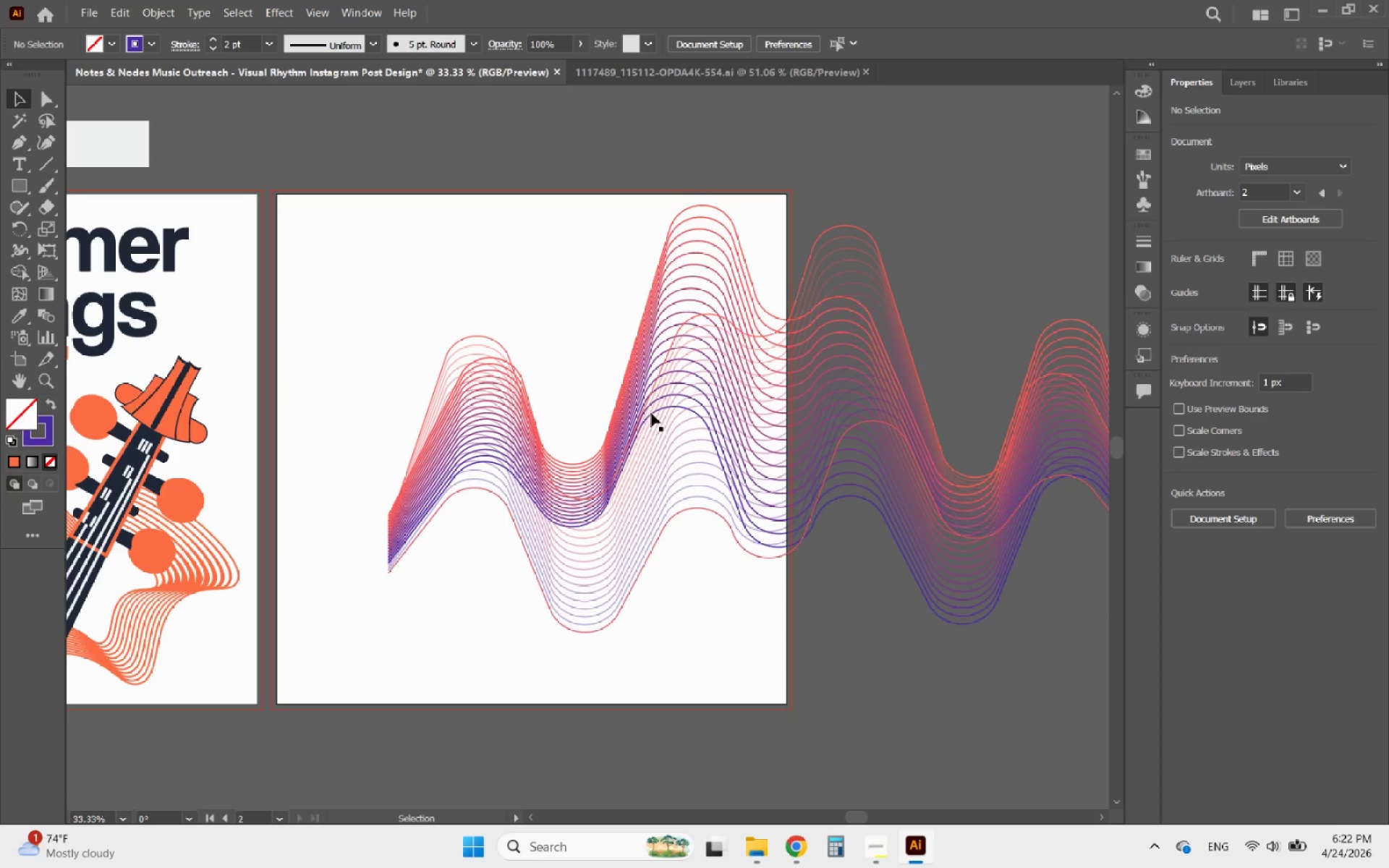 
hold_key(key=AltLeft, duration=2.97)
scroll: coordinate [389, 379], scroll_direction: down, amount: 2.0
 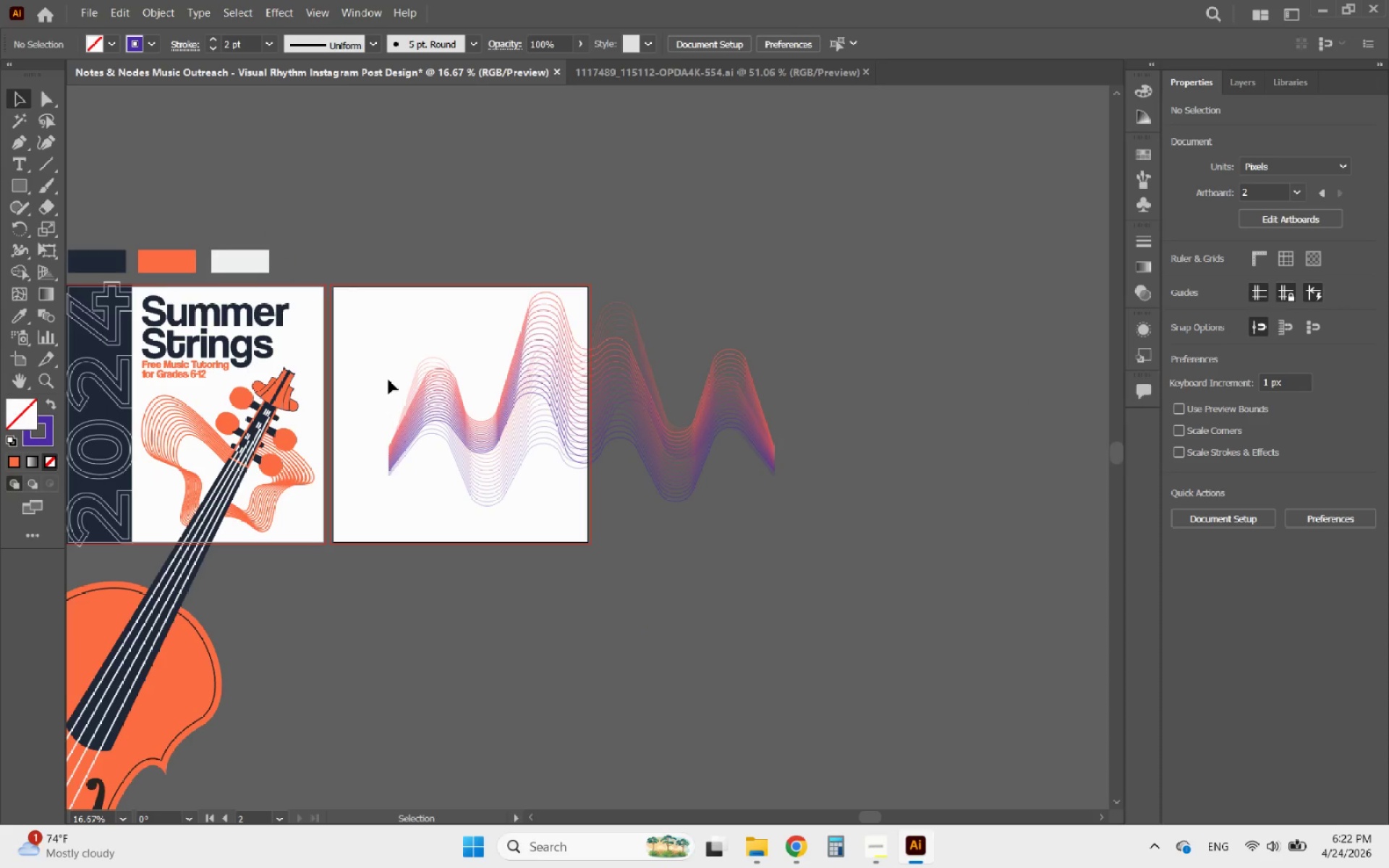 
hold_key(key=AltLeft, duration=0.7)
scroll: coordinate [464, 477], scroll_direction: up, amount: 3.0
 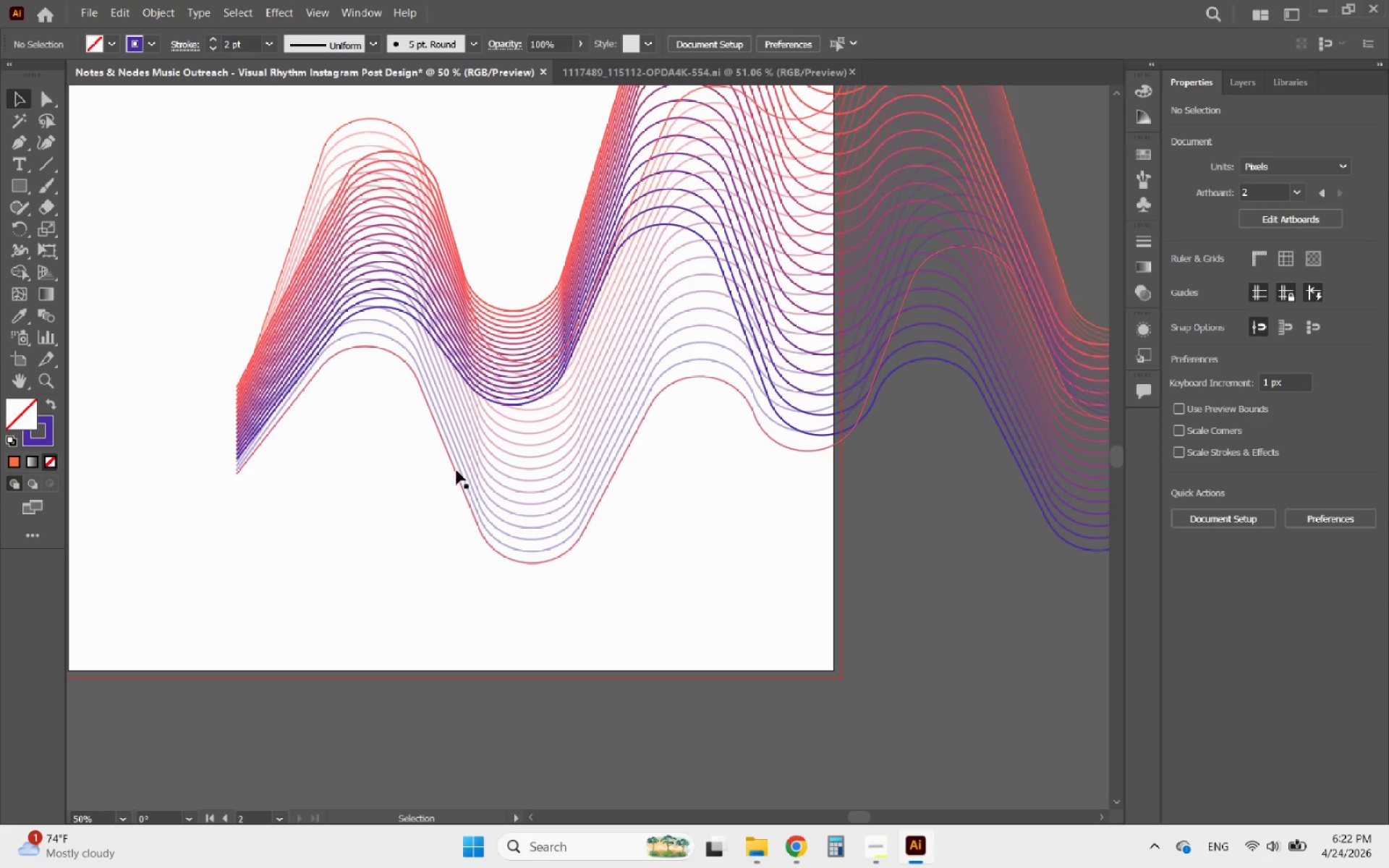 
hold_key(key=AltLeft, duration=1.89)
scroll: coordinate [268, 411], scroll_direction: up, amount: 5.0
 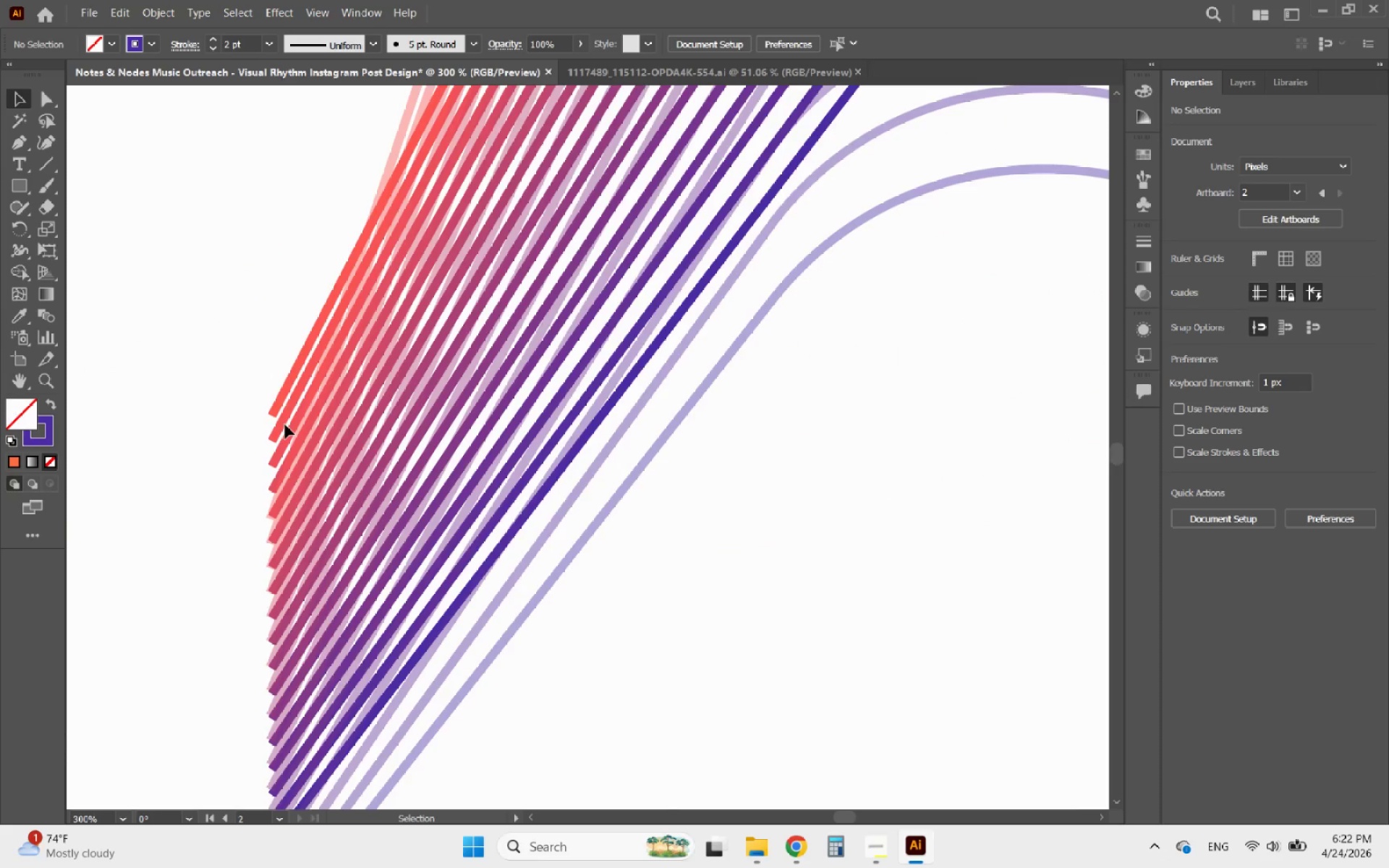 
hold_key(key=AltLeft, duration=0.61)
scroll: coordinate [285, 425], scroll_direction: down, amount: 4.0
 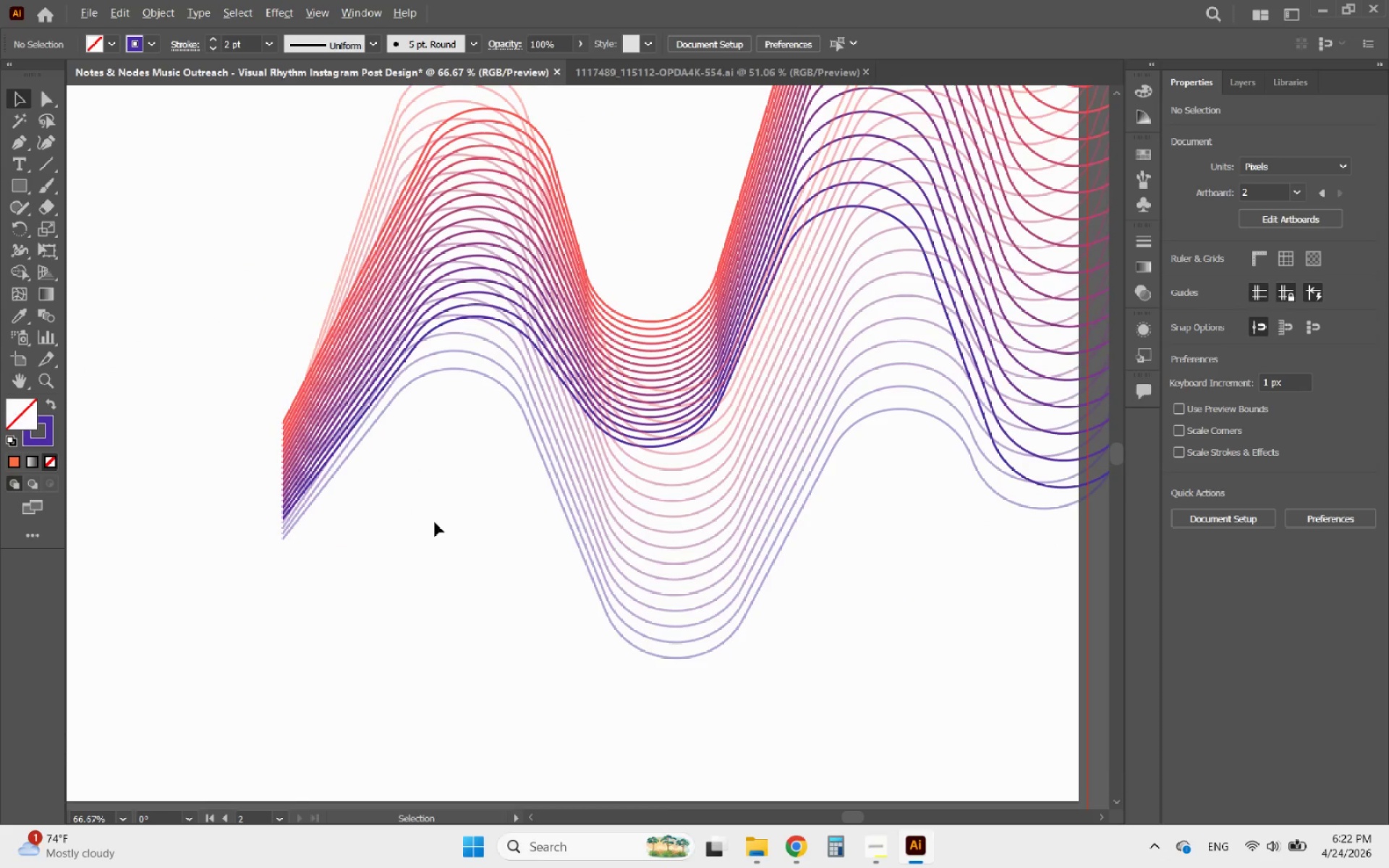 
left_click_drag(start_coordinate=[435, 522], to_coordinate=[284, 255])
 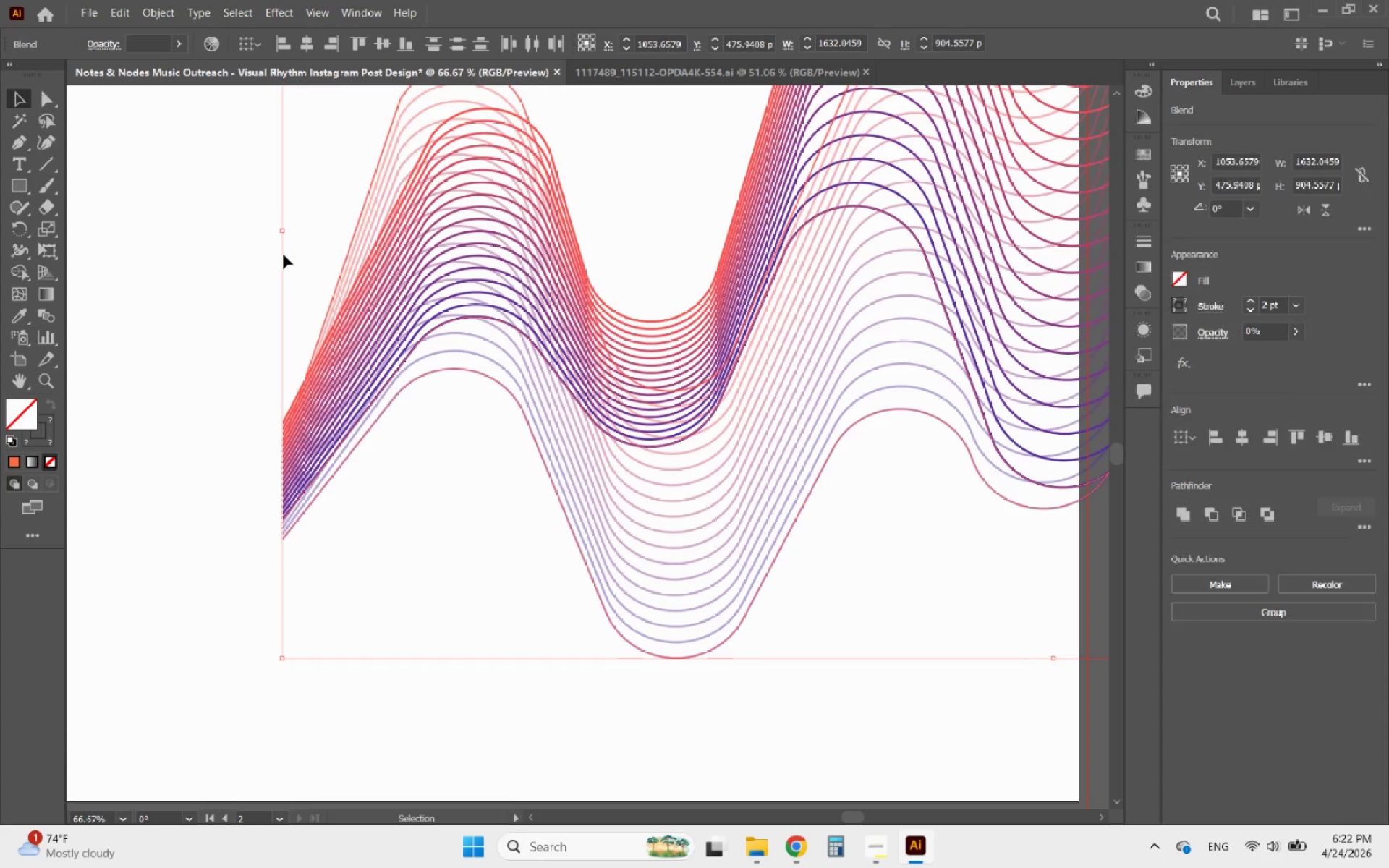 
hold_key(key=AltLeft, duration=0.73)
scroll: coordinate [553, 506], scroll_direction: down, amount: 3.0
 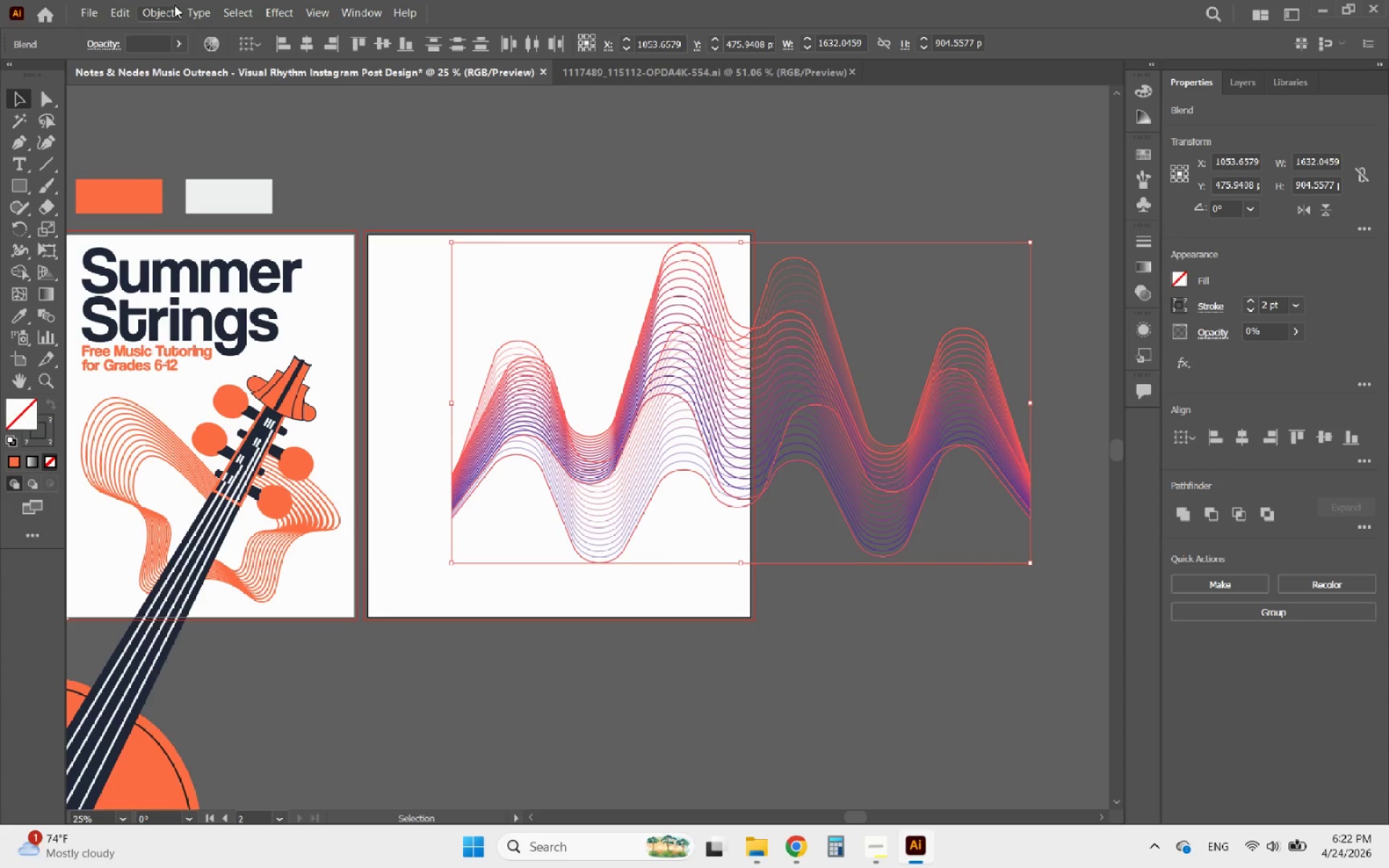 
left_click([159, 9])
 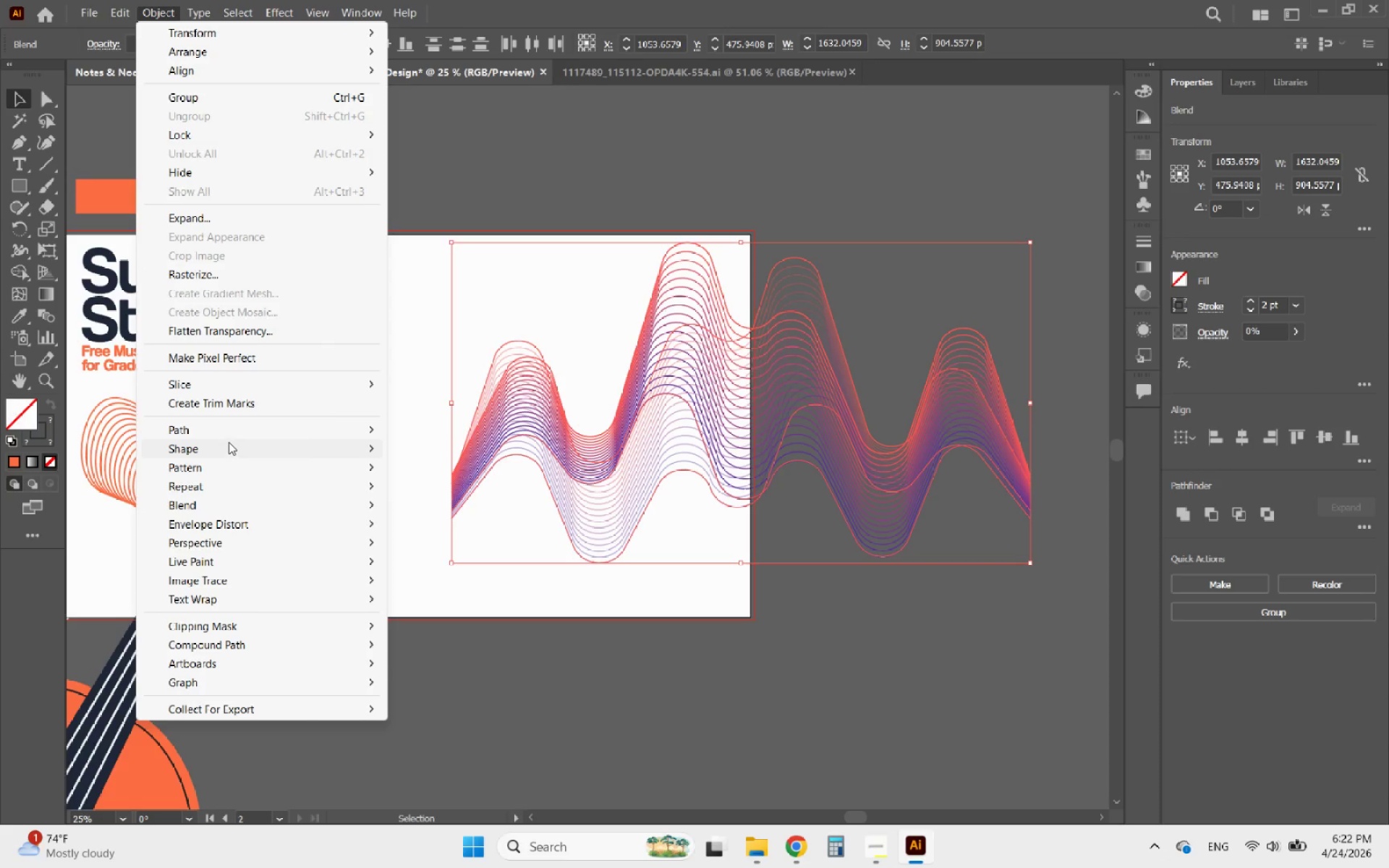 
left_click([228, 426])
 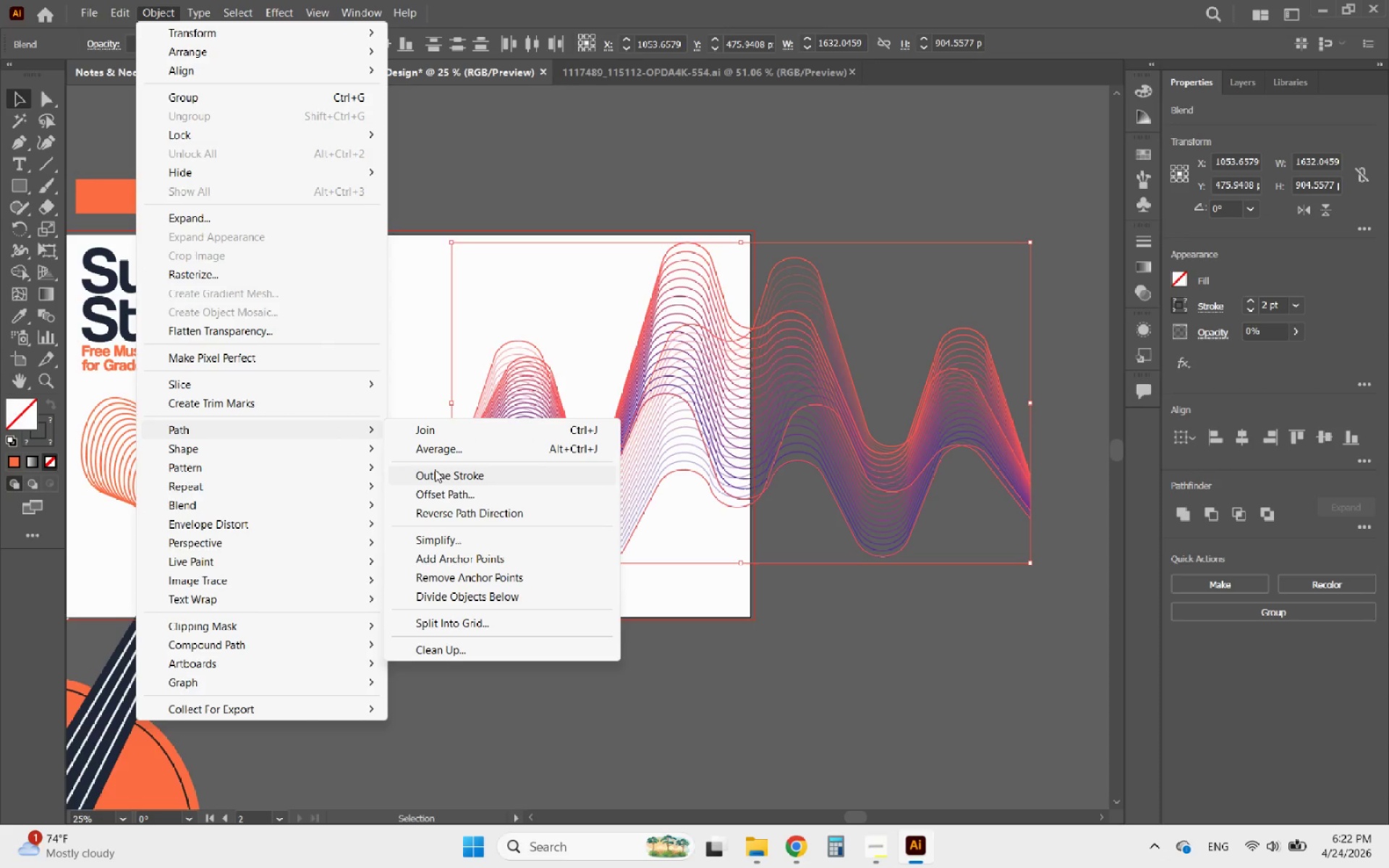 
left_click([438, 473])
 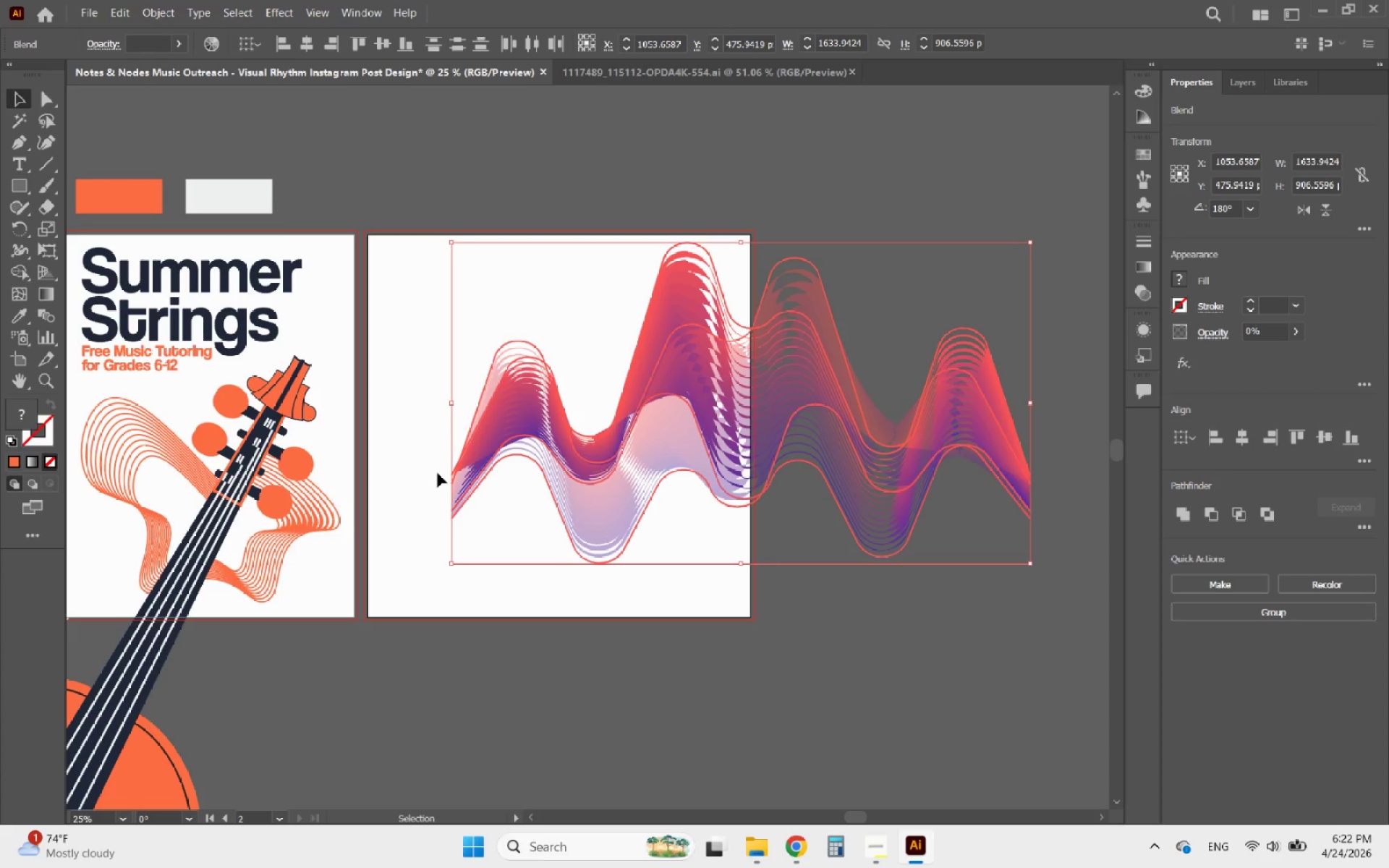 
key(Control+ControlLeft)
 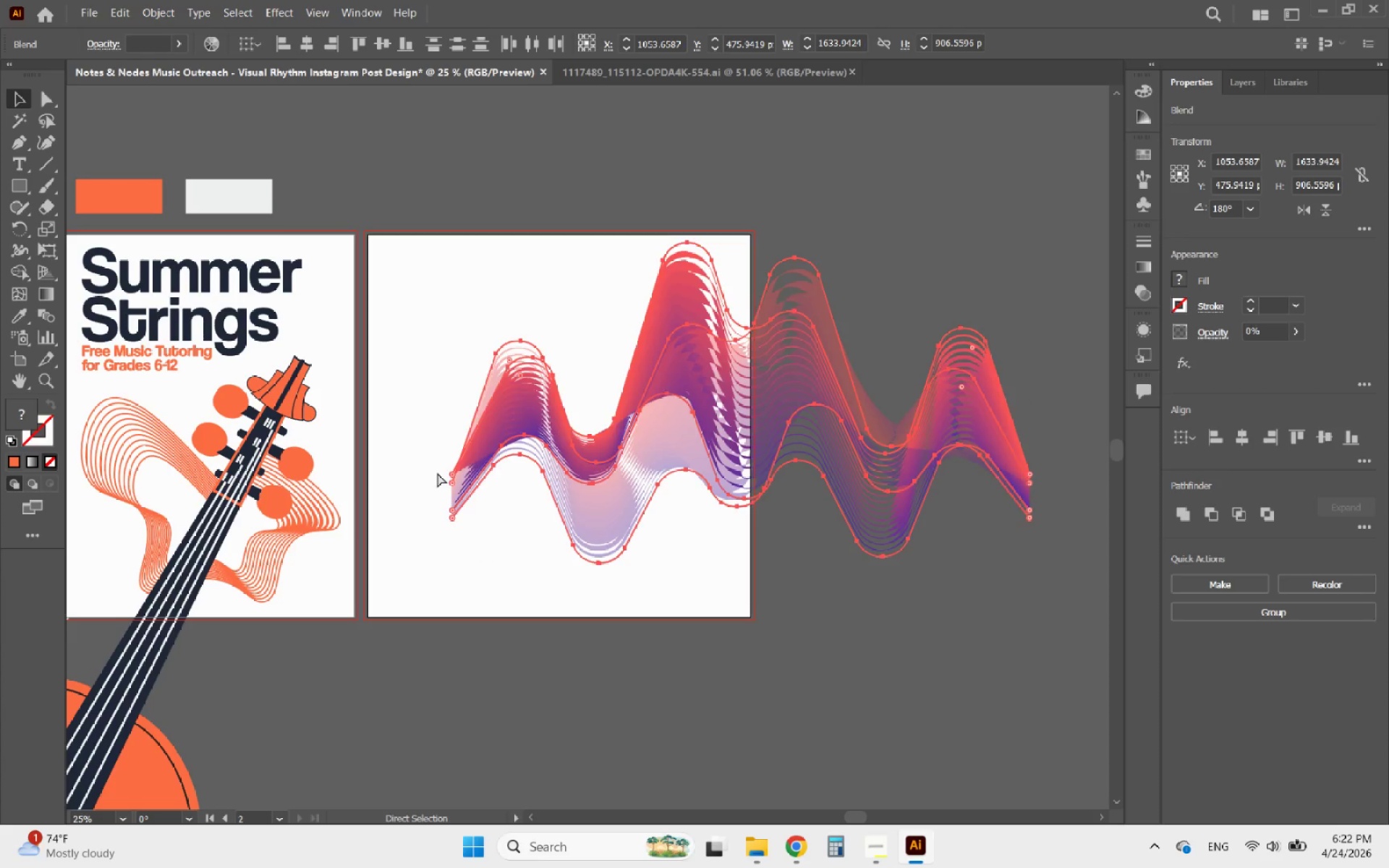 
key(Control+Z)
 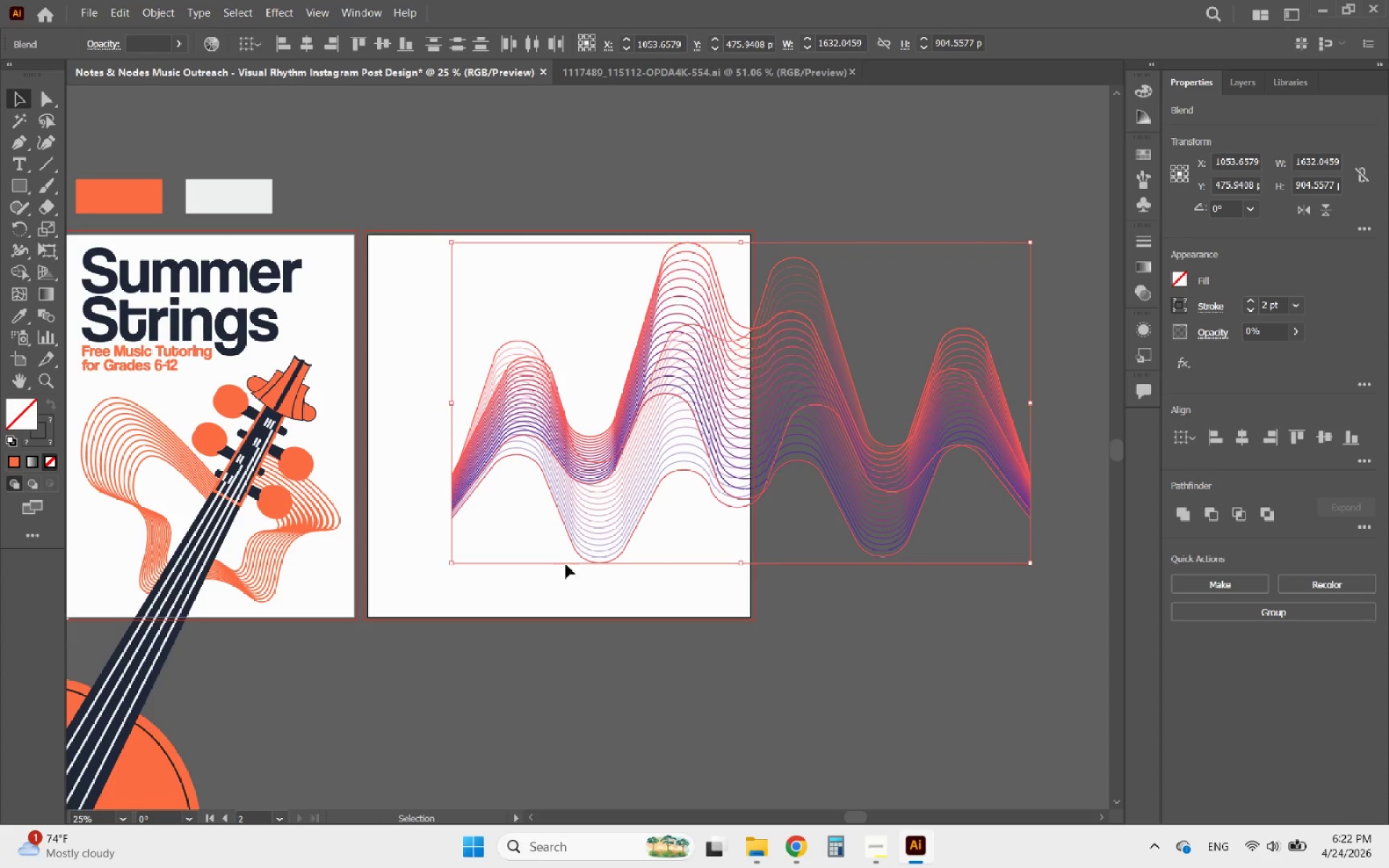 
left_click([595, 592])
 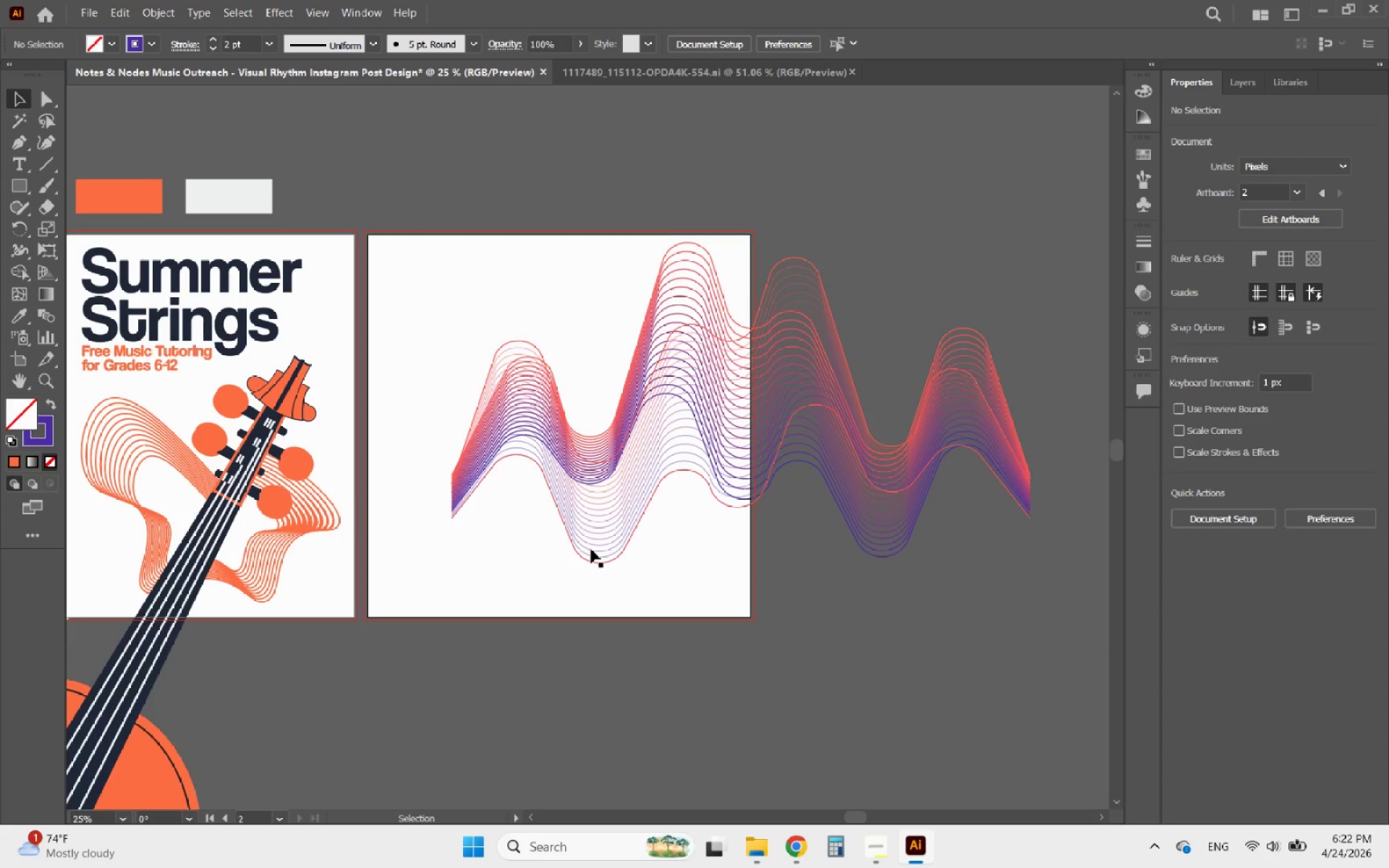 
left_click([591, 549])
 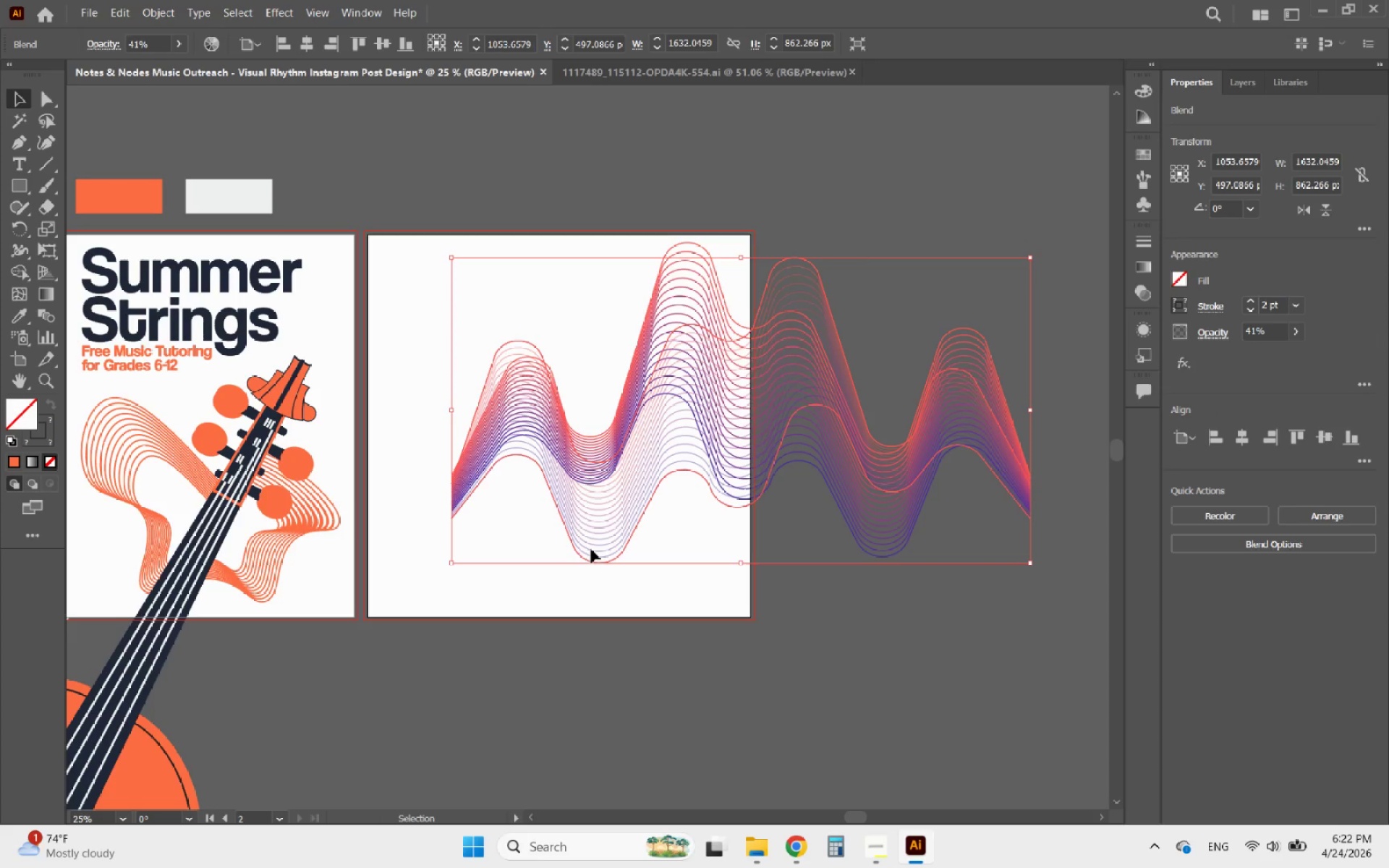 
double_click([591, 549])
 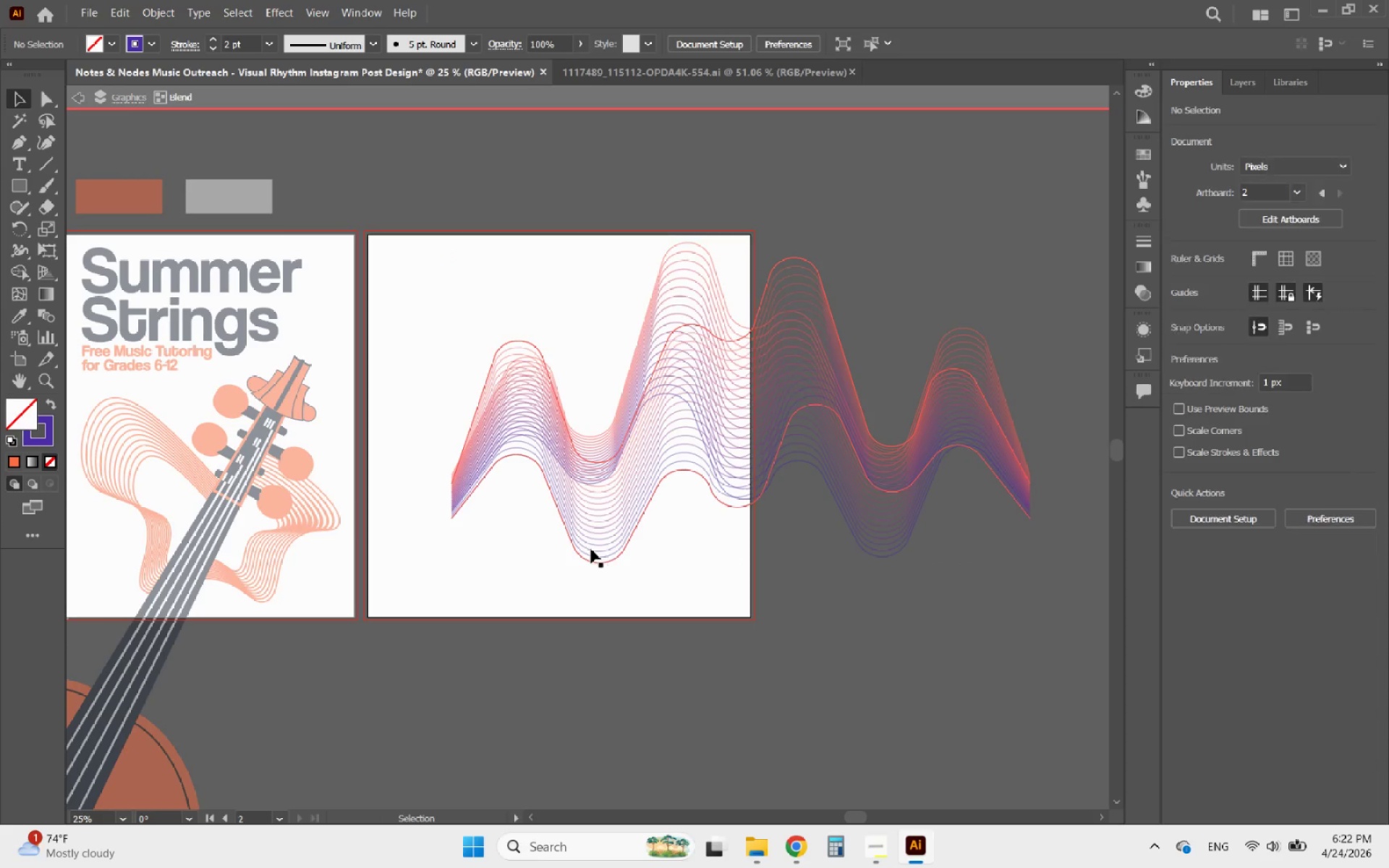 
triple_click([591, 549])
 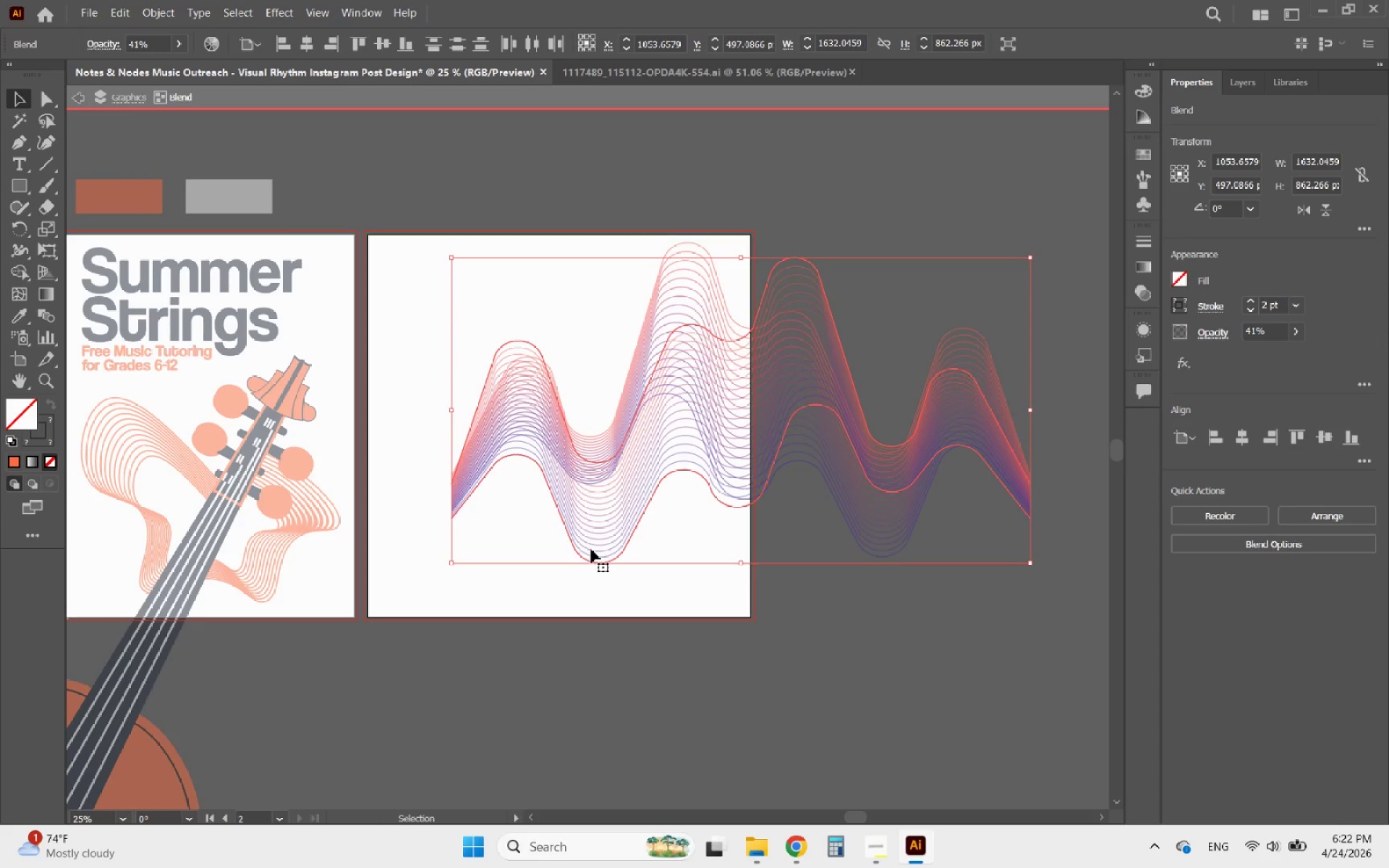 
left_click_drag(start_coordinate=[591, 549], to_coordinate=[587, 555])
 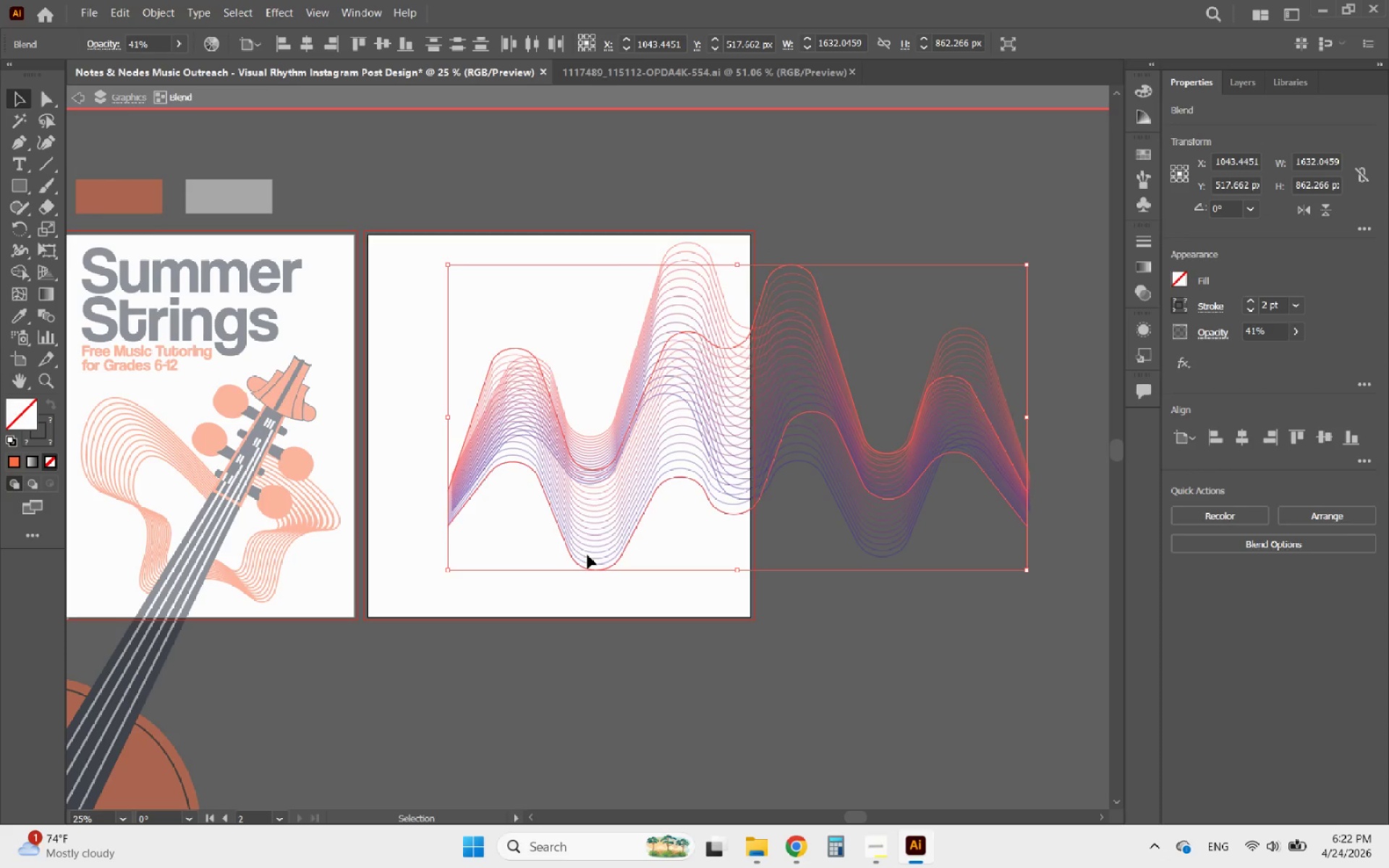 
key(Control+Z)
 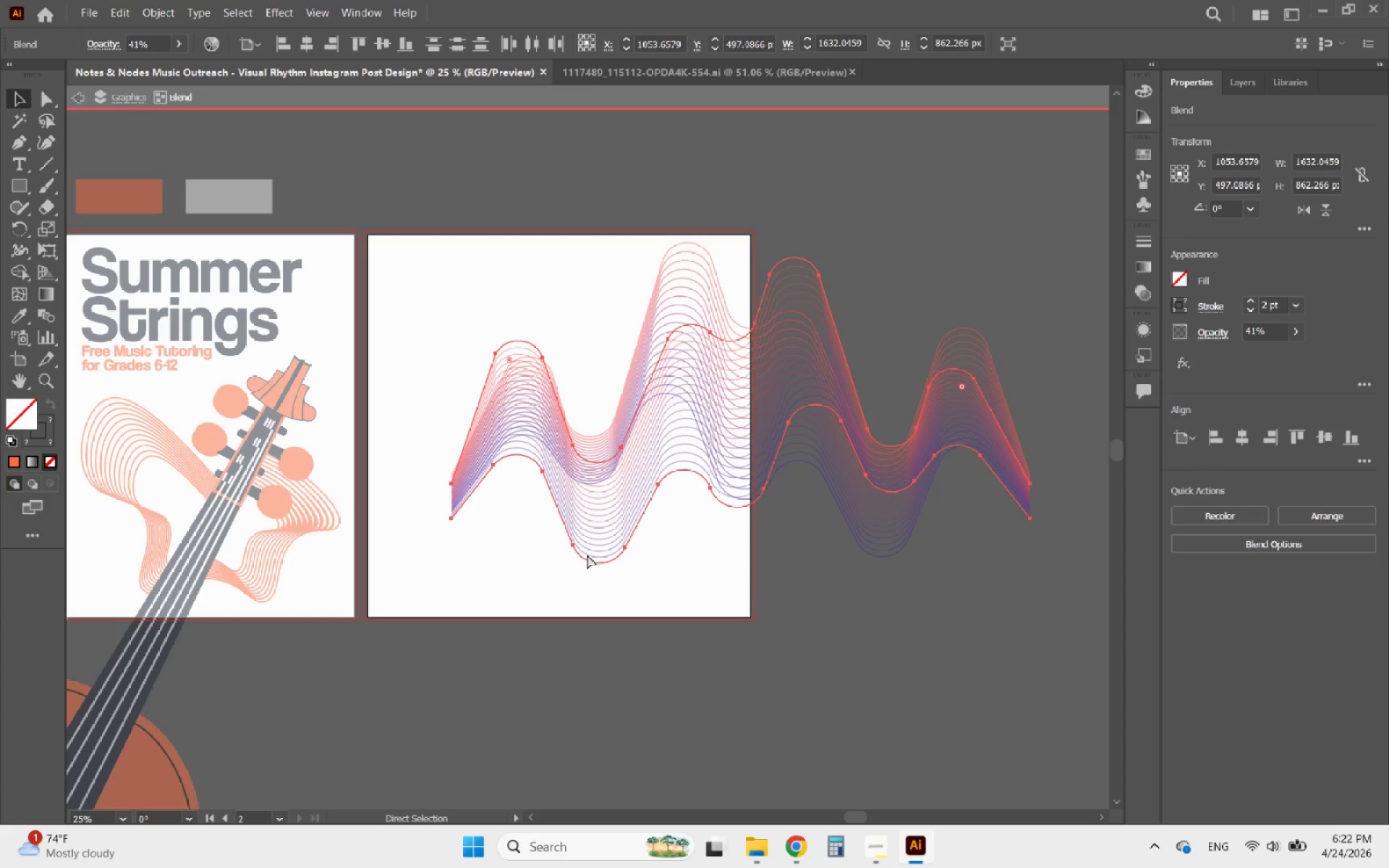 
key(Control+Z)
 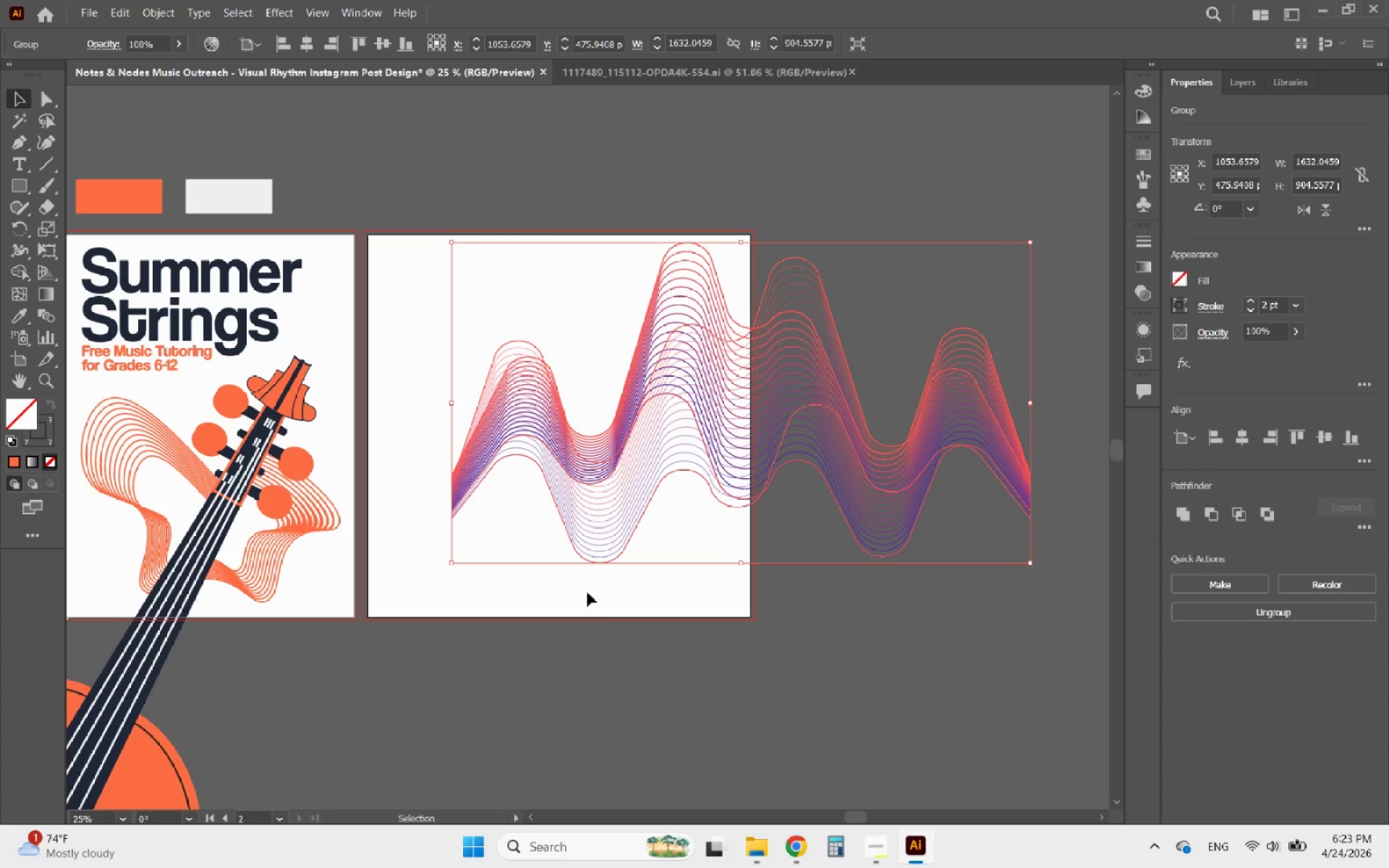 
left_click([587, 614])
 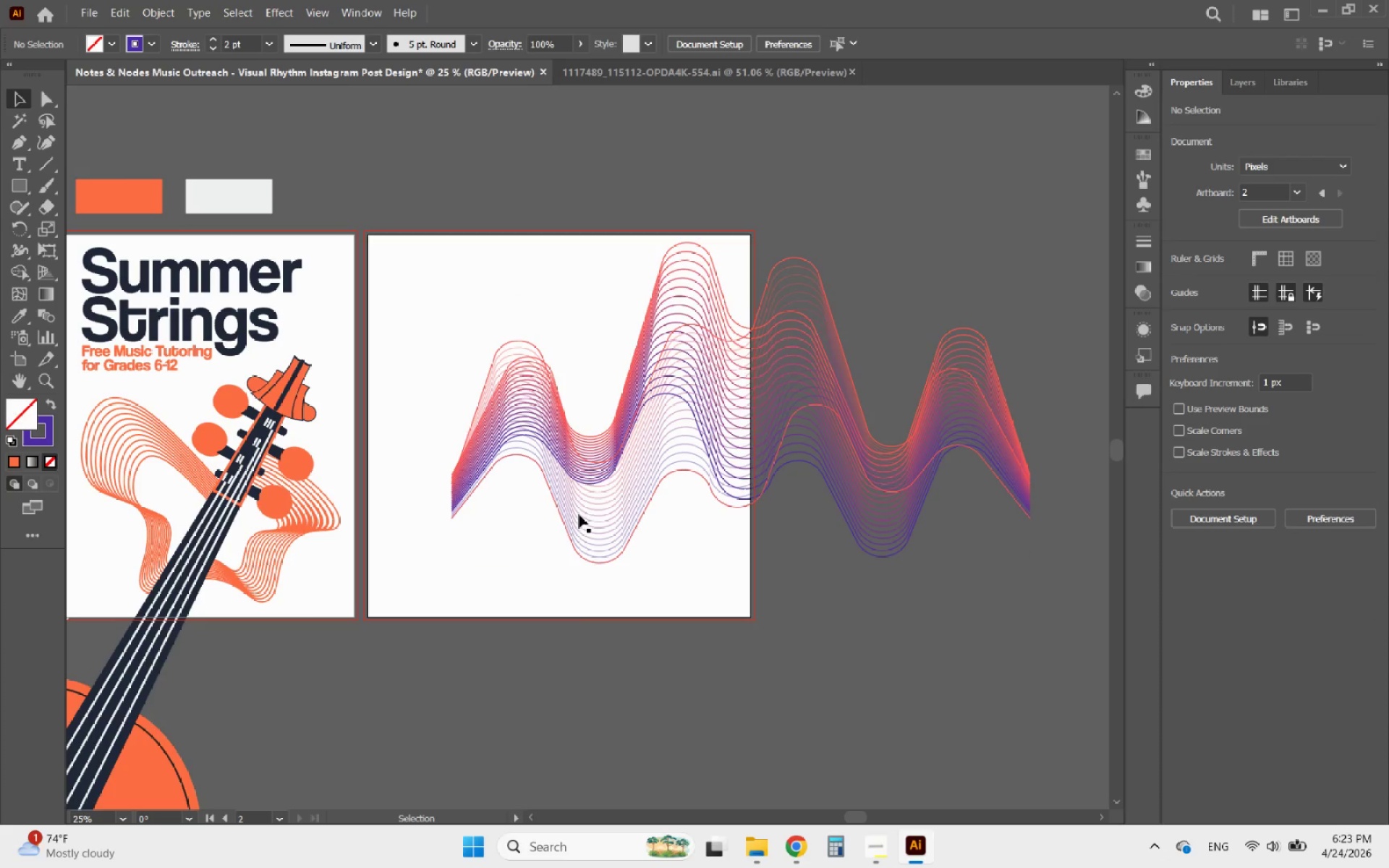 
left_click([587, 485])
 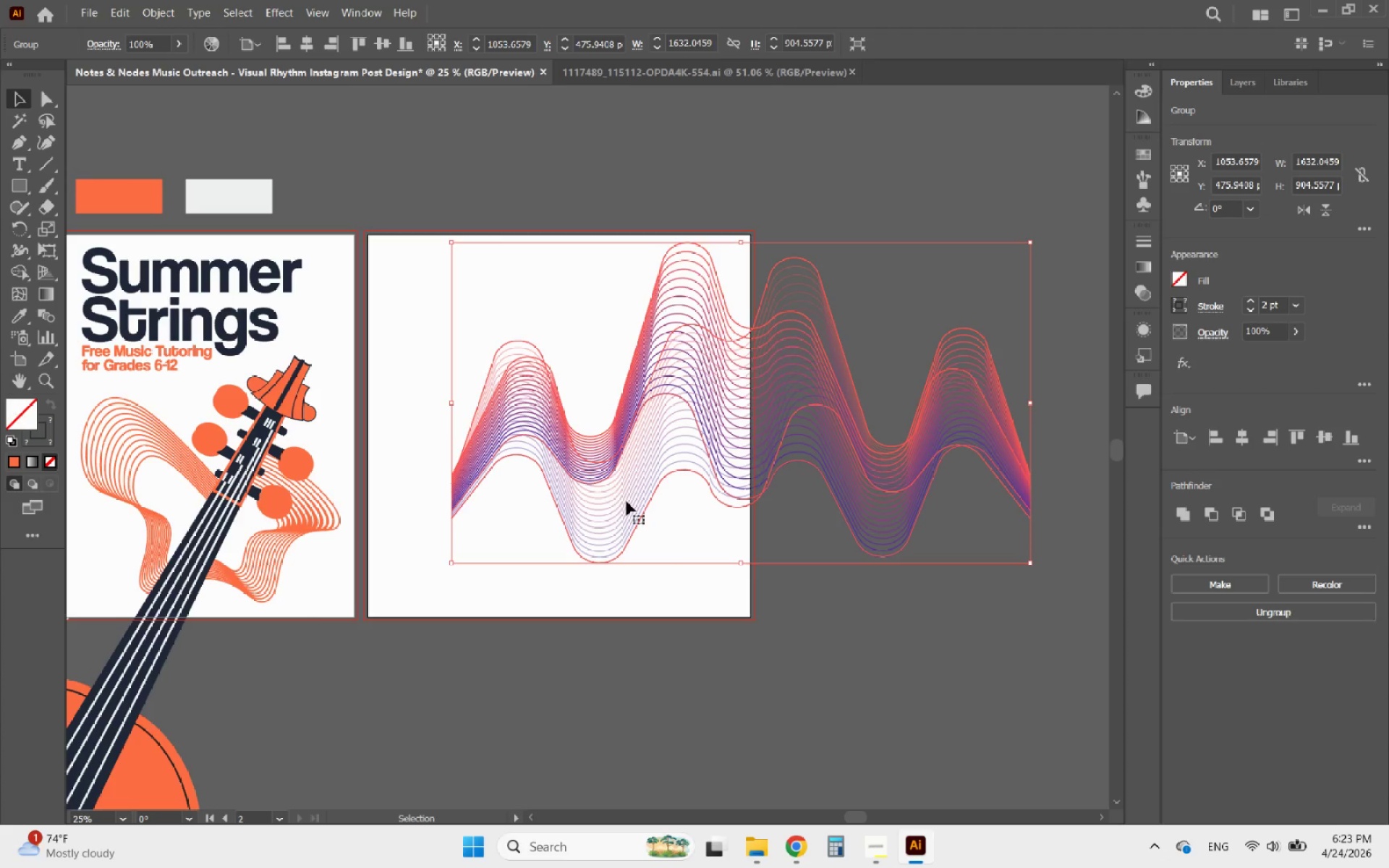 
wait(5.3)
 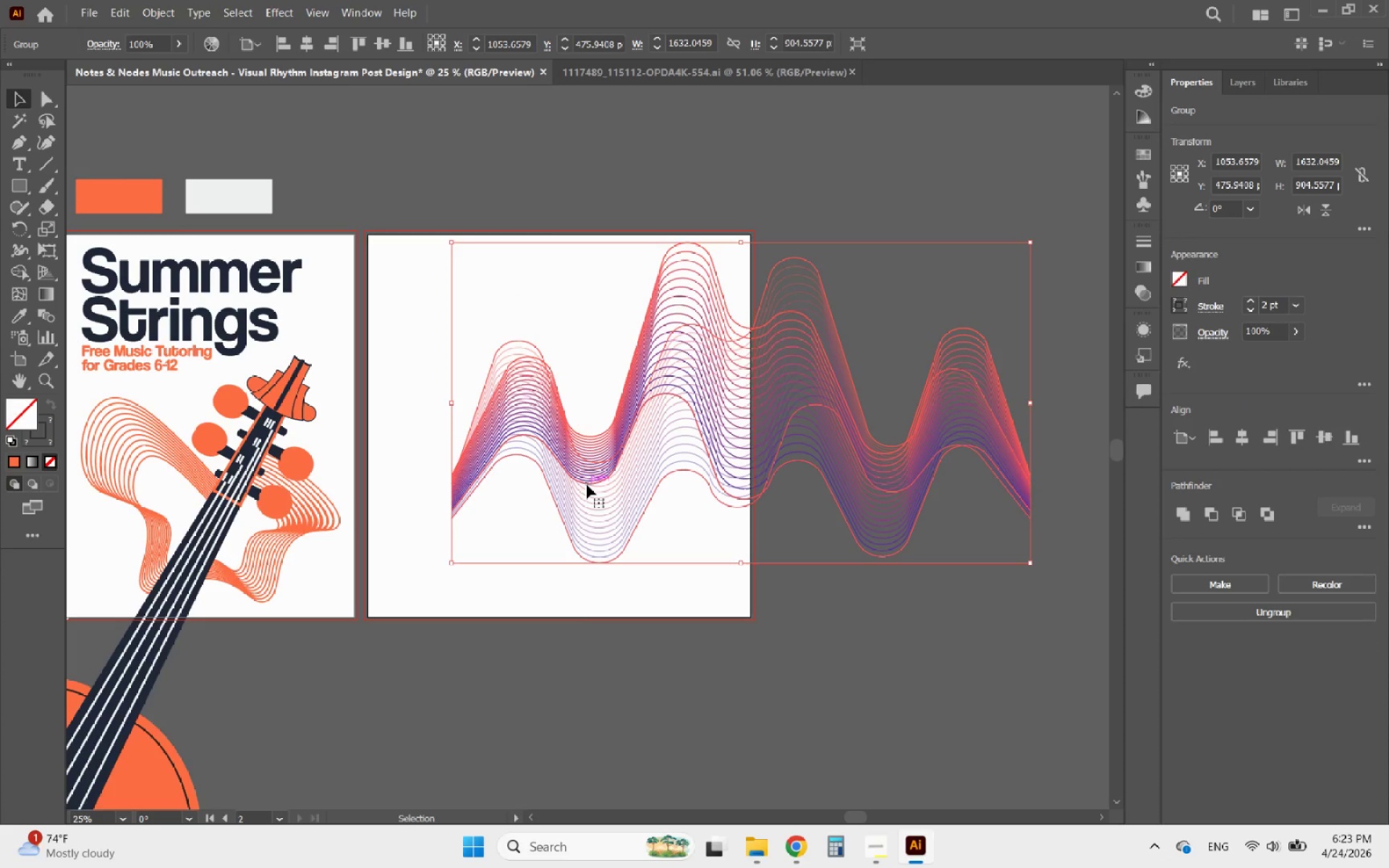 
double_click([638, 506])
 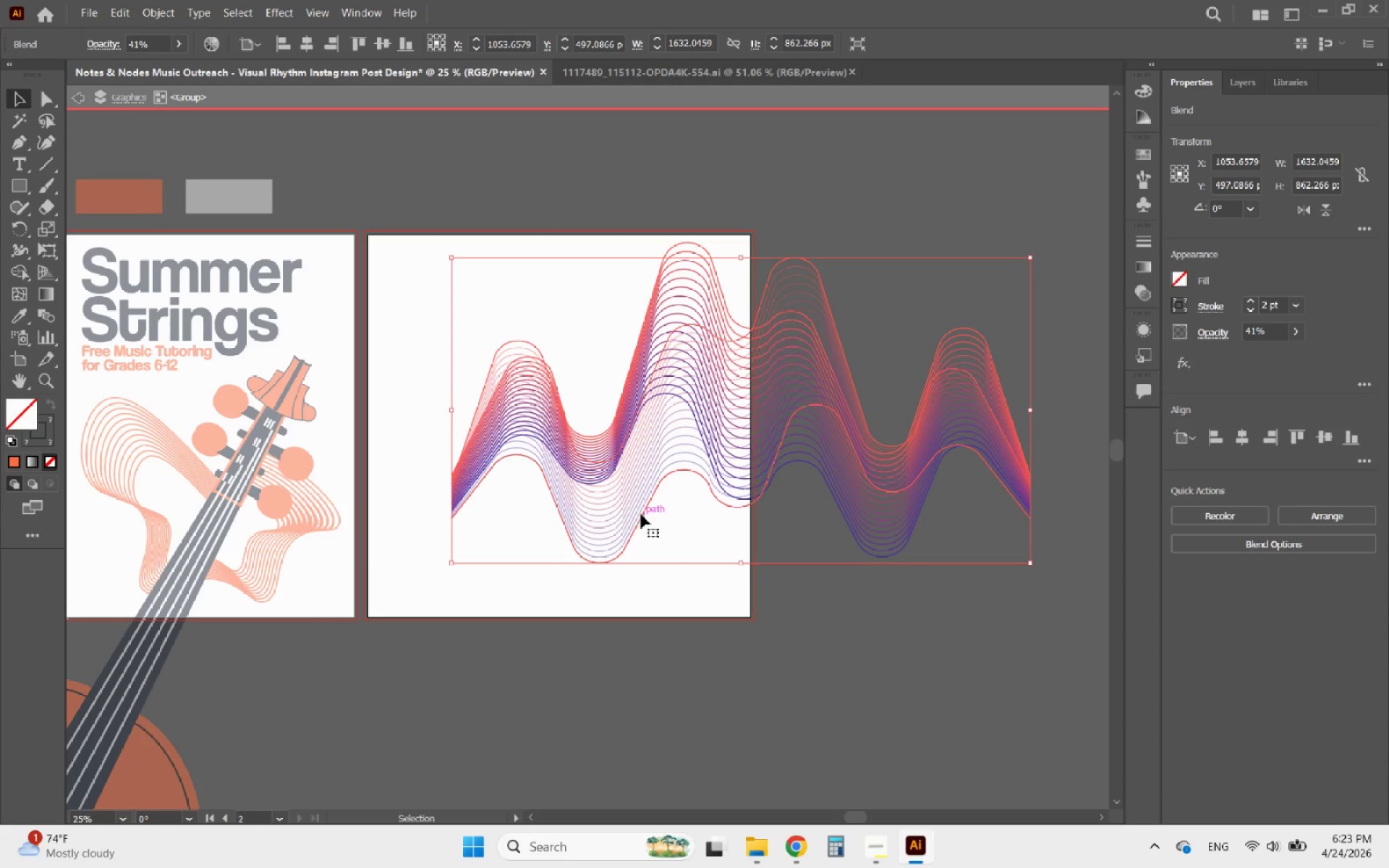 
double_click([641, 514])
 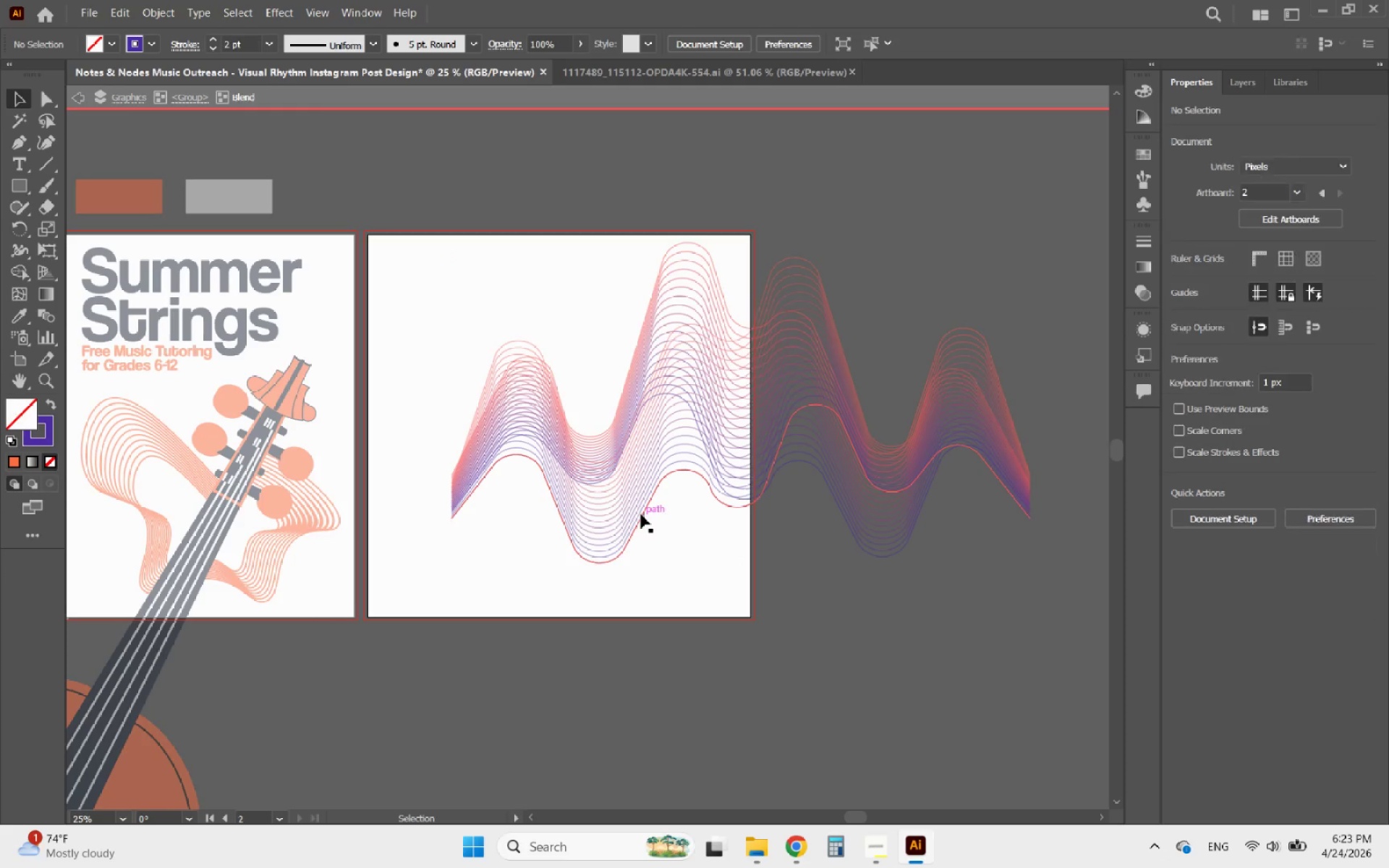 
triple_click([641, 514])
 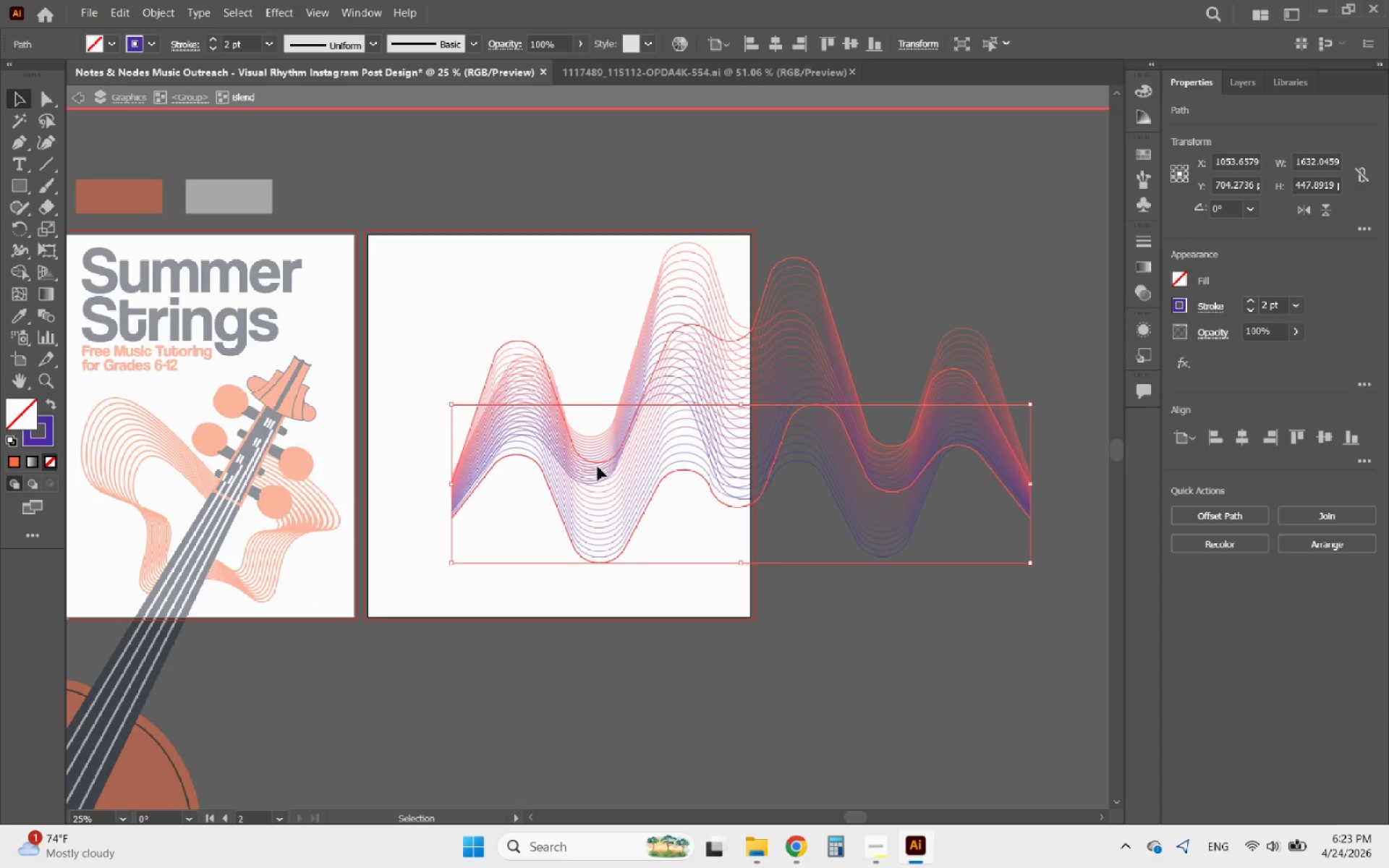 
double_click([442, 316])
 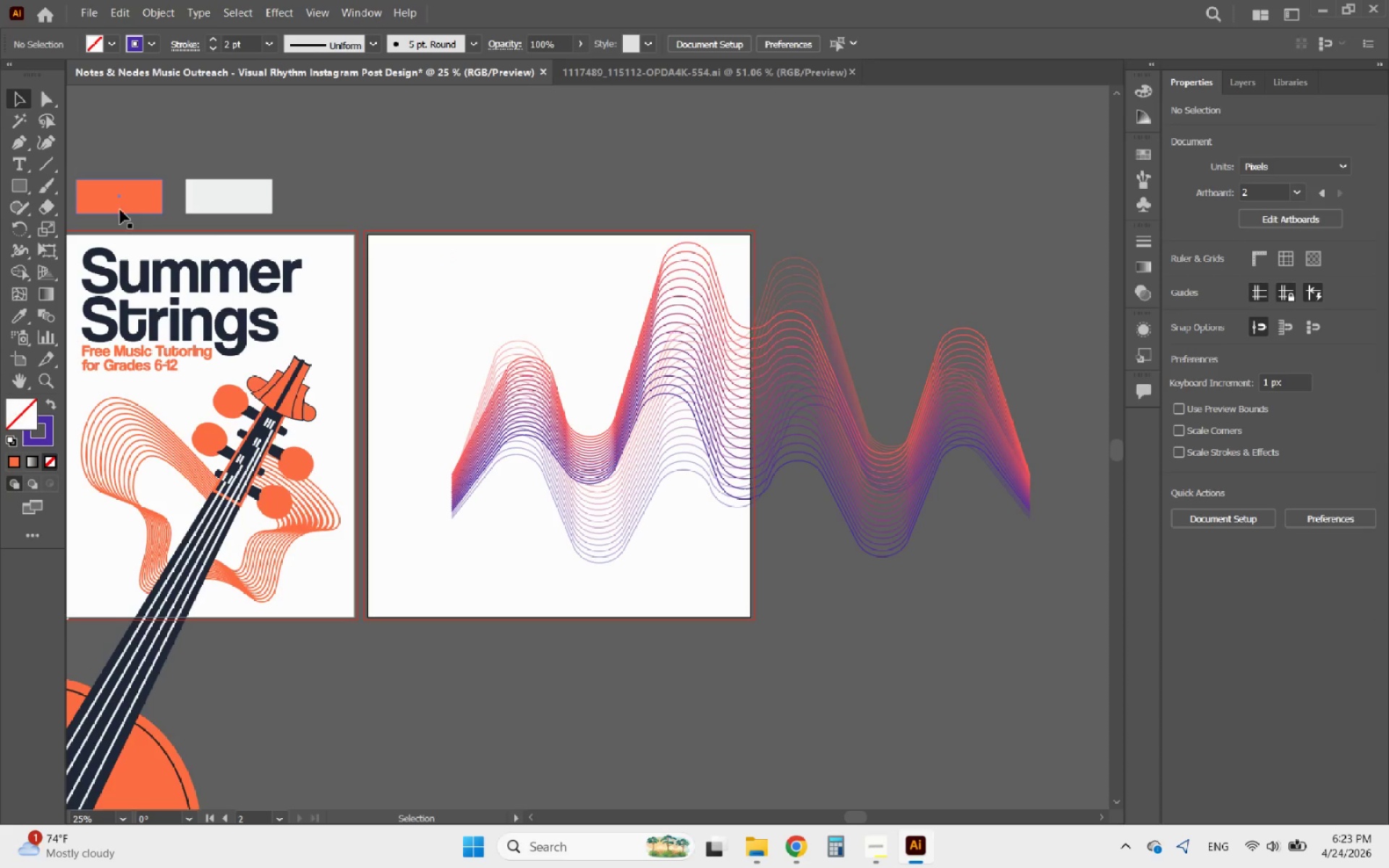 
hold_key(key=AltLeft, duration=0.83)
 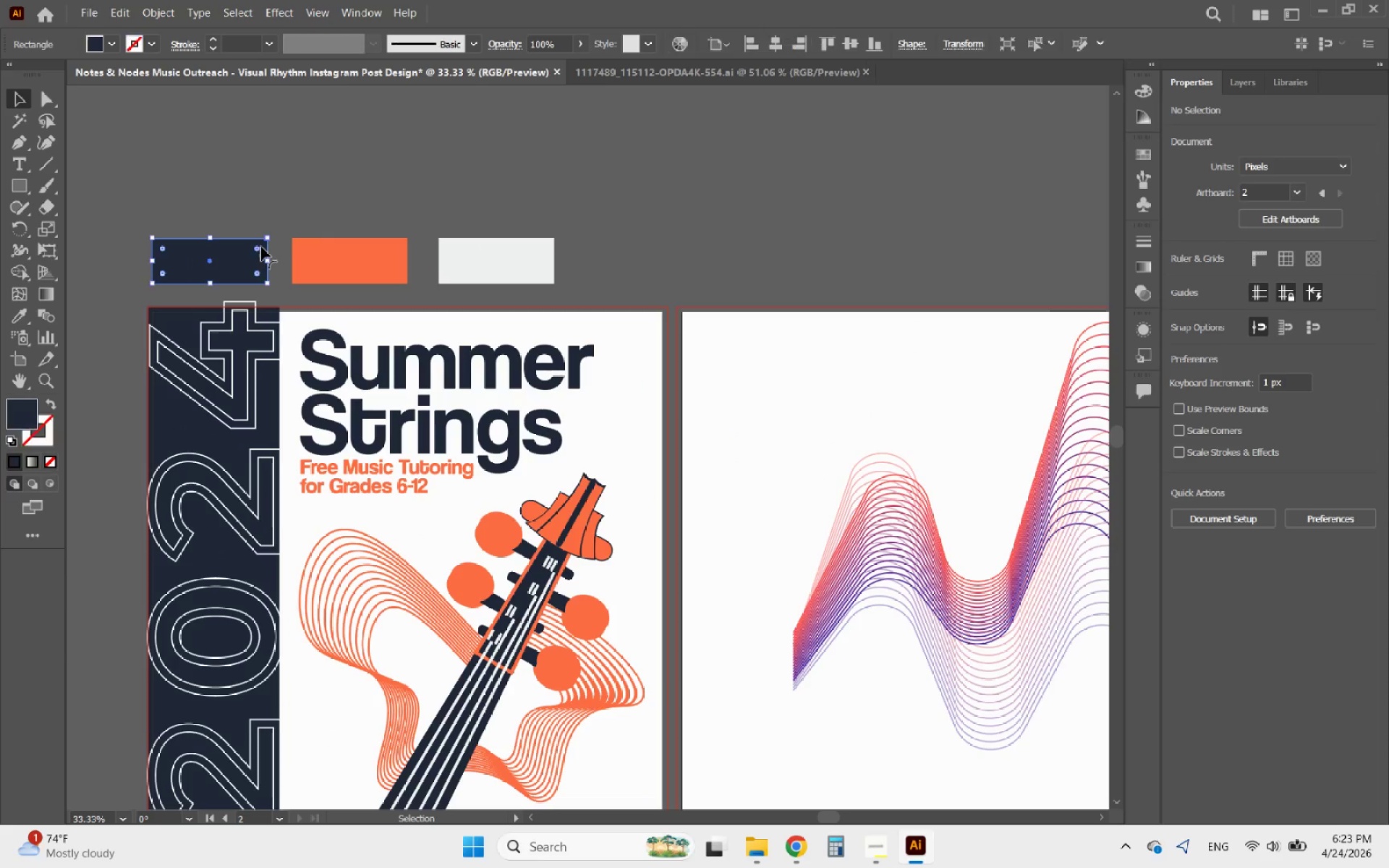 
left_click([261, 247])
 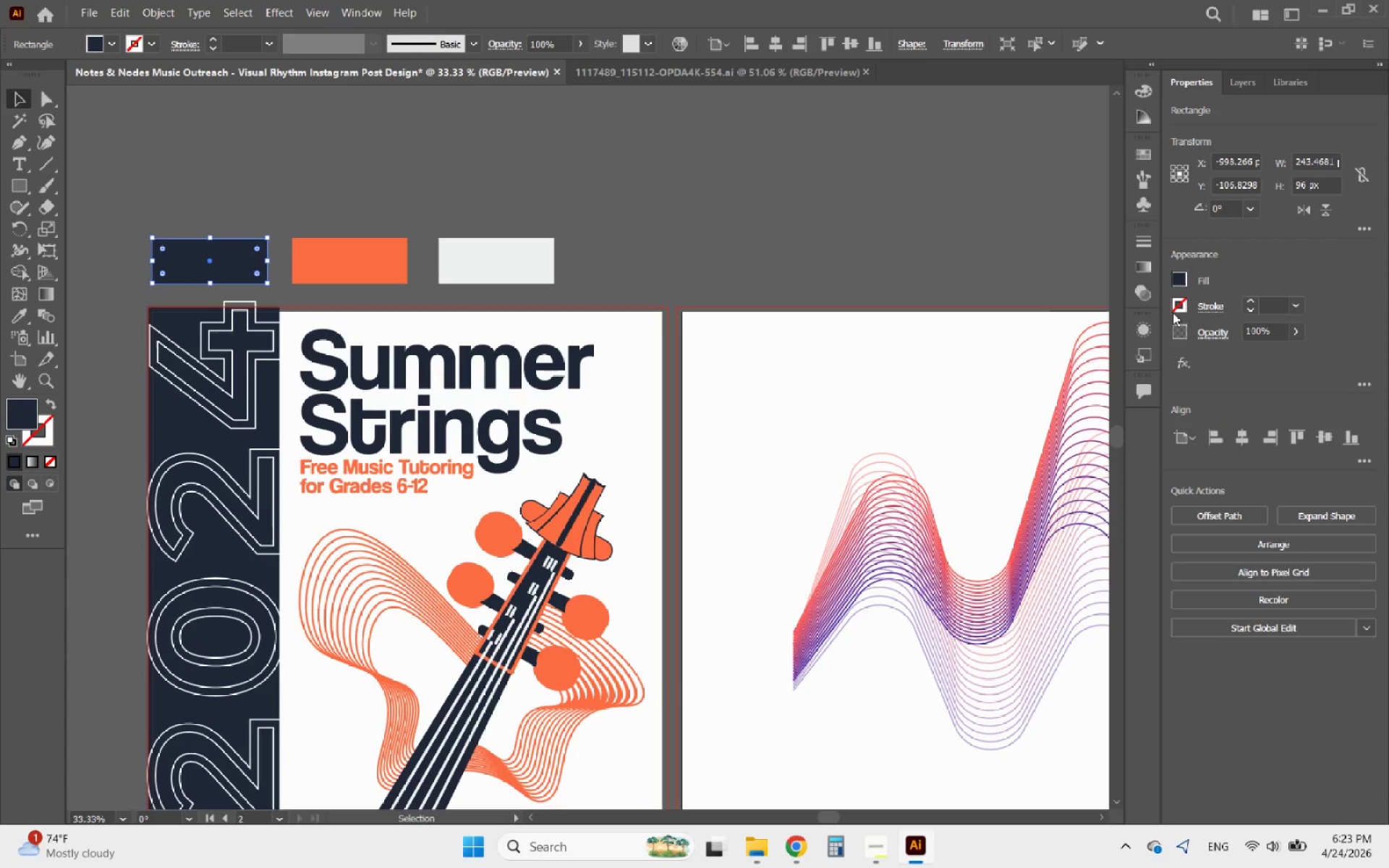 
scroll: coordinate [263, 247], scroll_direction: up, amount: 1.0
 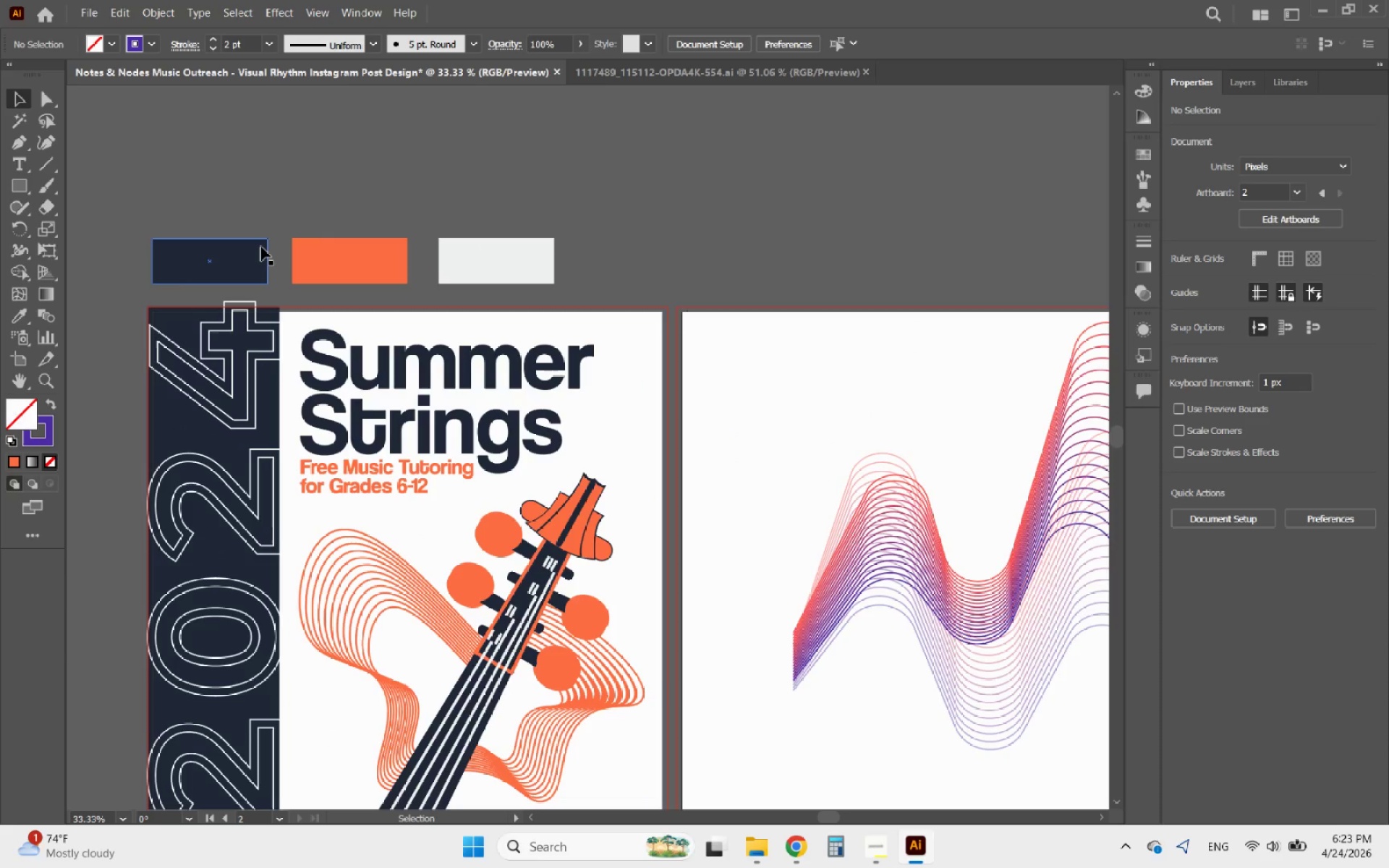 
left_click([1180, 275])
 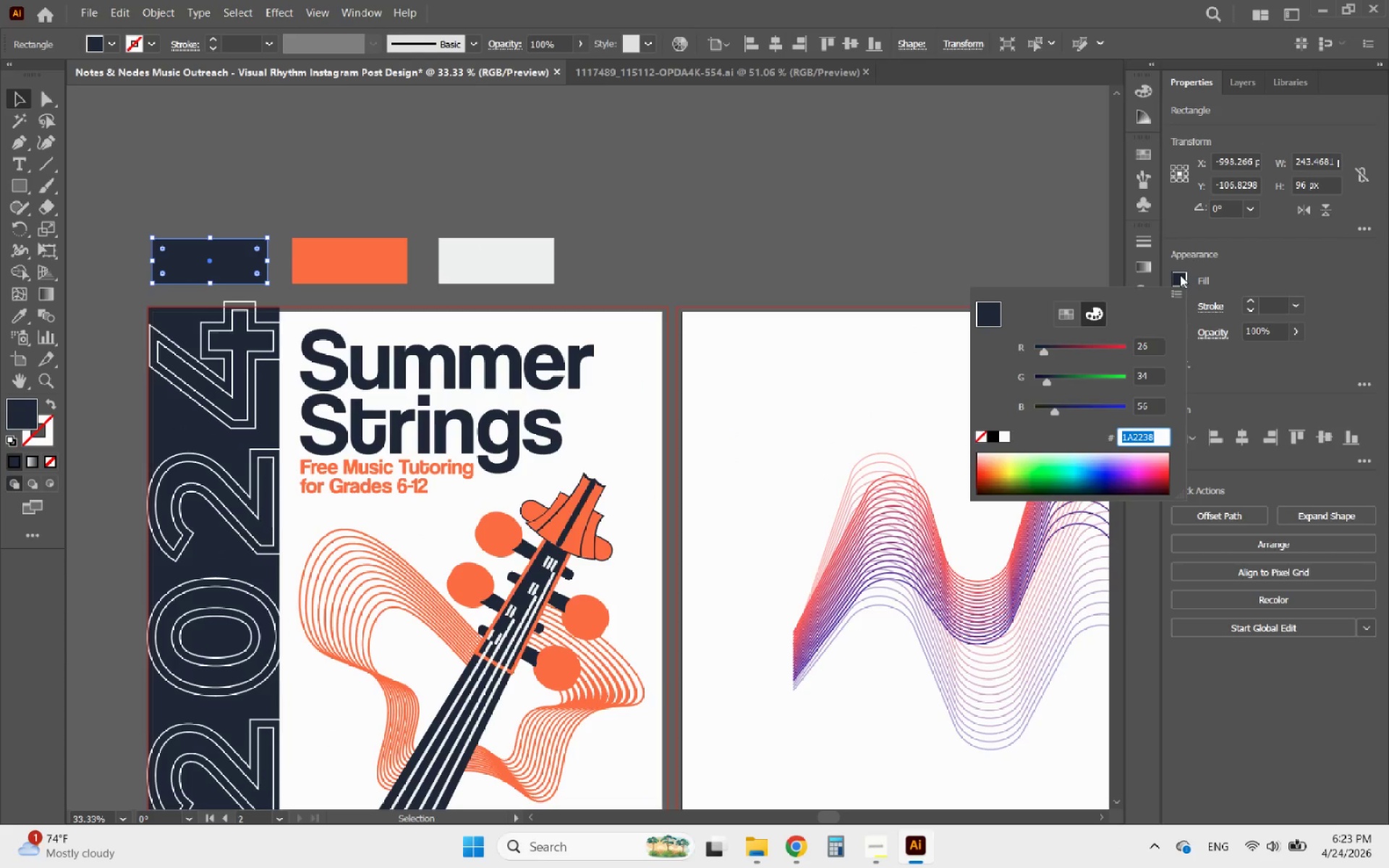 
key(Control+C)
 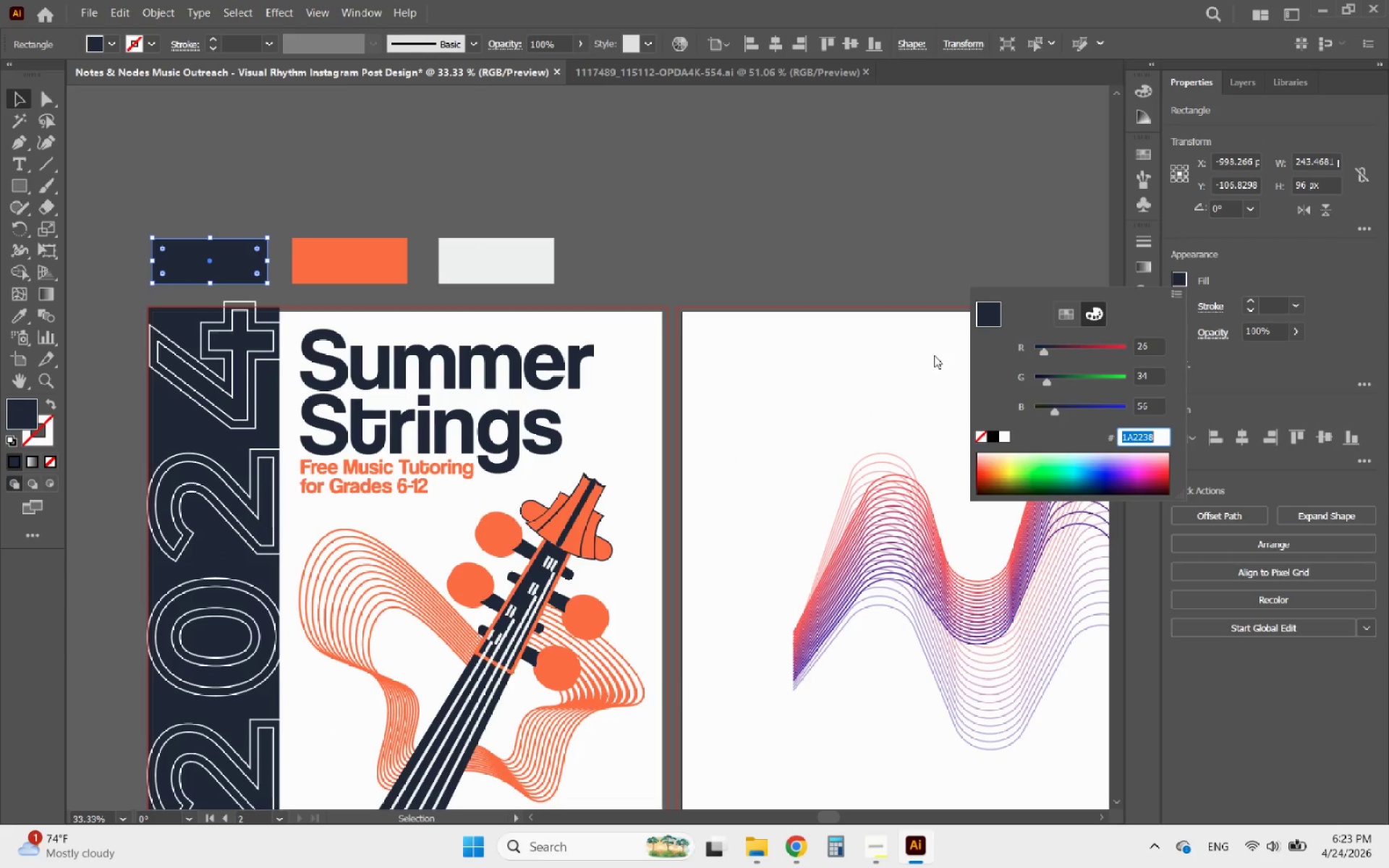 
key(Control+C)
 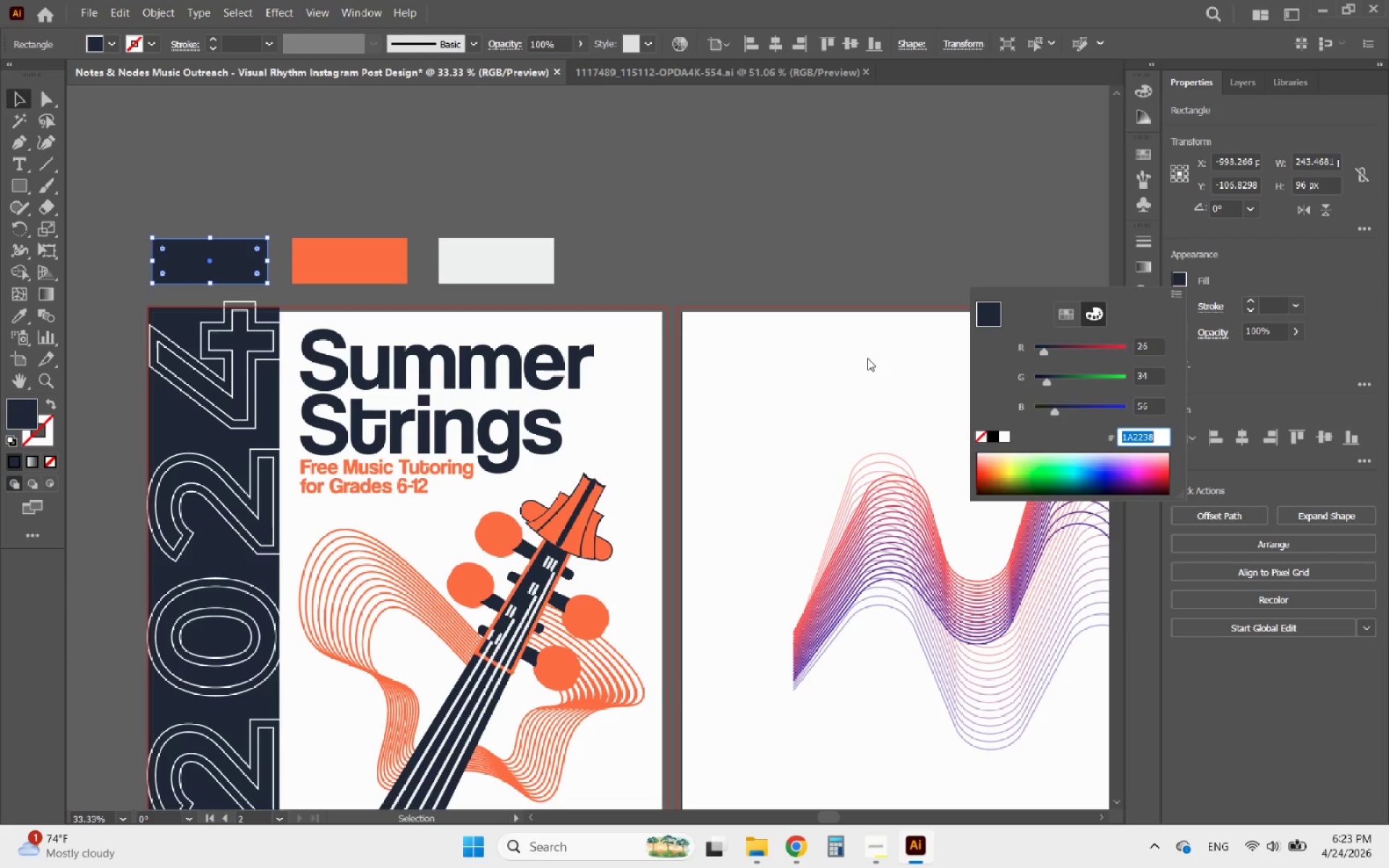 
key(Control+C)
 